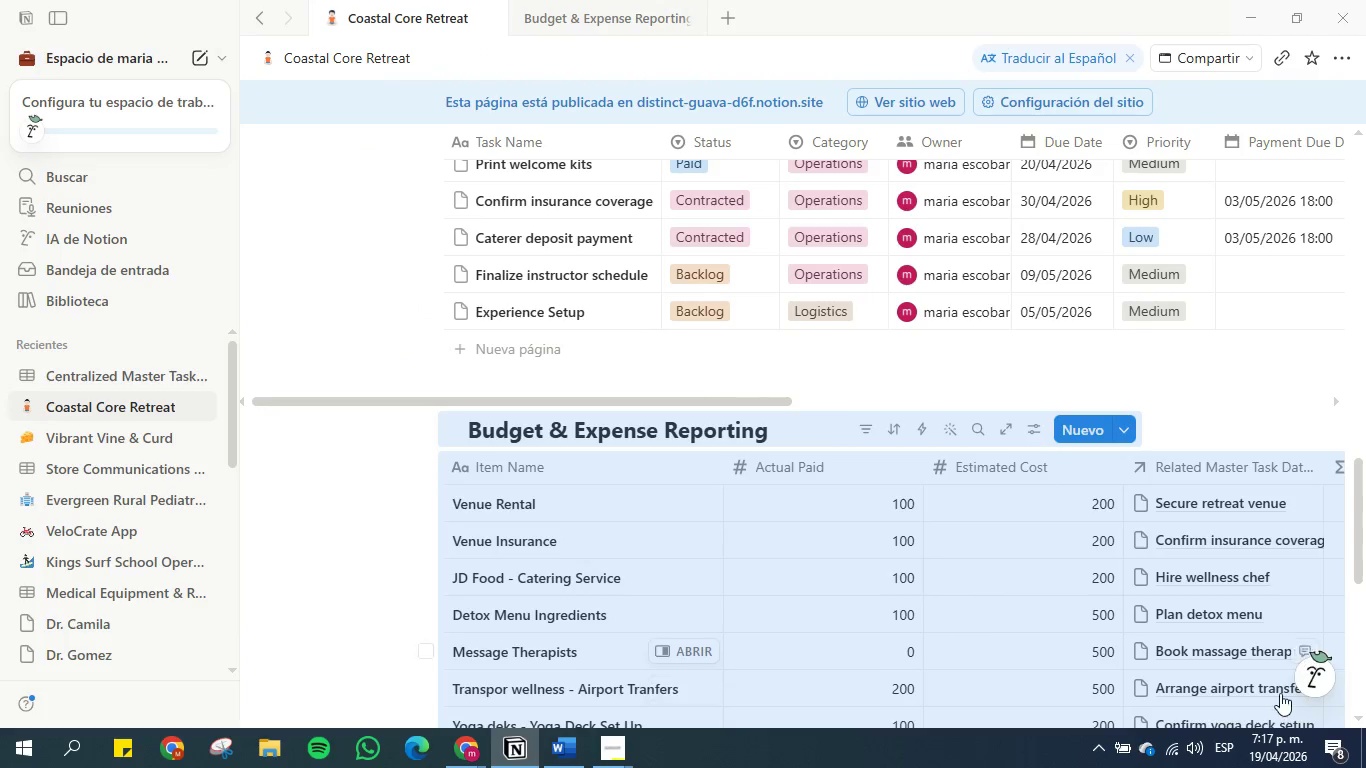 
left_click([1308, 685])
 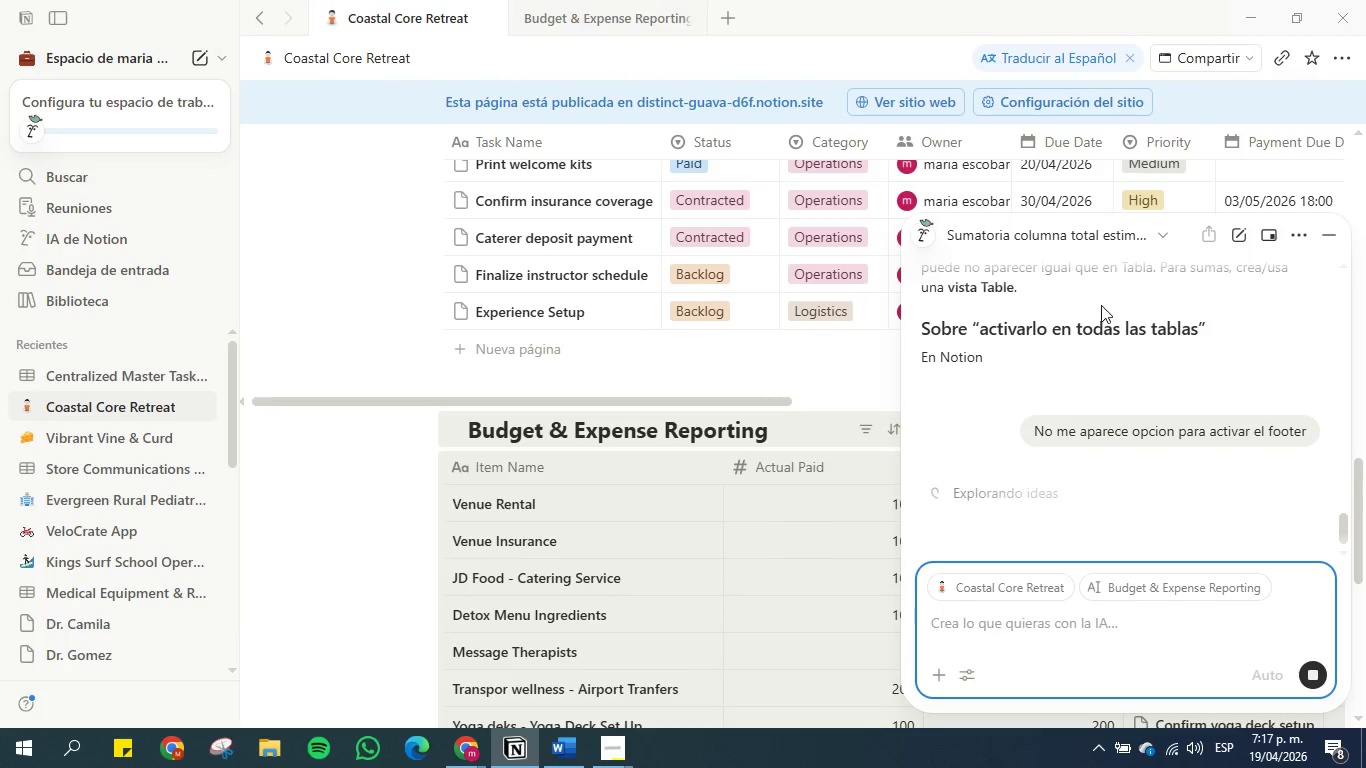 
scroll: coordinate [1033, 418], scroll_direction: down, amount: 20.0
 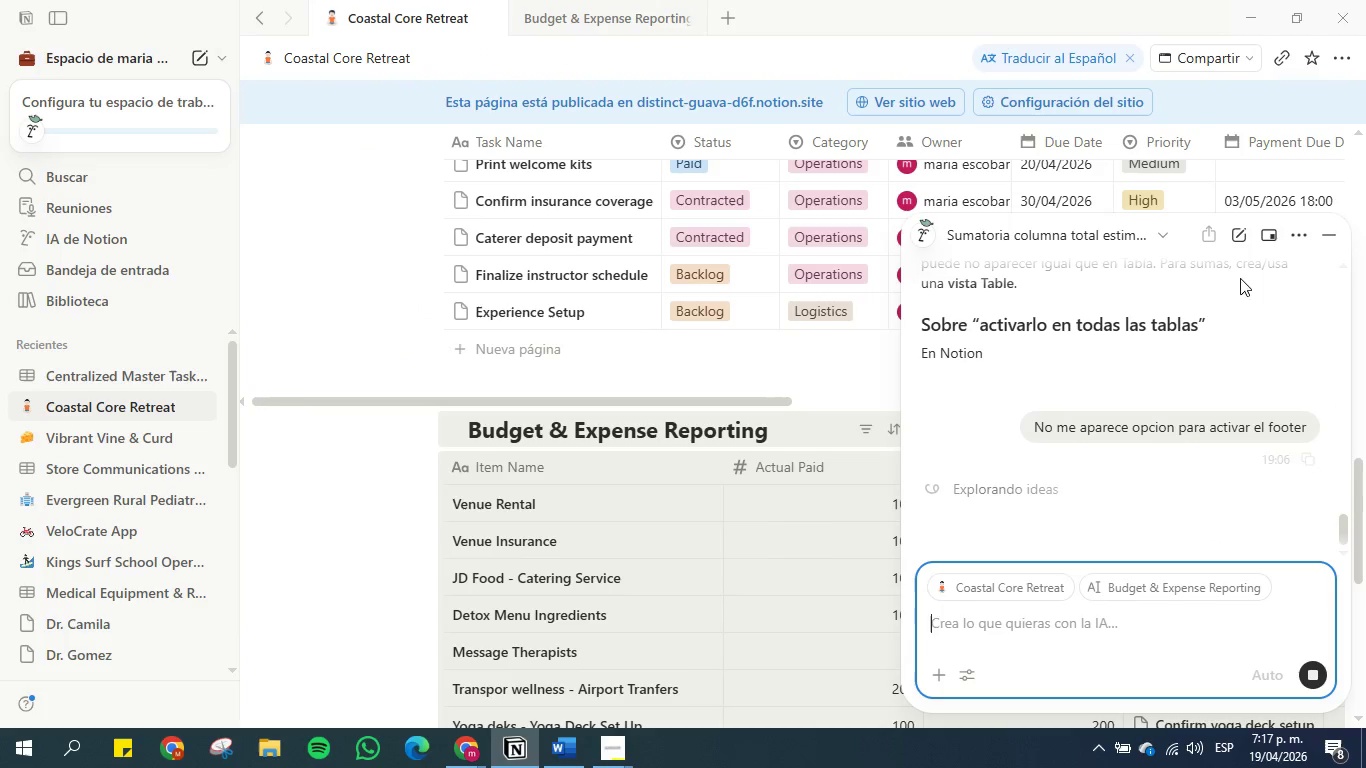 
mouse_move([1310, 234])
 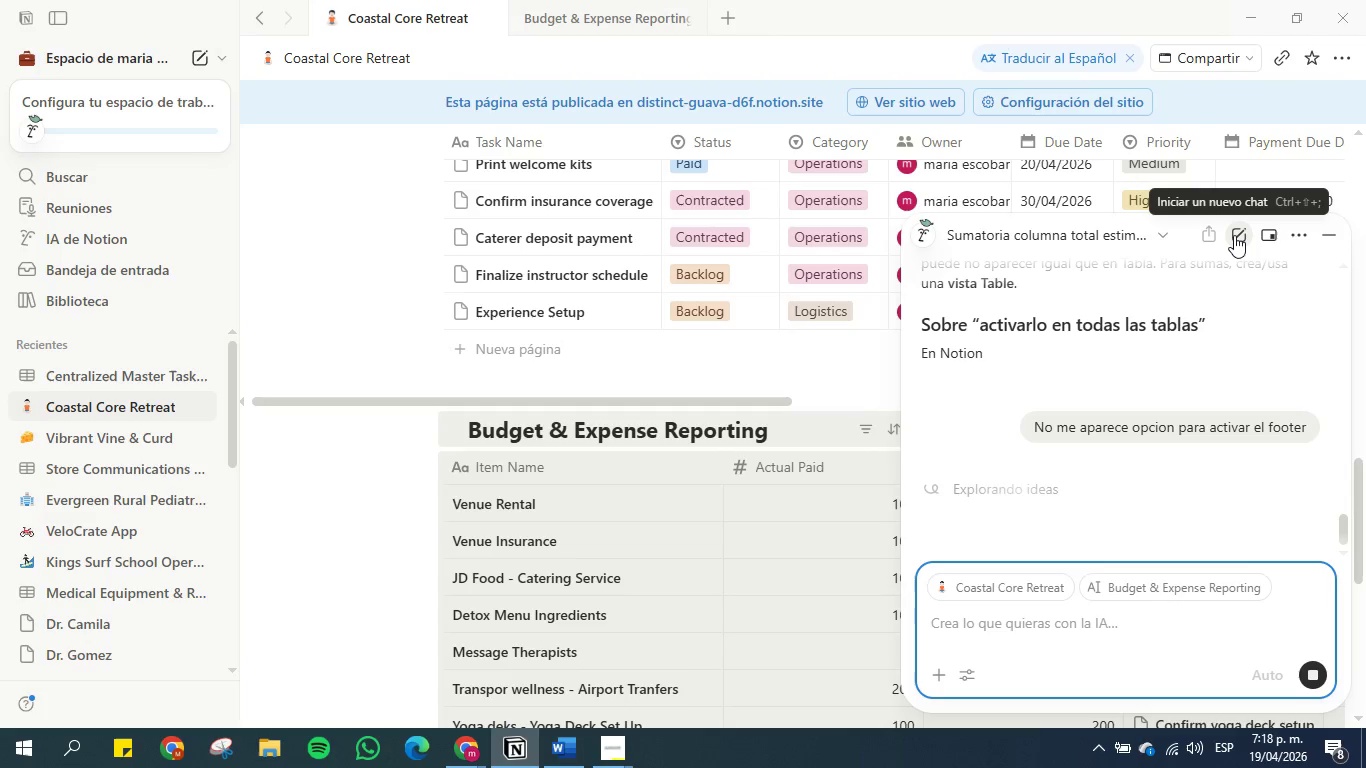 
wait(5.22)
 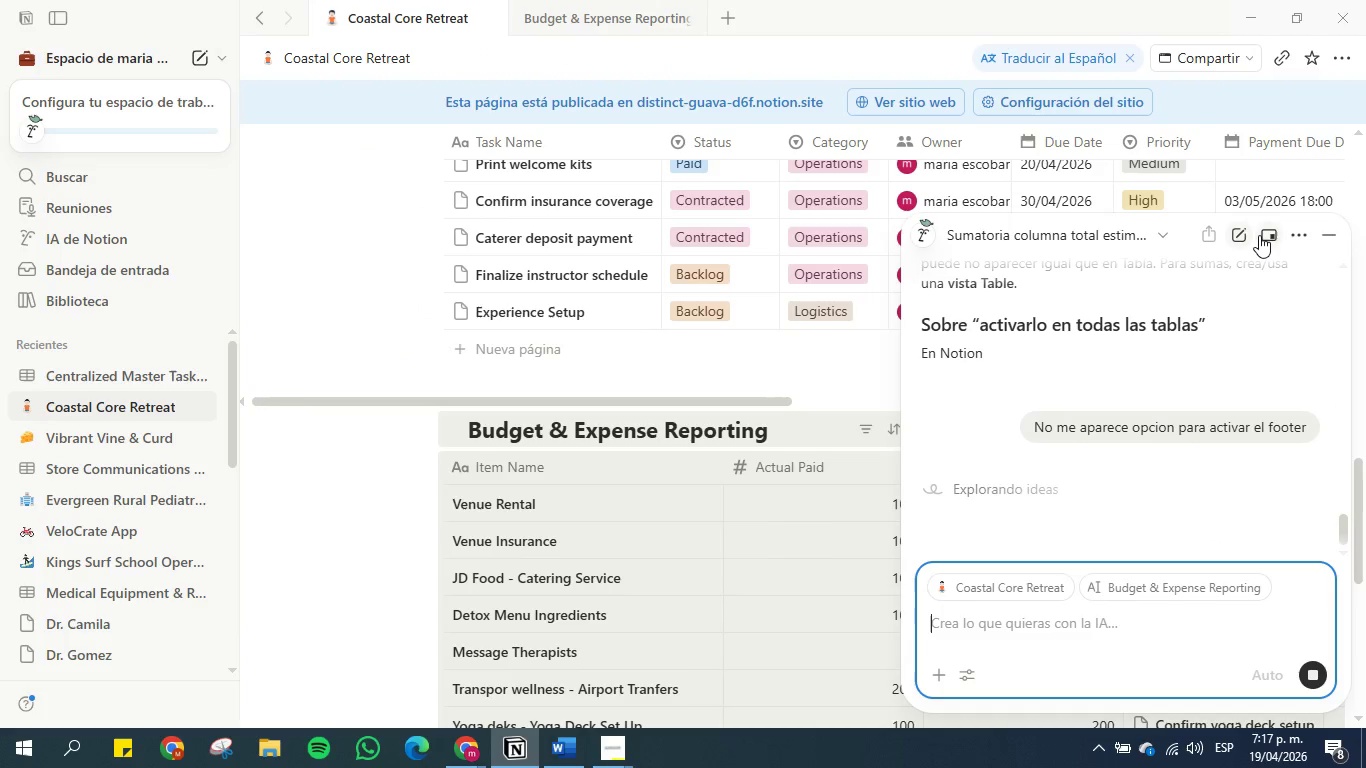 
left_click([1234, 235])
 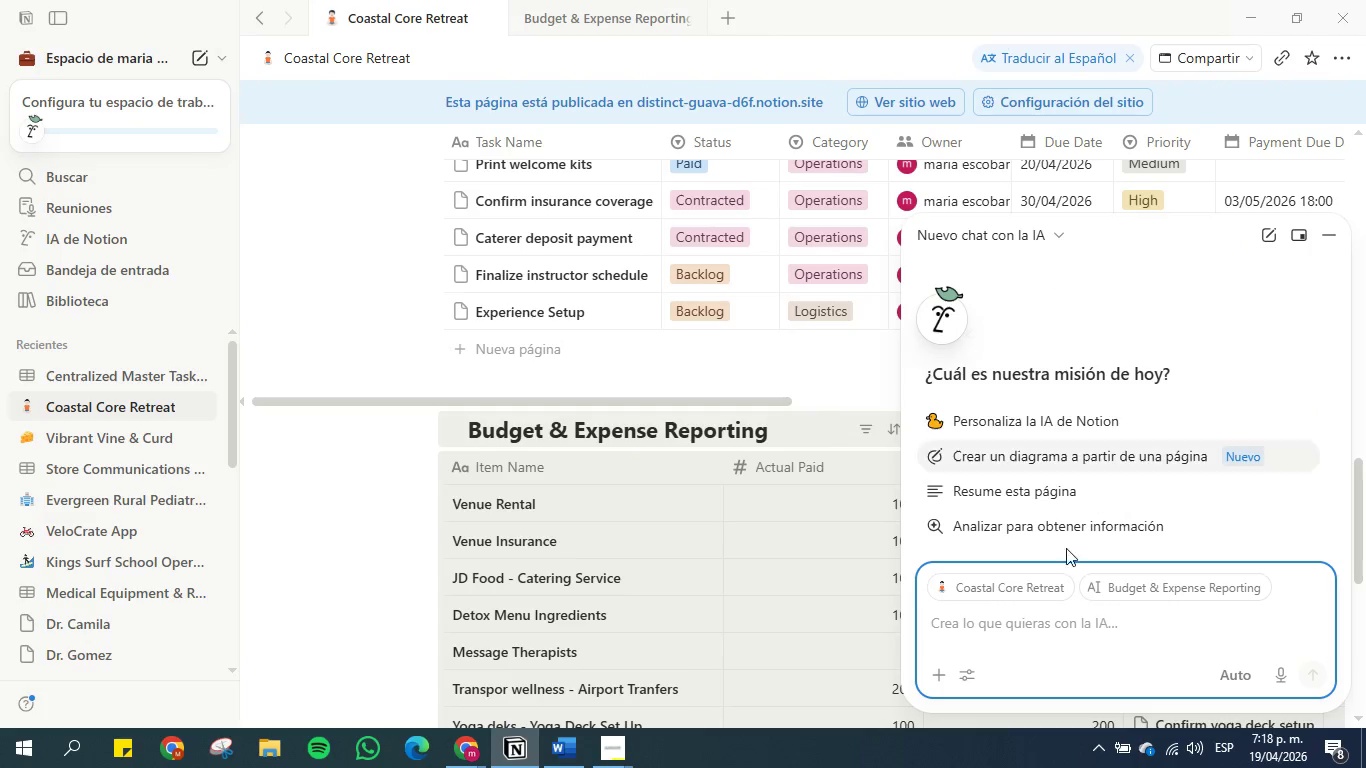 
left_click([1042, 627])
 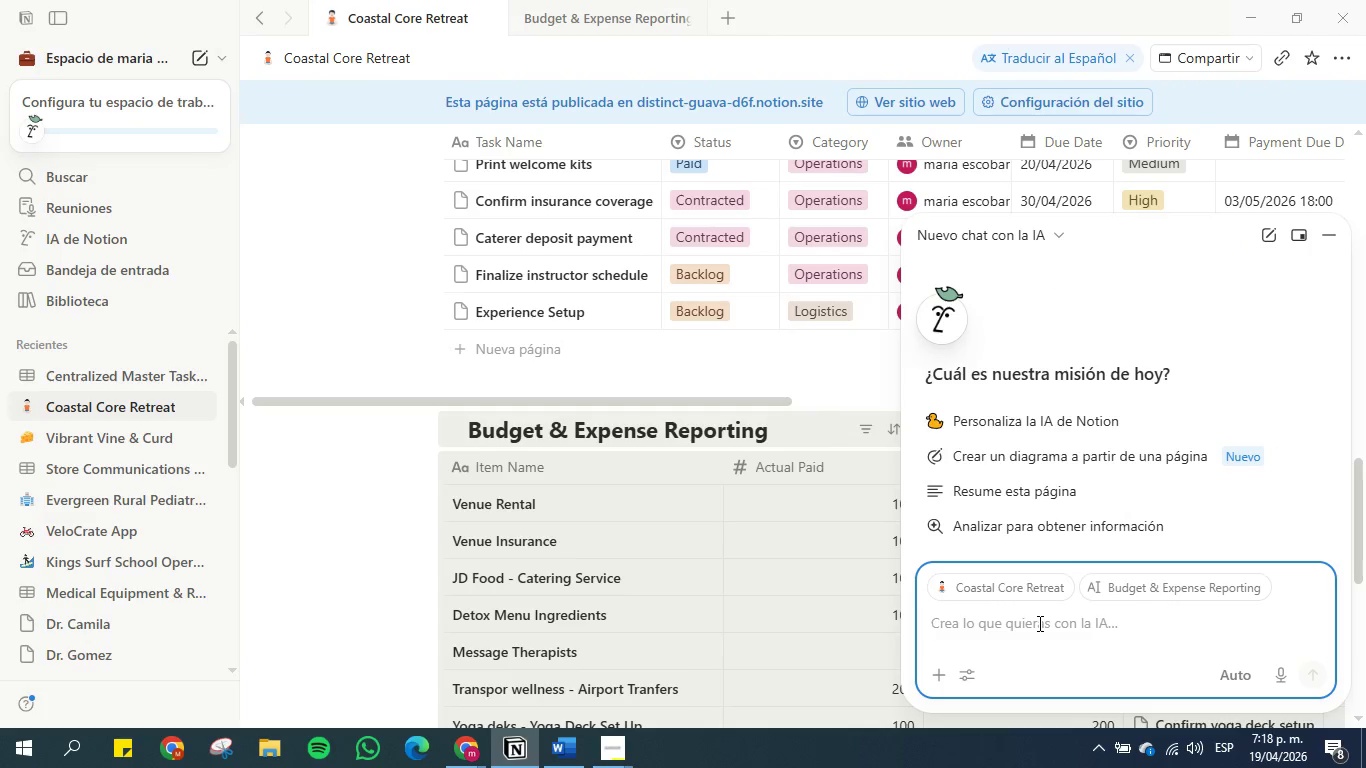 
type(p)
key(Backspace)
type(Por que no me aparece el footr en mis bases de datos {)
 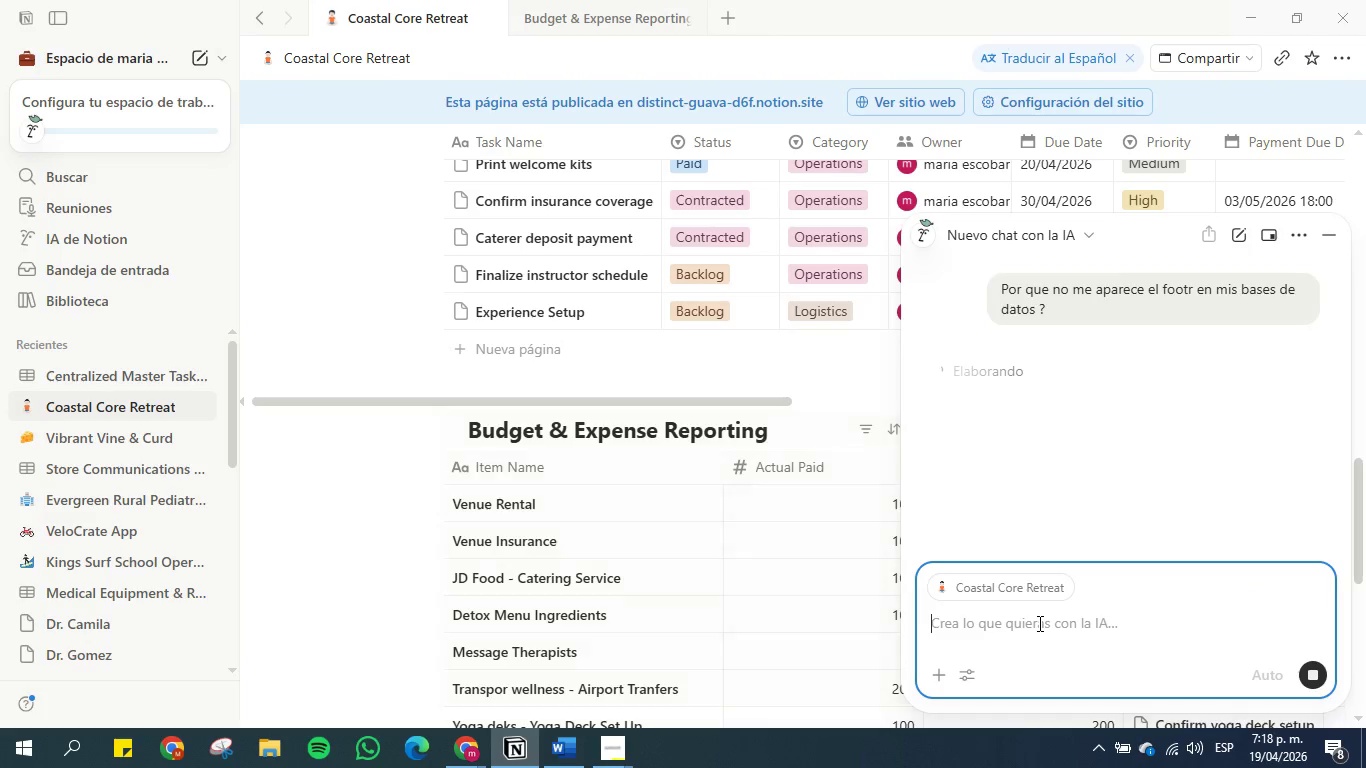 
 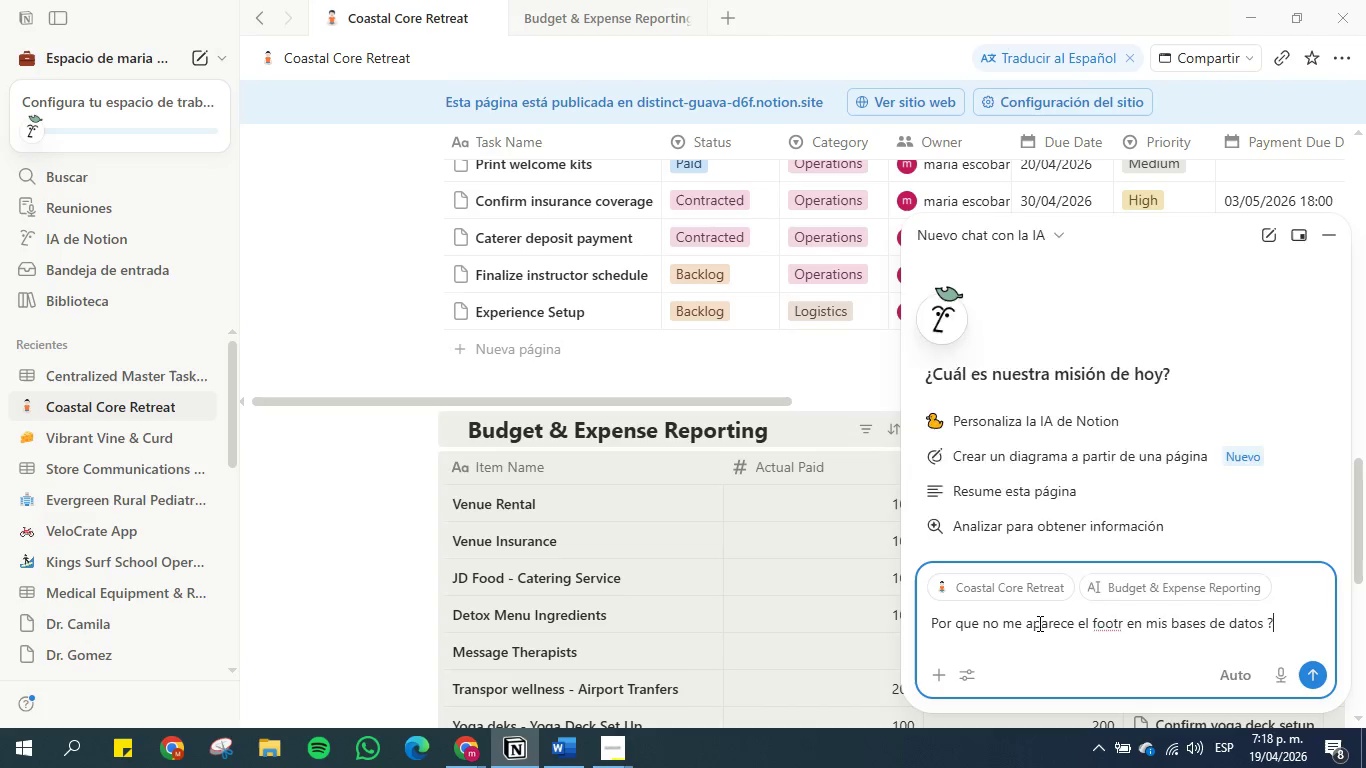 
key(Enter)
 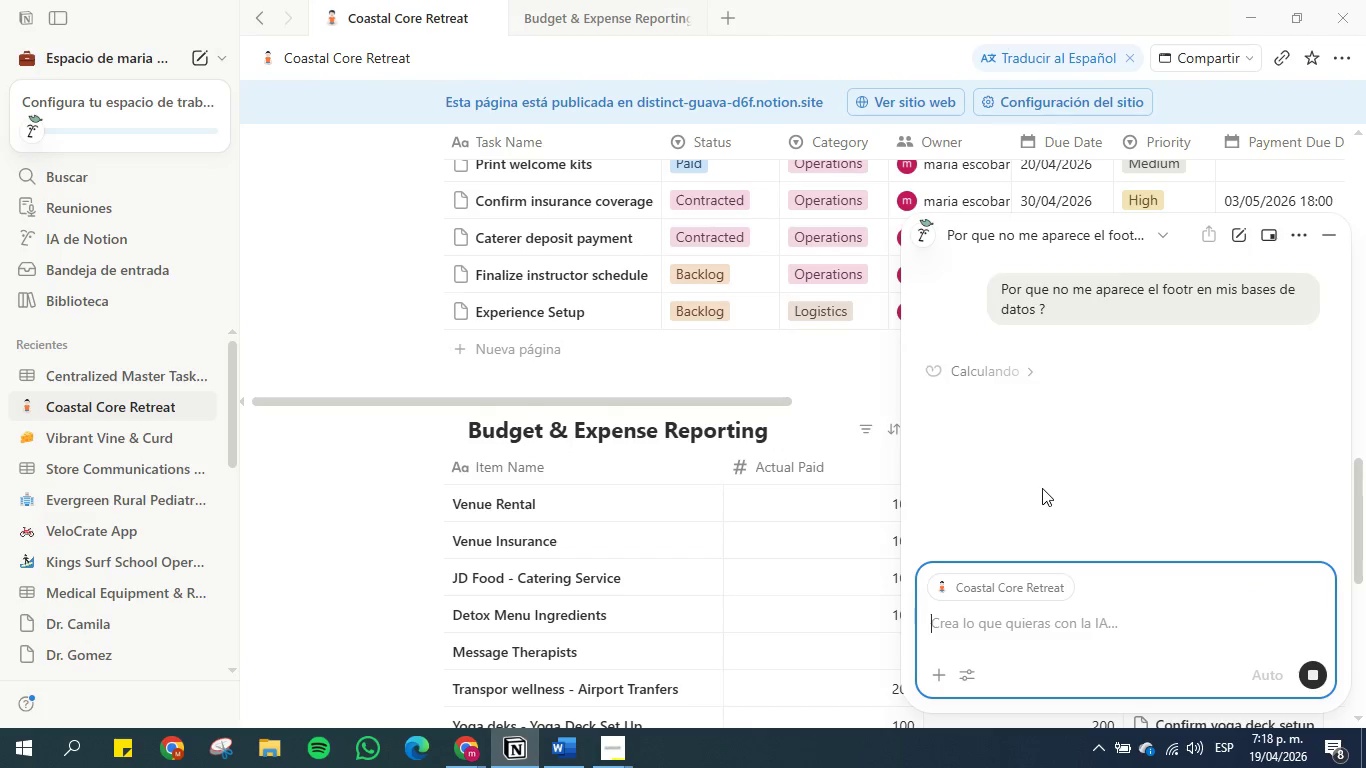 
scroll: coordinate [1114, 311], scroll_direction: up, amount: 4.0
 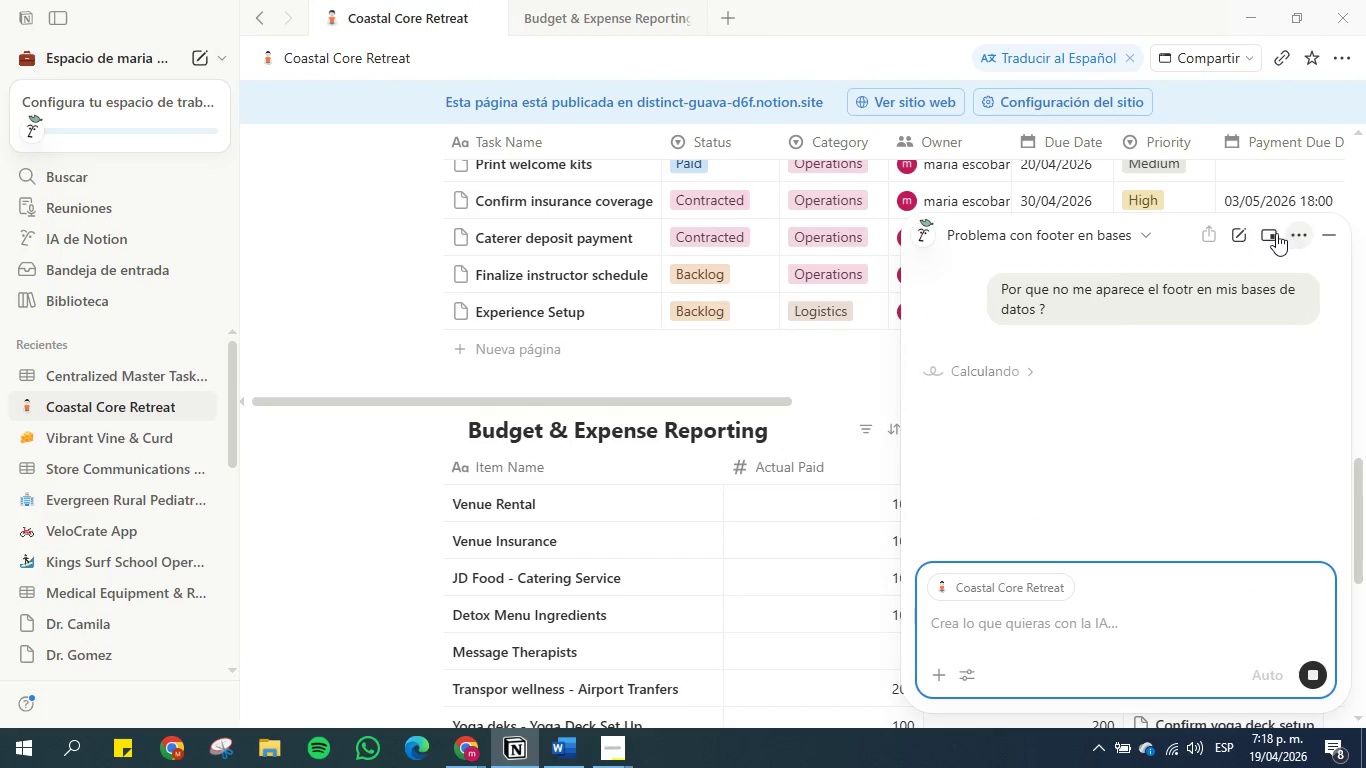 
mouse_move([1237, 259])
 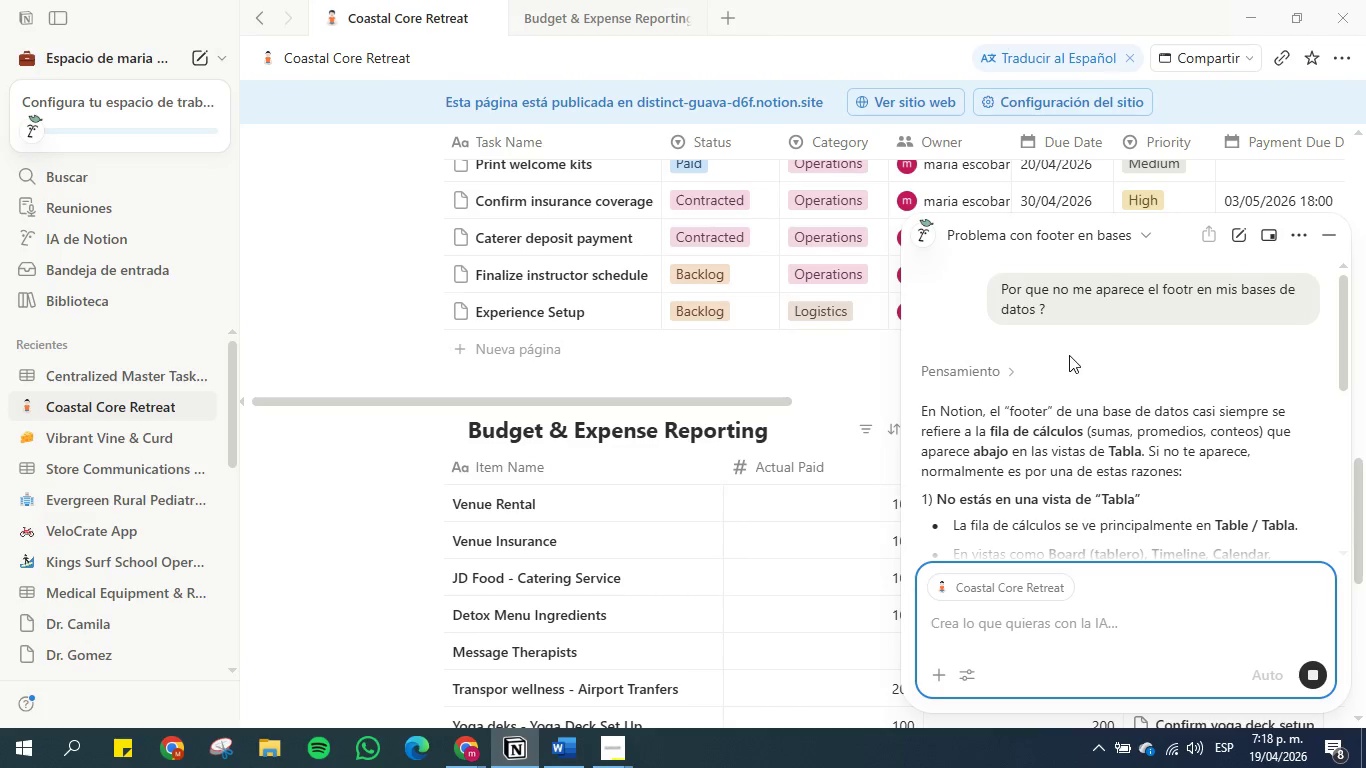 
scroll: coordinate [1063, 326], scroll_direction: down, amount: 2.0
 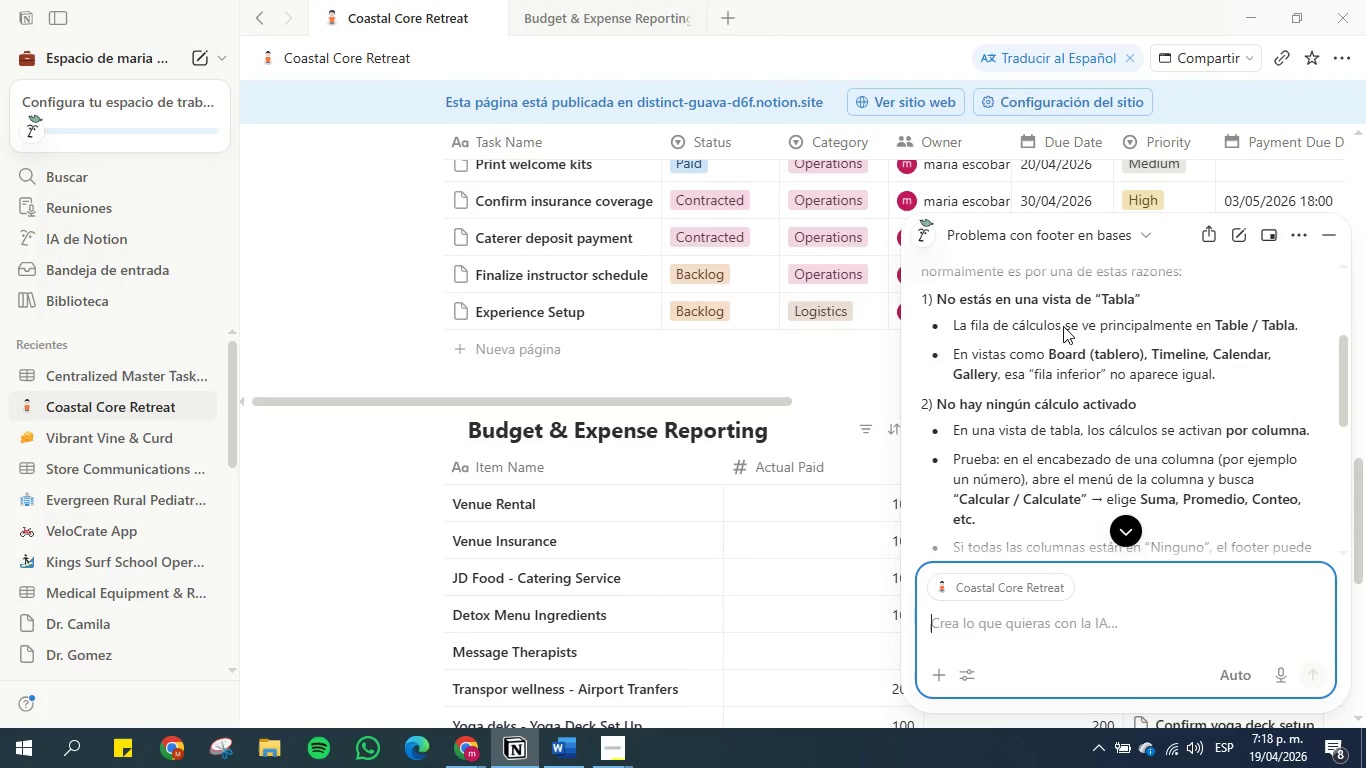 
scroll: coordinate [1063, 326], scroll_direction: up, amount: 1.0
 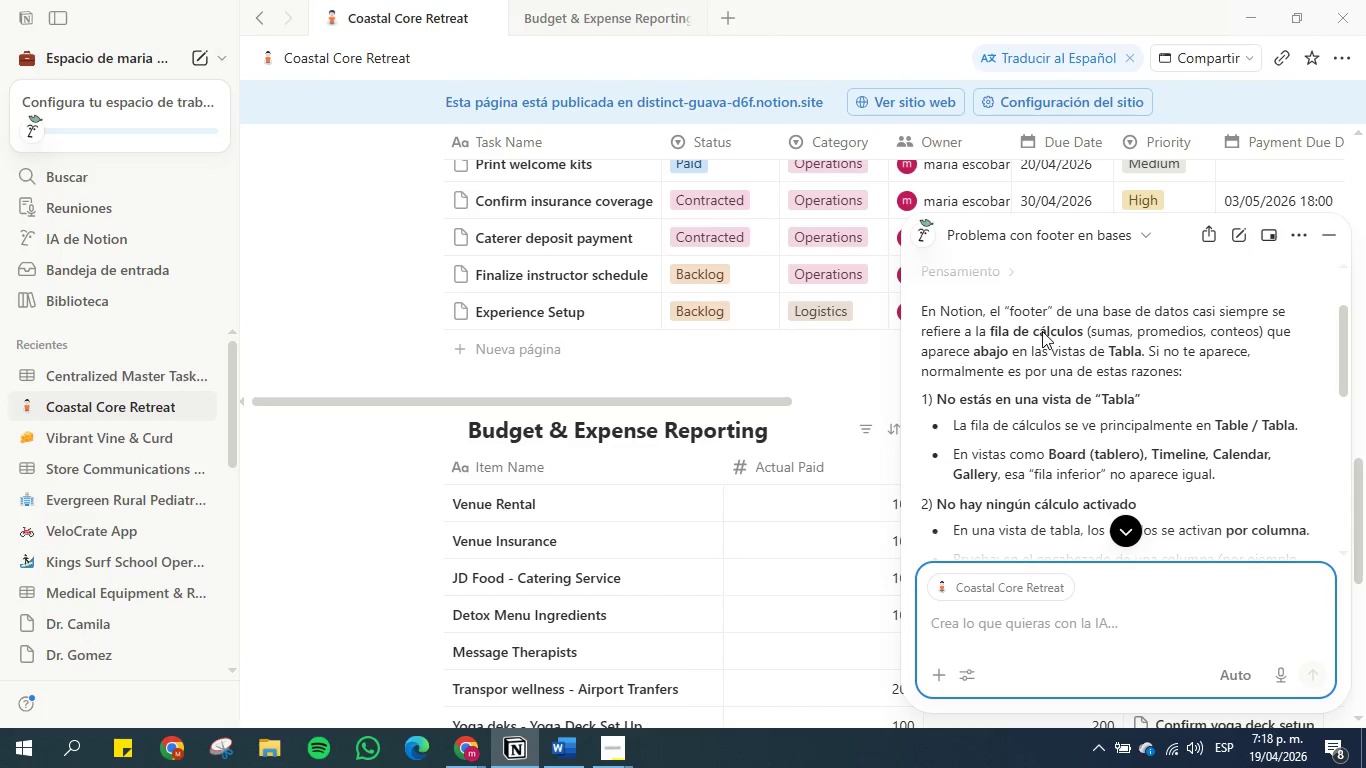 
wait(5.53)
 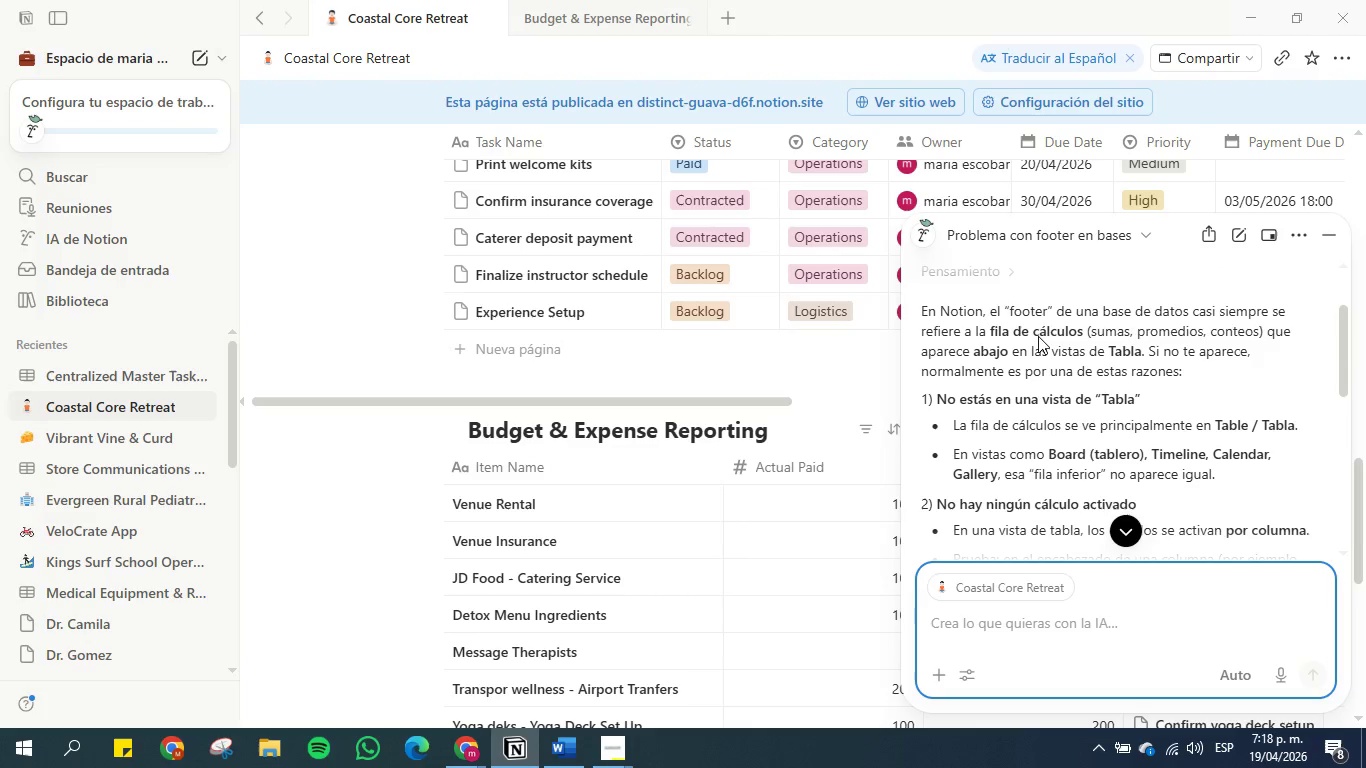 
scroll: coordinate [1024, 374], scroll_direction: down, amount: 2.0
 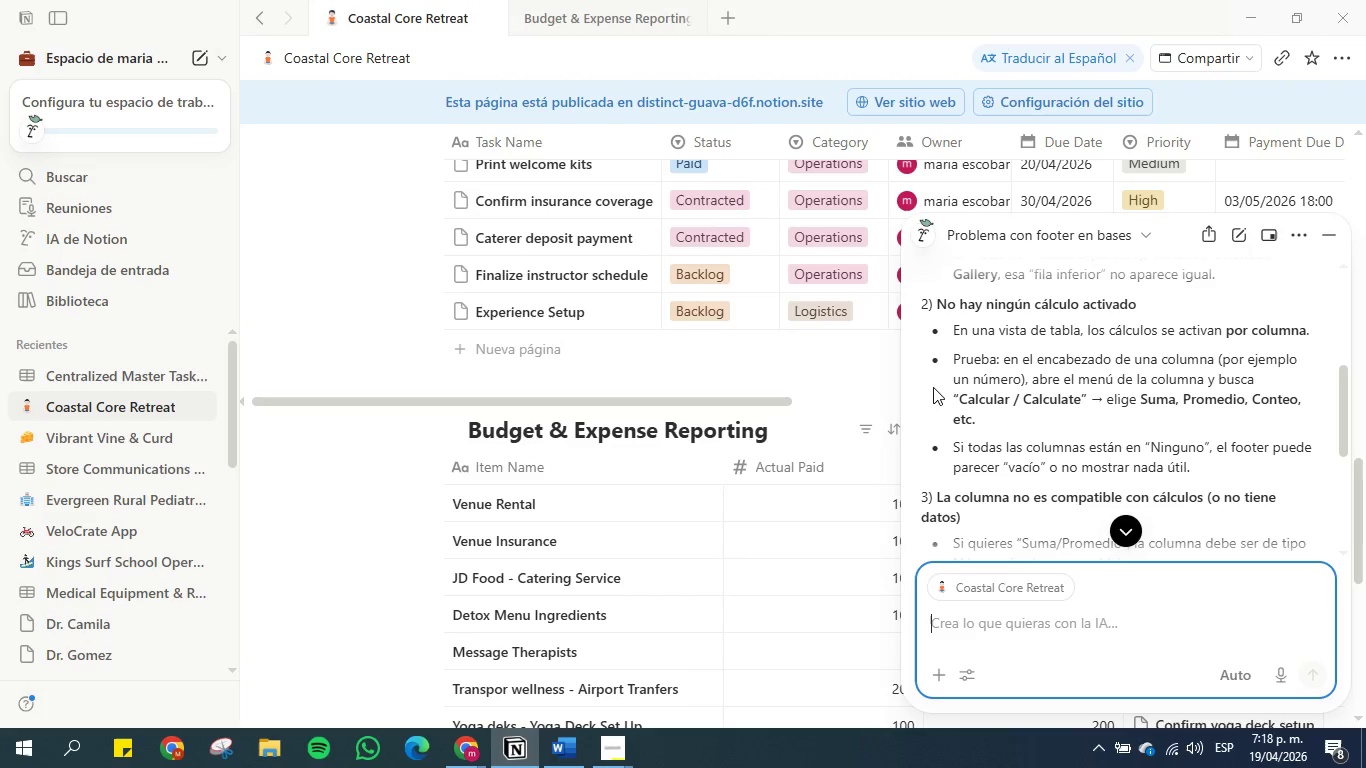 
wait(19.26)
 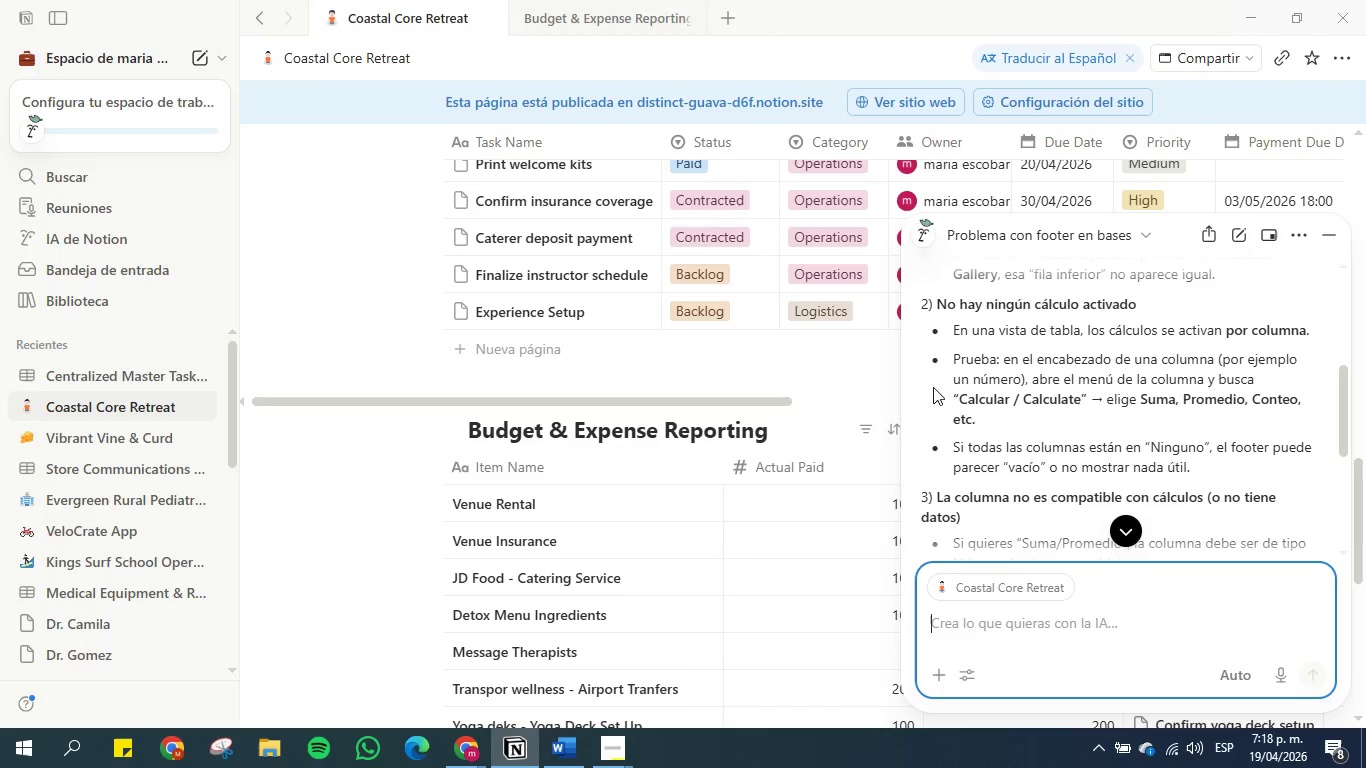 
left_click([845, 402])
 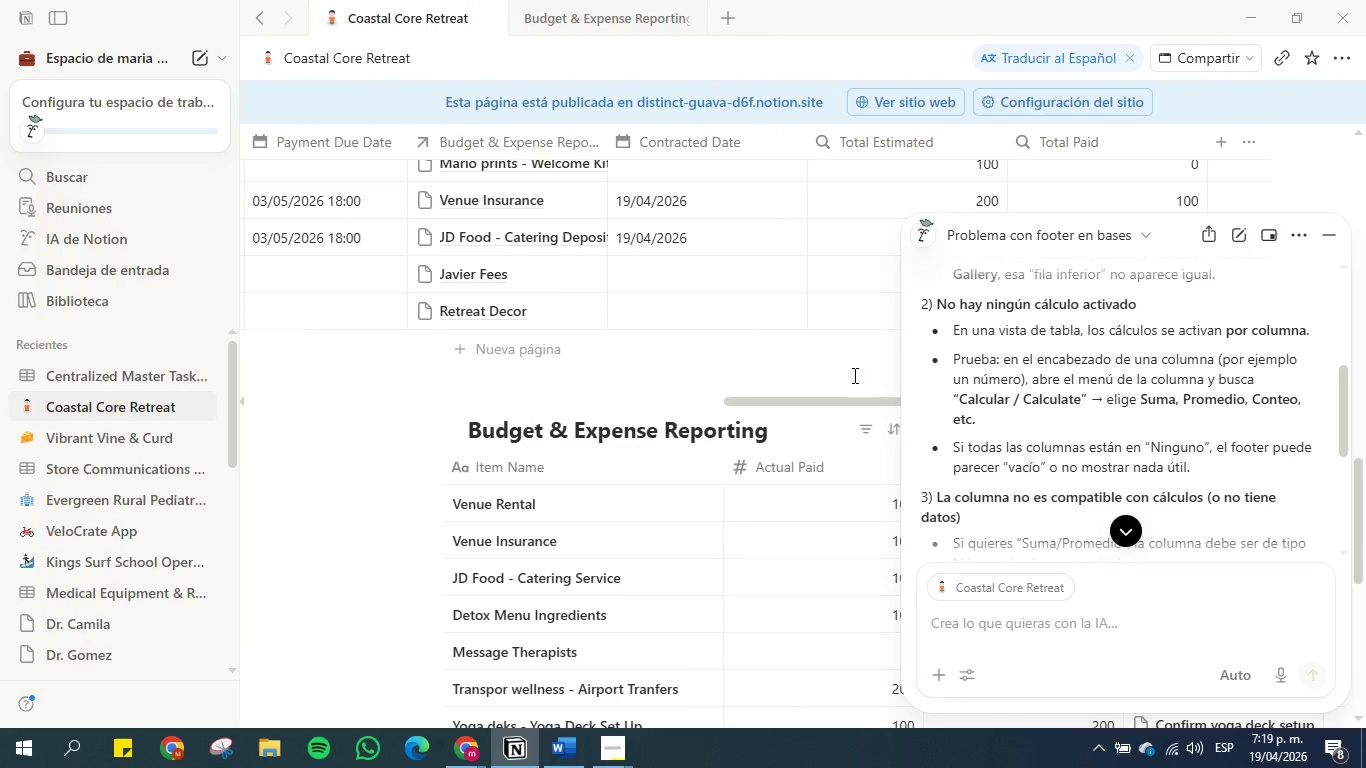 
scroll: coordinate [853, 358], scroll_direction: up, amount: 6.0
 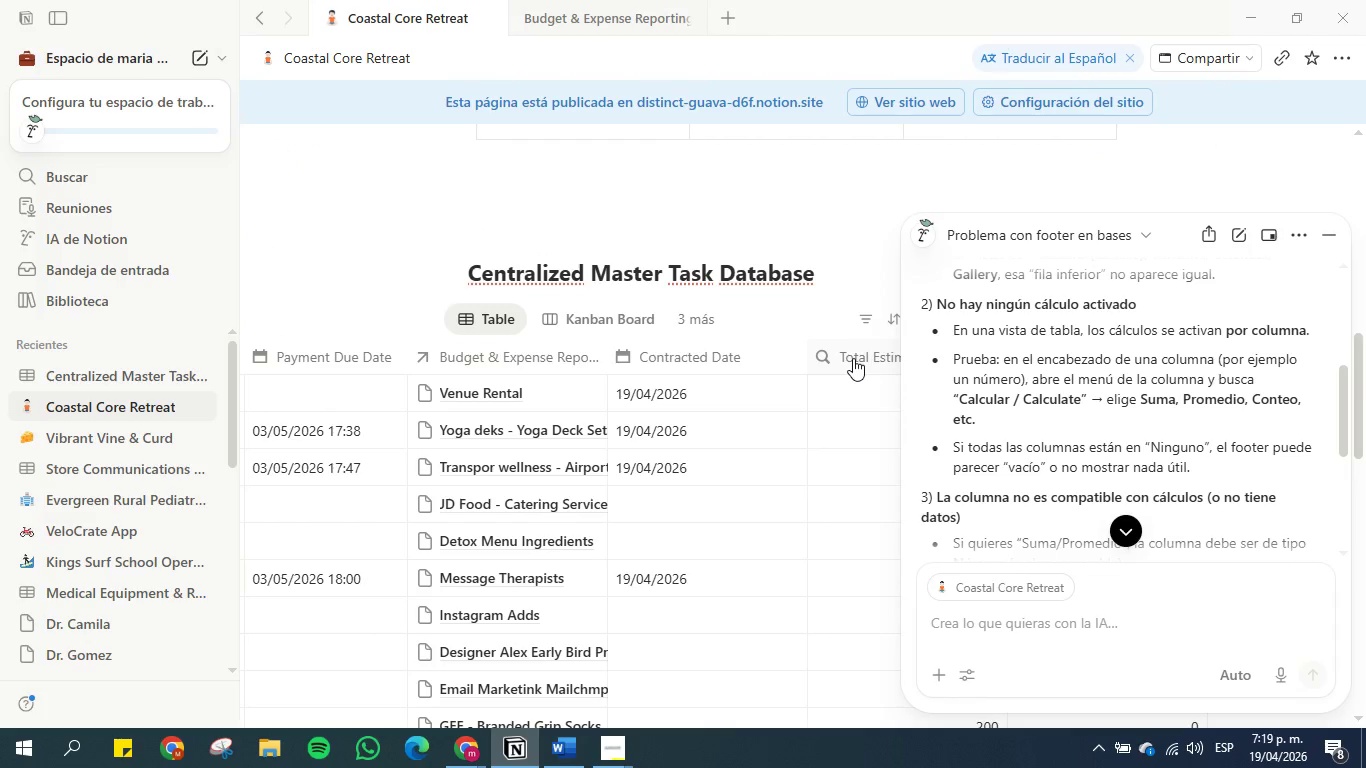 
scroll: coordinate [853, 358], scroll_direction: down, amount: 3.0
 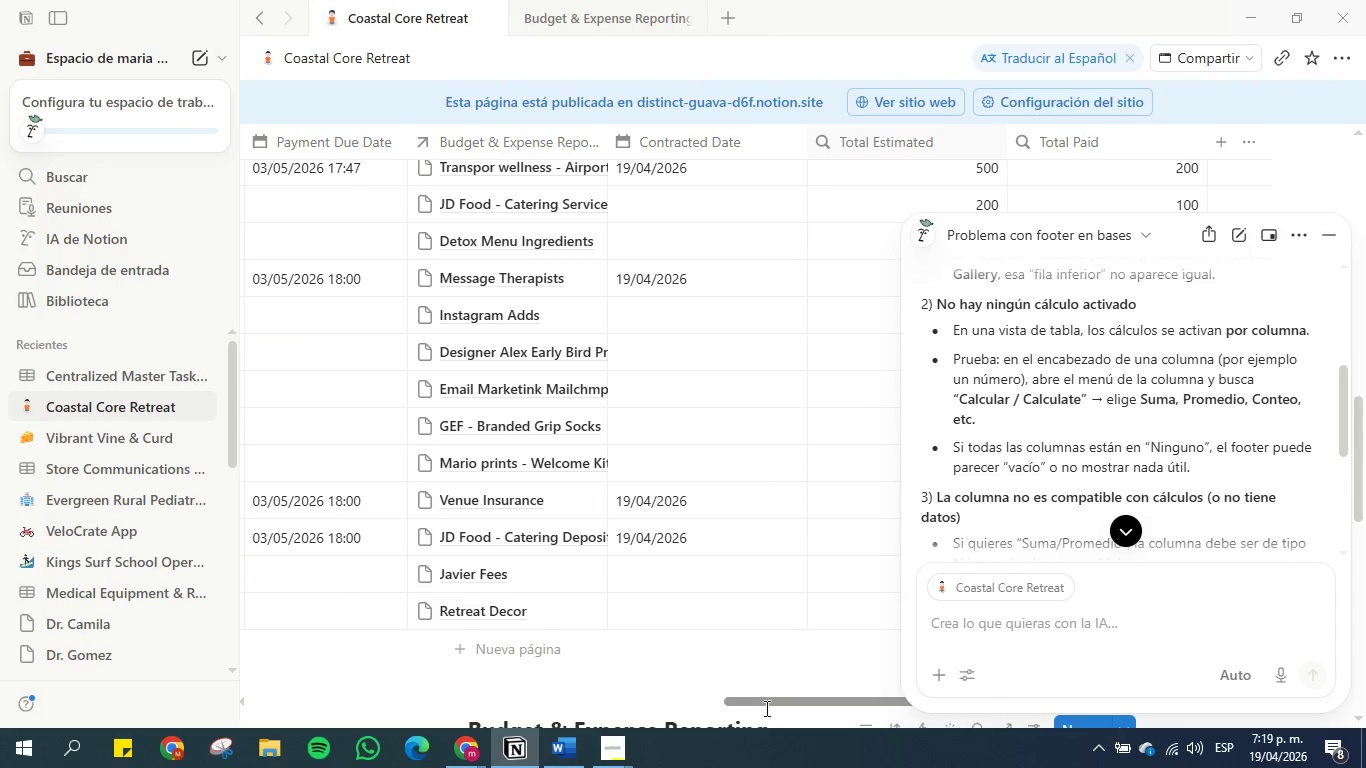 
left_click_drag(start_coordinate=[763, 698], to_coordinate=[564, 632])
 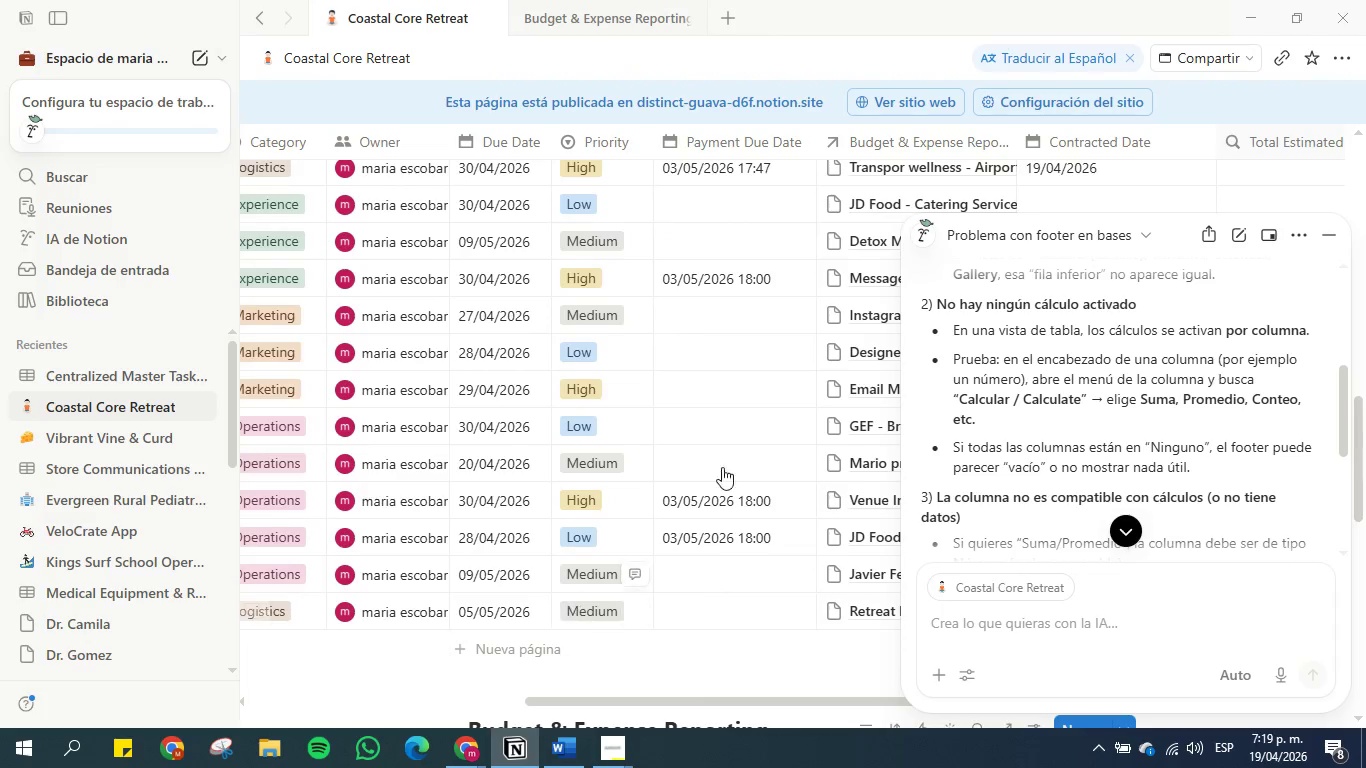 
scroll: coordinate [643, 577], scroll_direction: down, amount: 8.0
 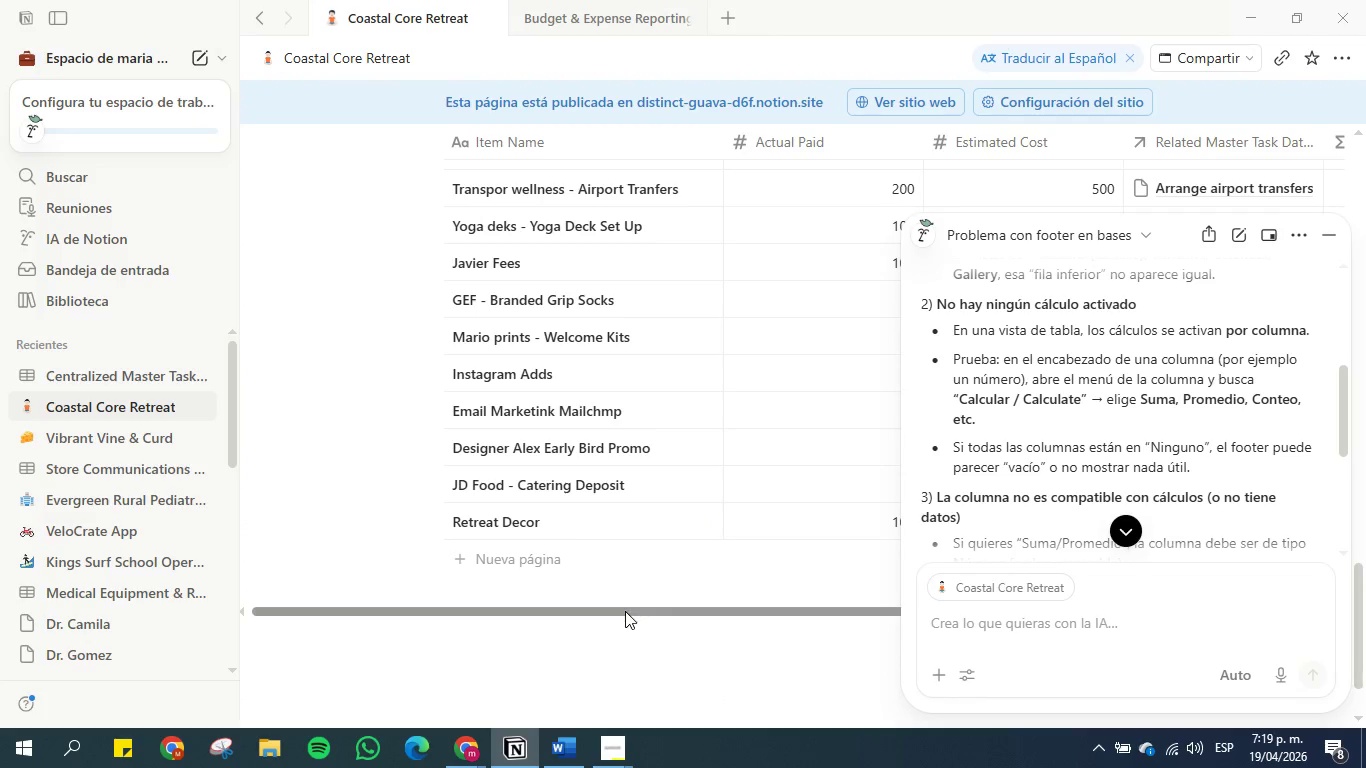 
left_click_drag(start_coordinate=[625, 611], to_coordinate=[793, 602])
 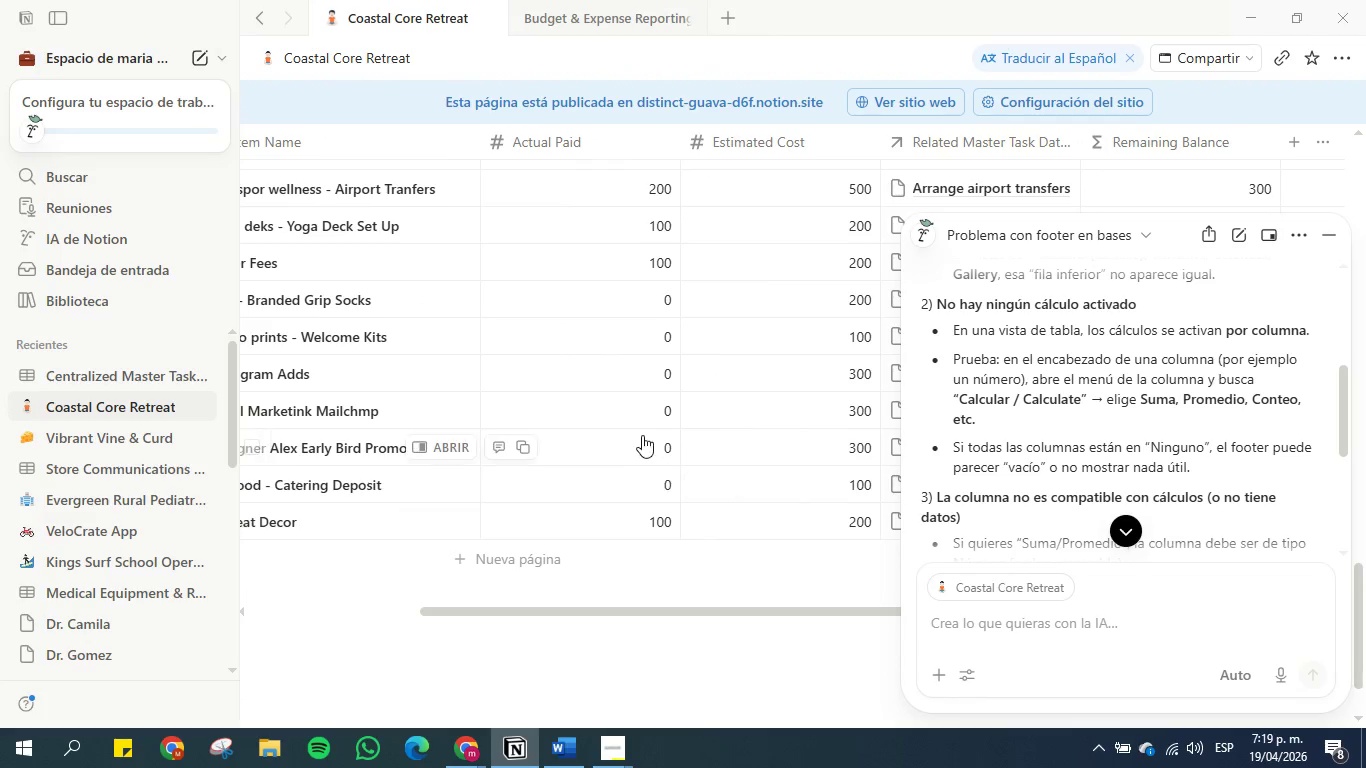 
scroll: coordinate [616, 425], scroll_direction: up, amount: 3.0
 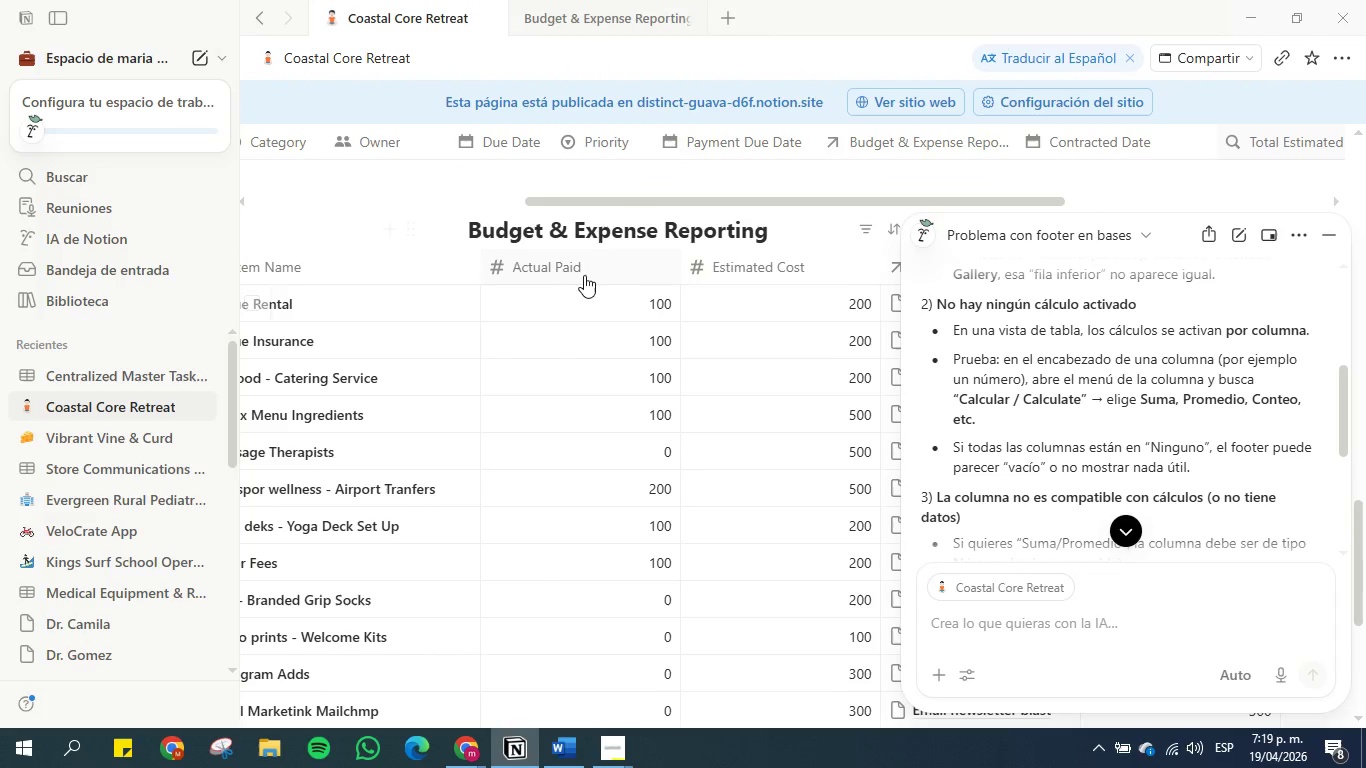 
left_click([585, 265])
 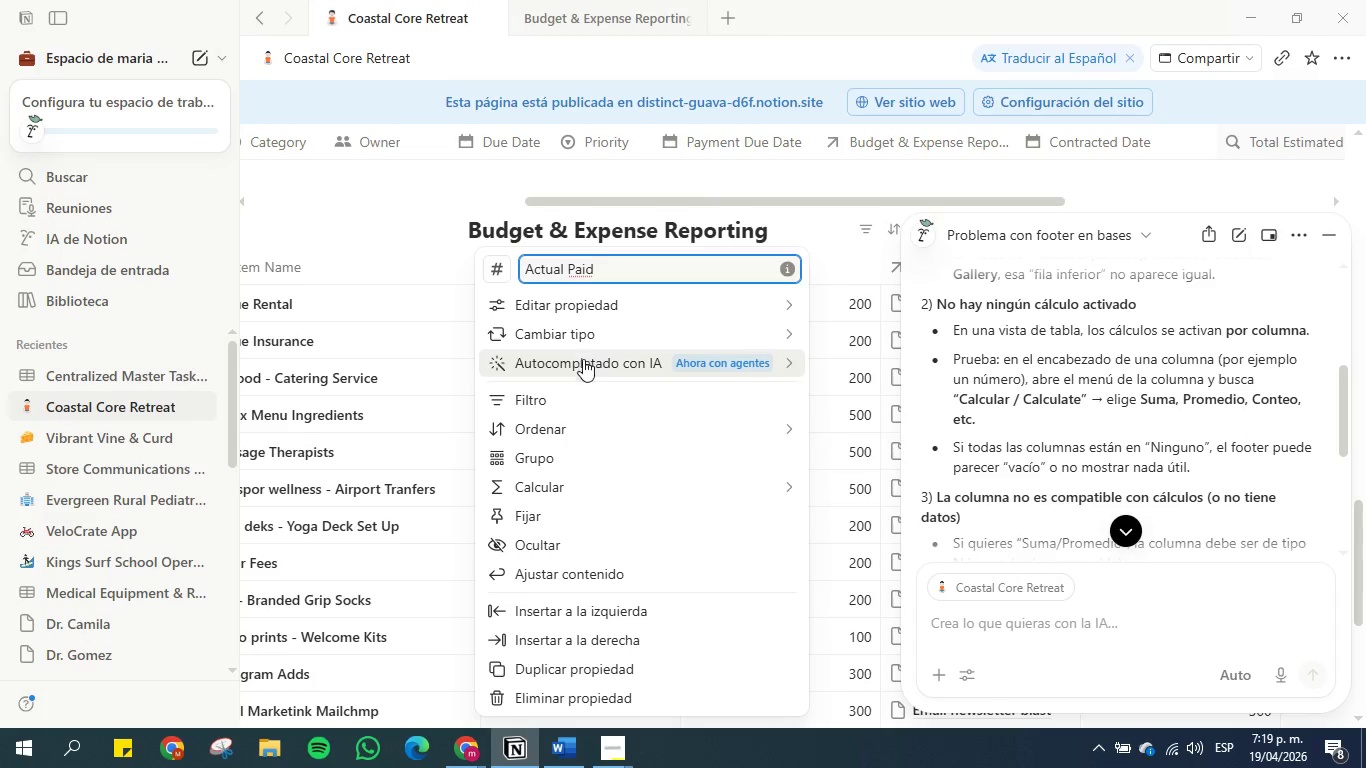 
scroll: coordinate [589, 395], scroll_direction: down, amount: 1.0
 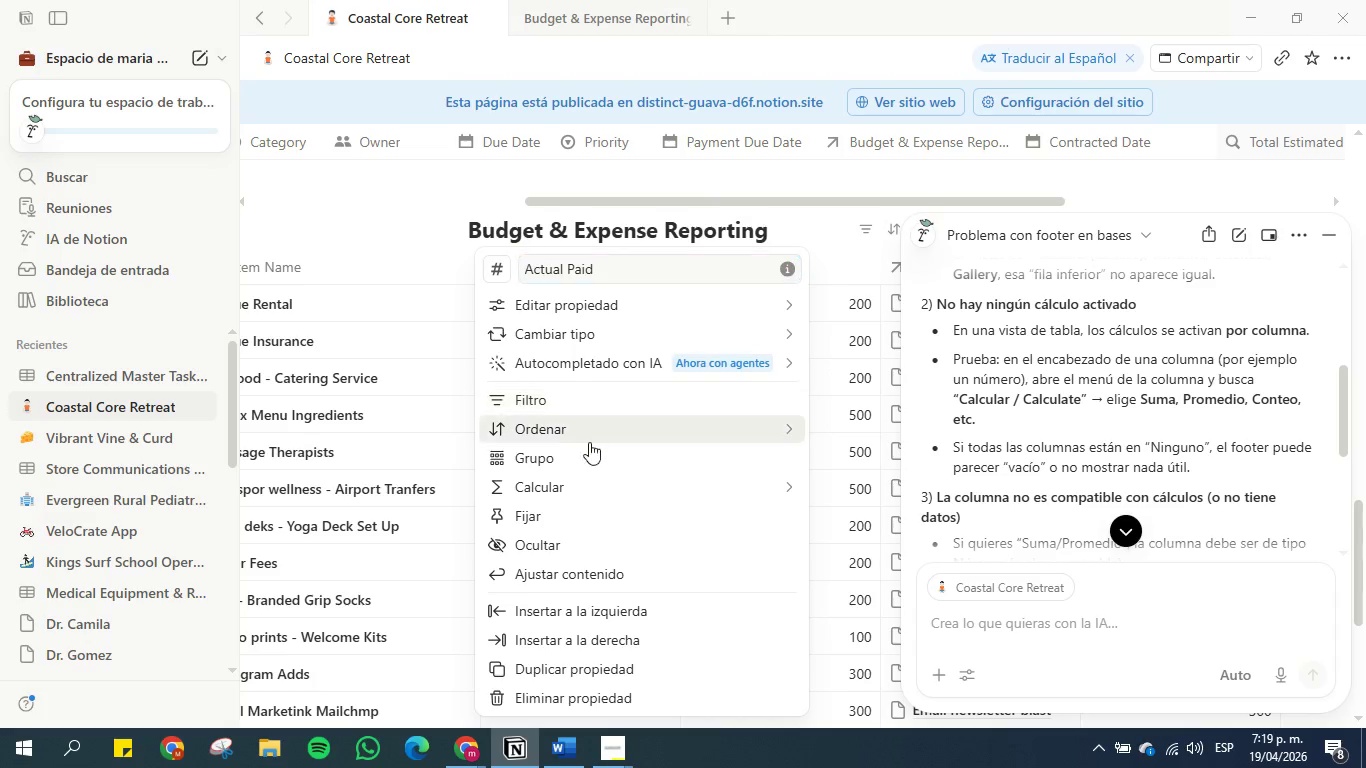 
mouse_move([610, 493])
 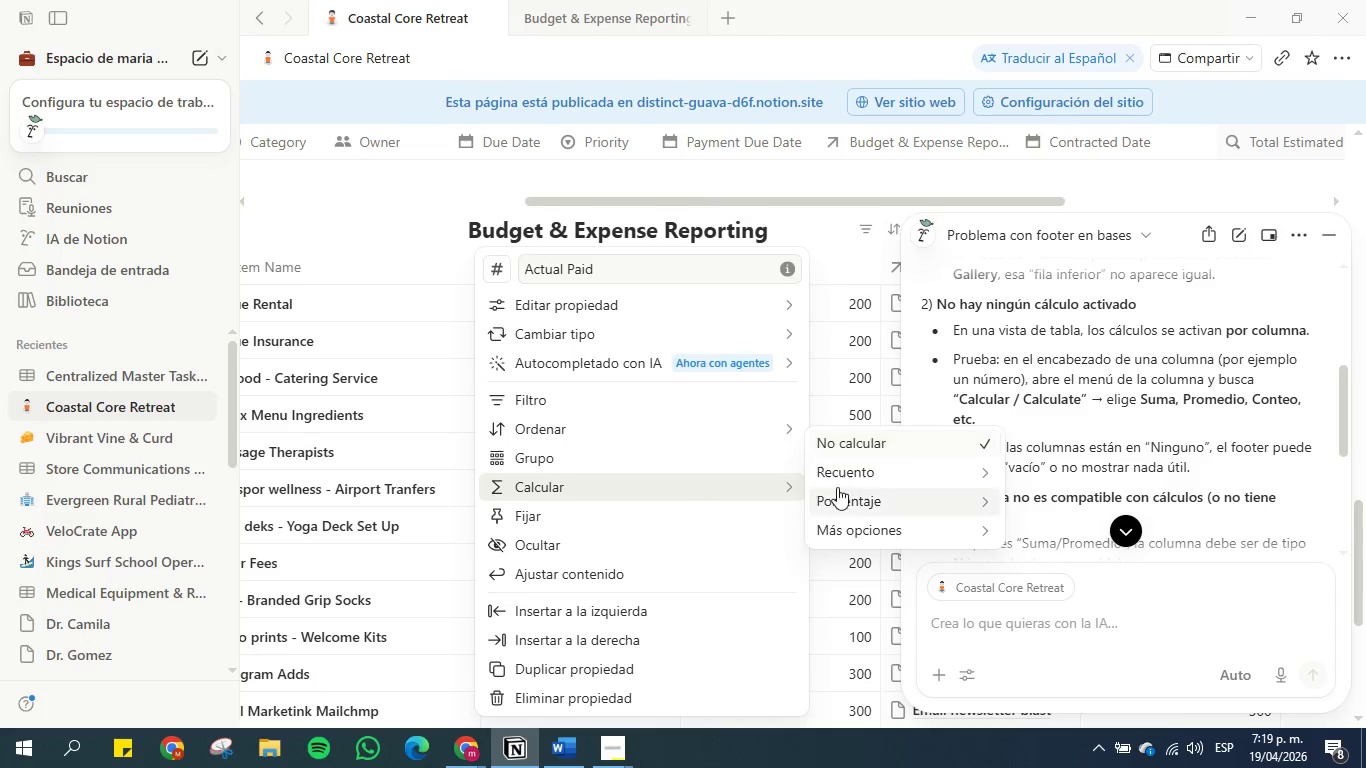 
mouse_move([884, 501])
 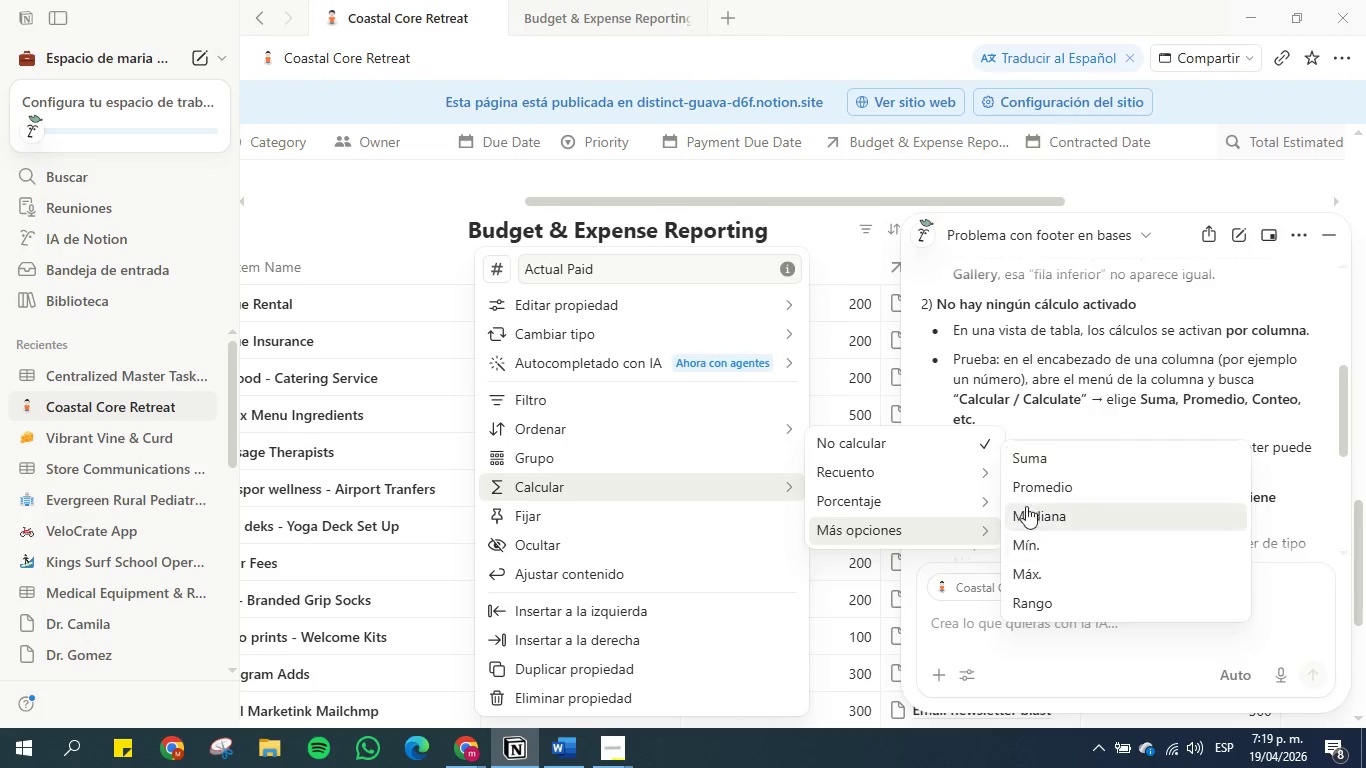 
left_click([1035, 459])
 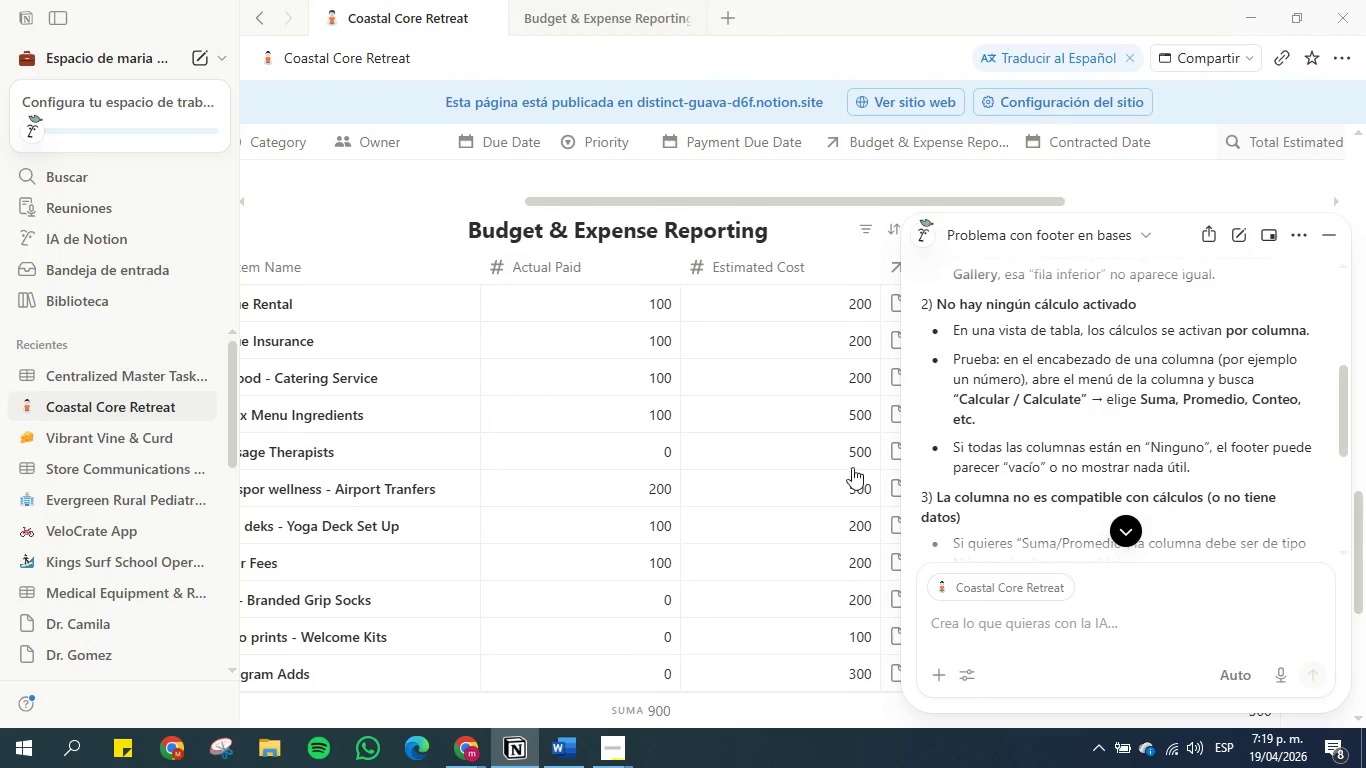 
scroll: coordinate [738, 576], scroll_direction: down, amount: 5.0
 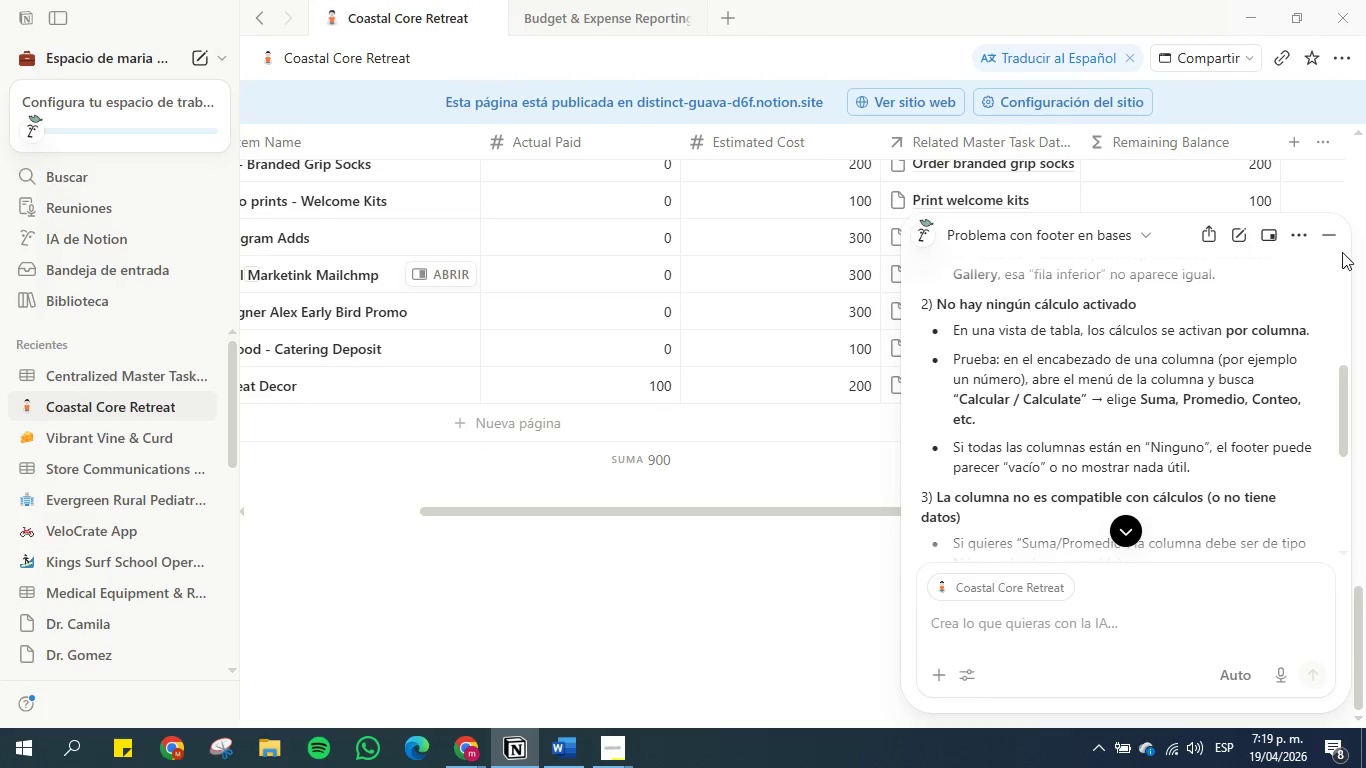 
left_click([1331, 238])
 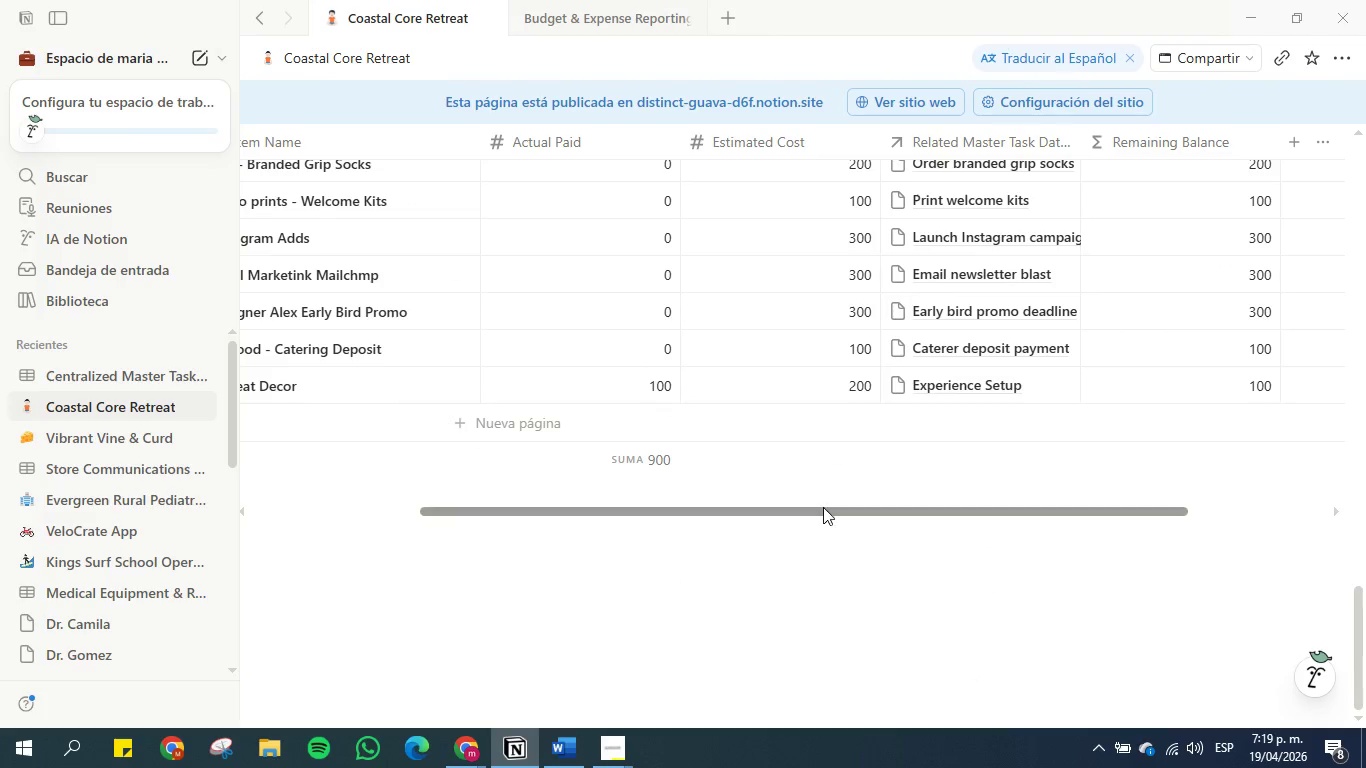 
left_click_drag(start_coordinate=[823, 507], to_coordinate=[552, 505])
 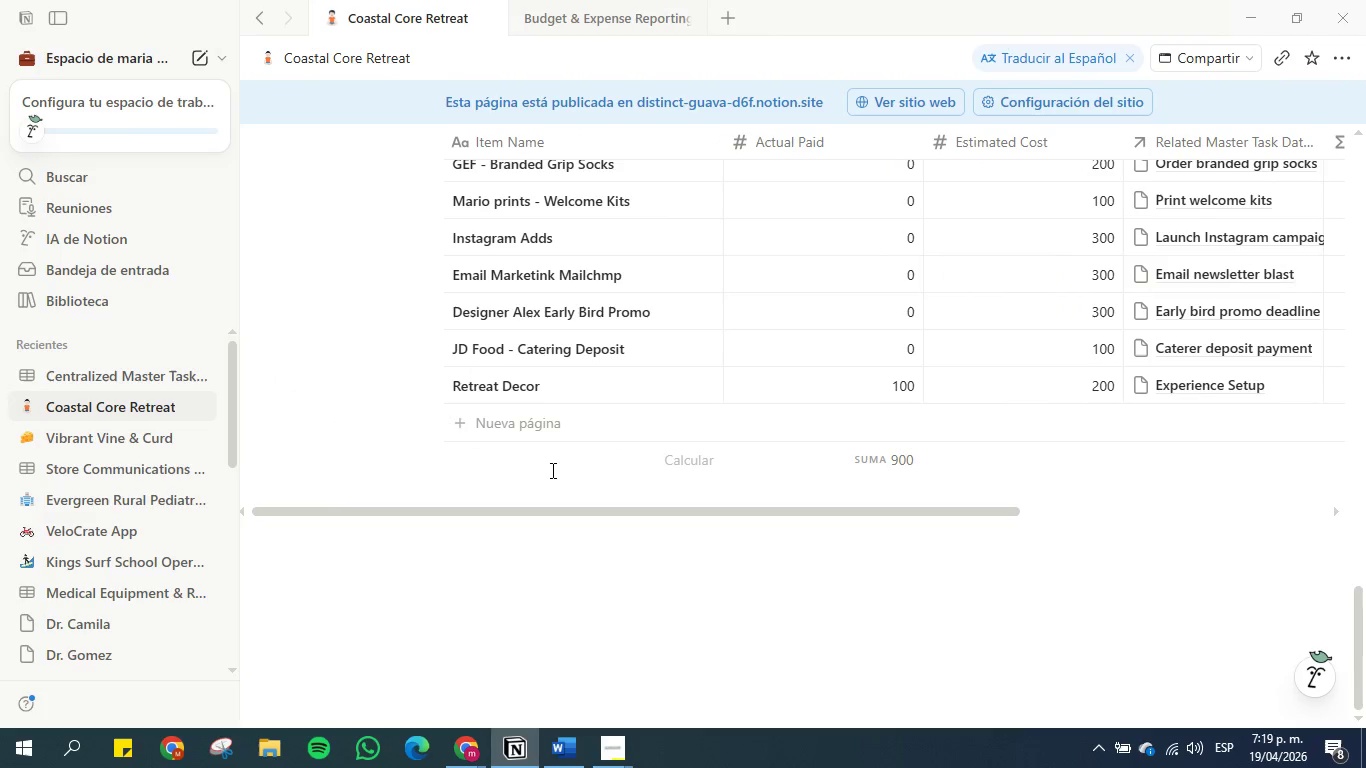 
left_click([551, 470])
 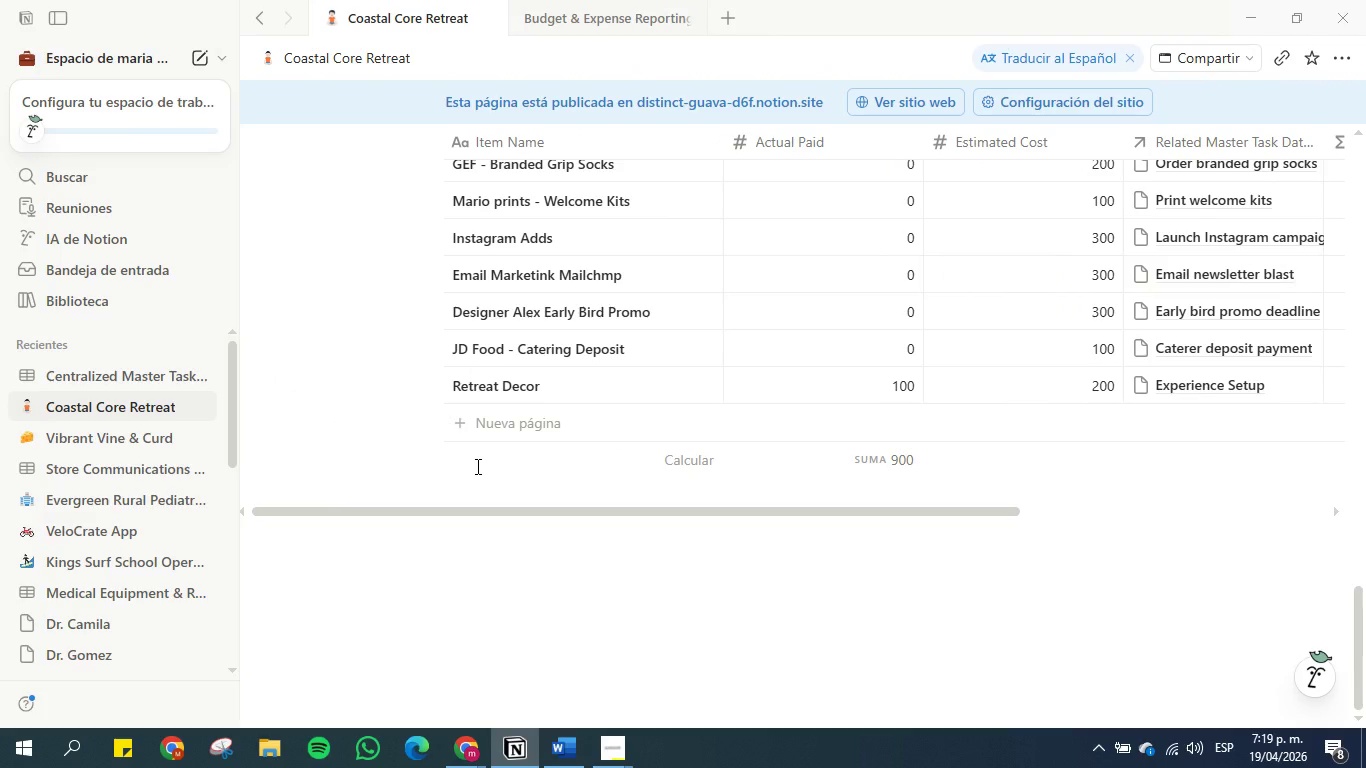 
wait(8.67)
 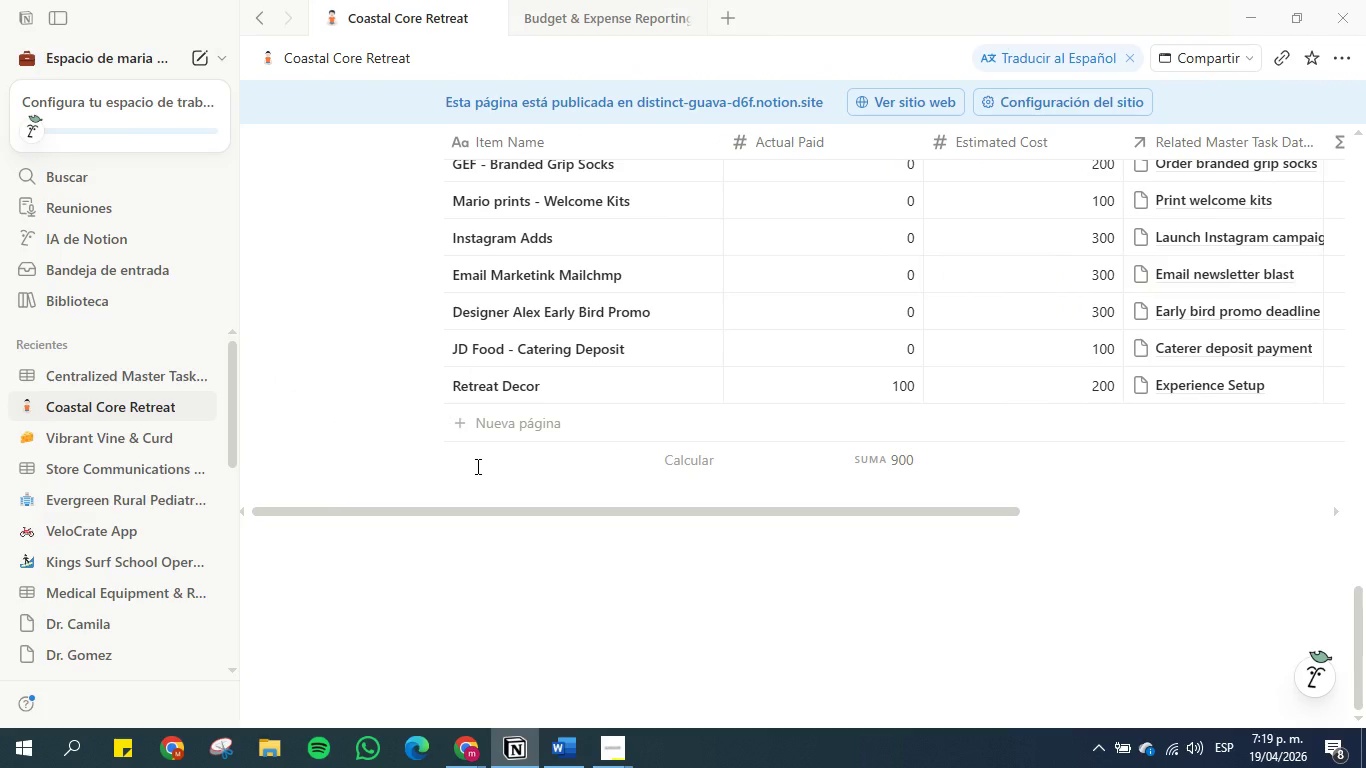 
left_click_drag(start_coordinate=[841, 510], to_coordinate=[1070, 489])
 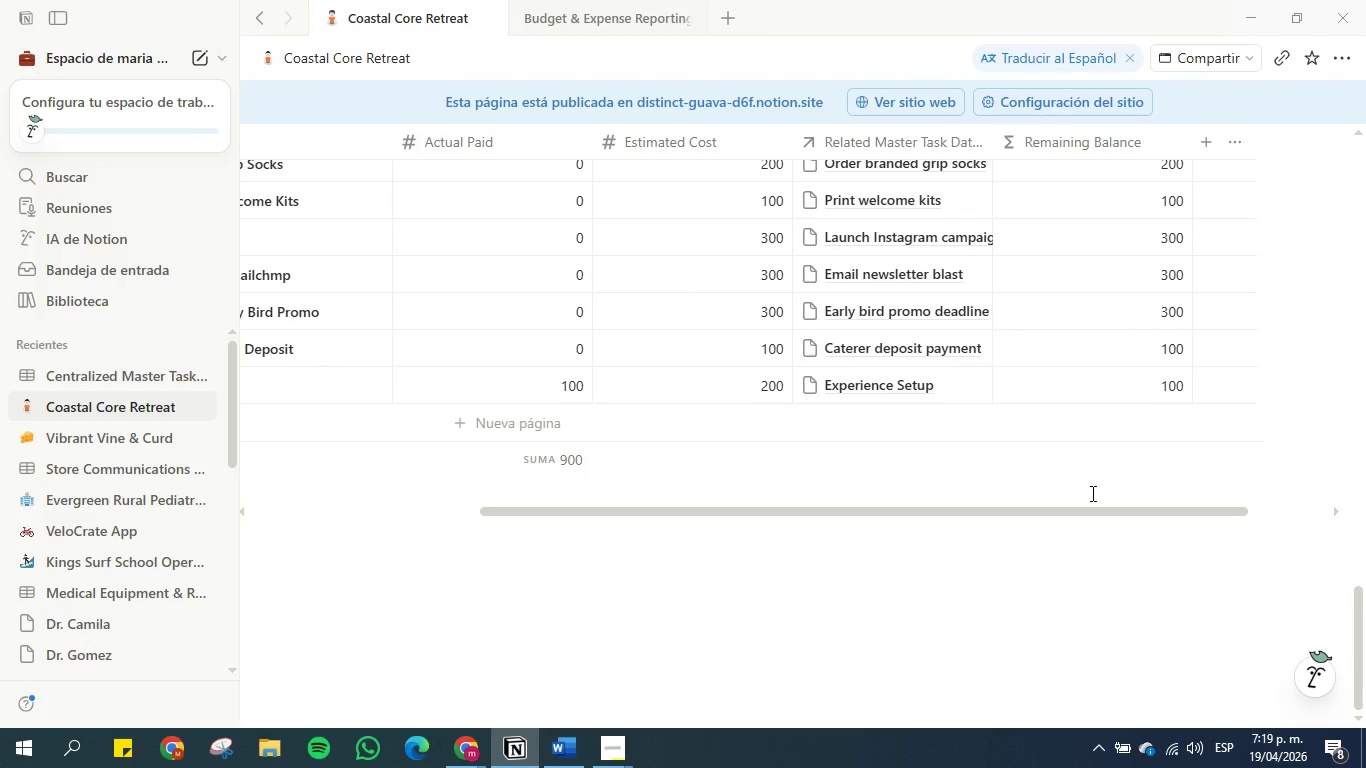 
left_click_drag(start_coordinate=[1082, 511], to_coordinate=[1226, 503])
 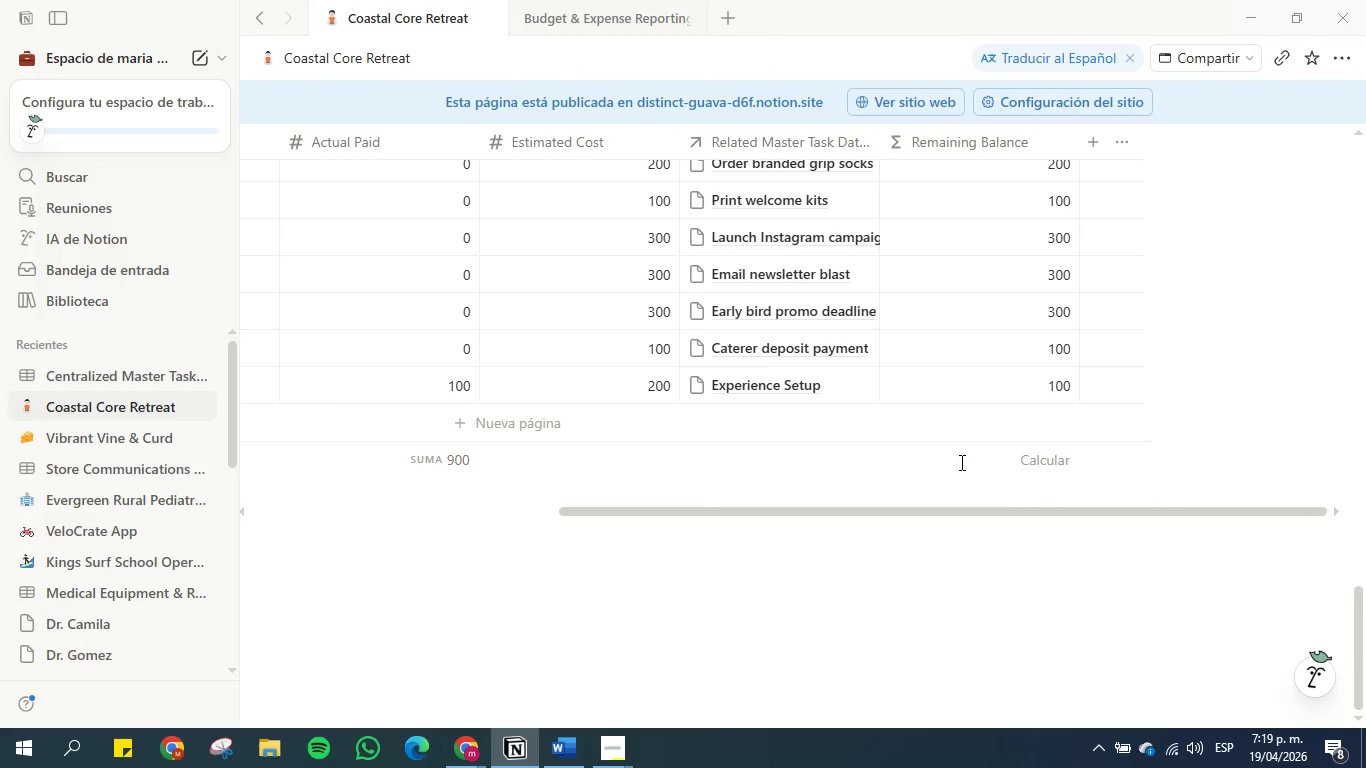 
scroll: coordinate [939, 352], scroll_direction: up, amount: 5.0
 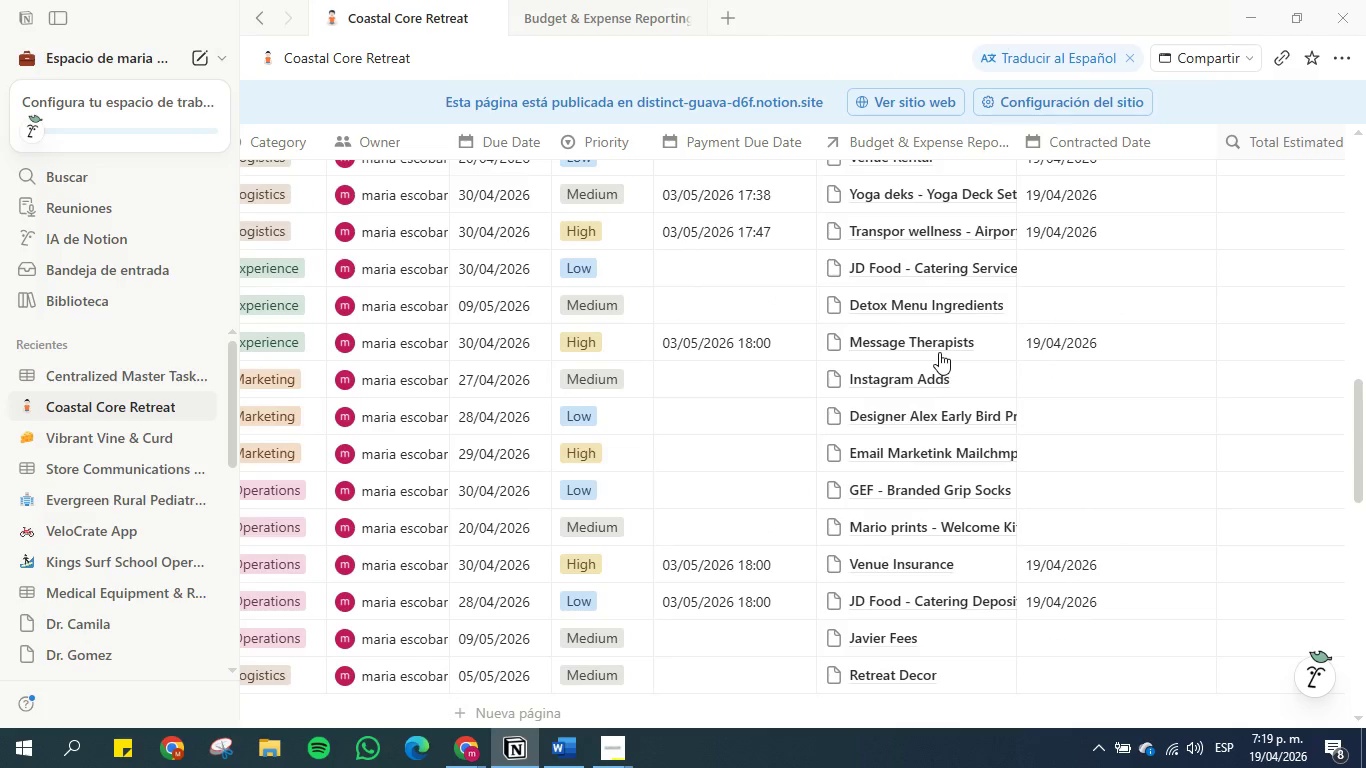 
scroll: coordinate [510, 407], scroll_direction: down, amount: 2.0
 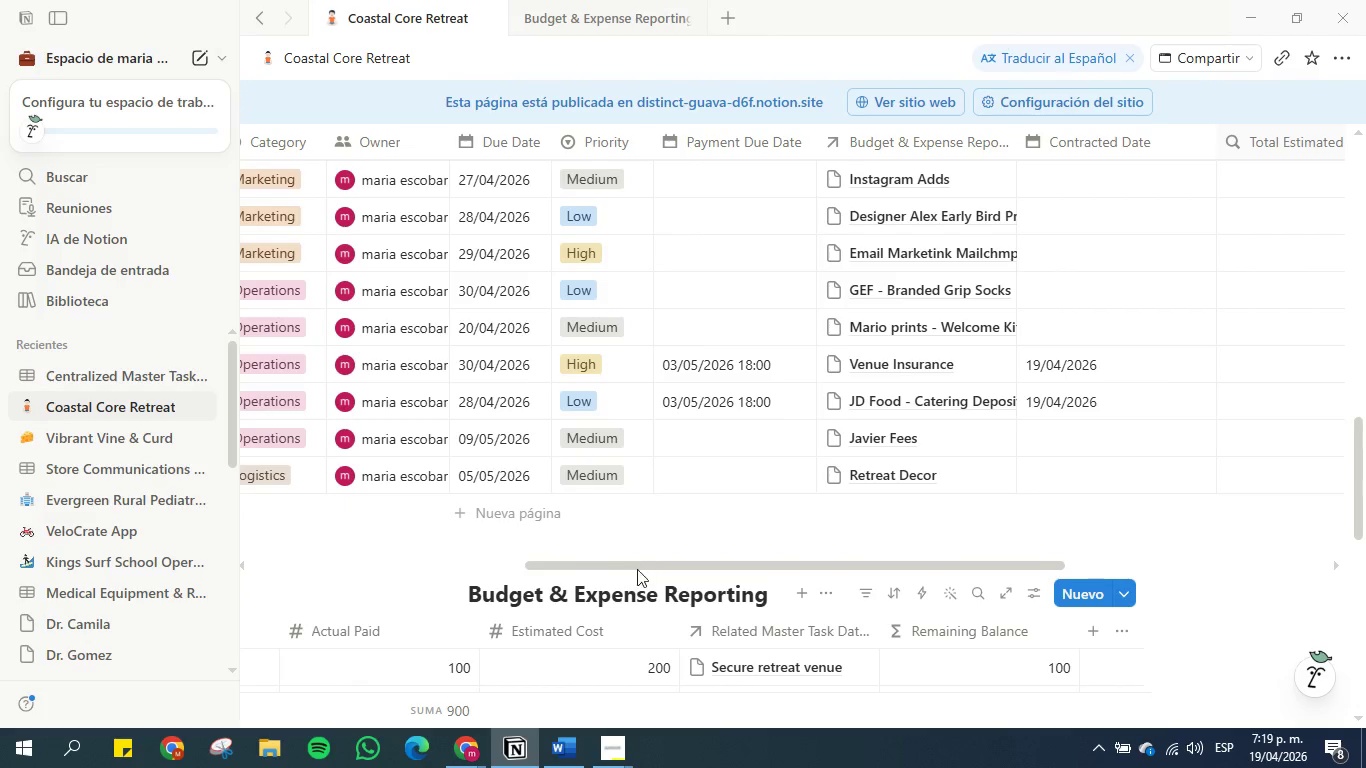 
left_click_drag(start_coordinate=[634, 559], to_coordinate=[890, 544])
 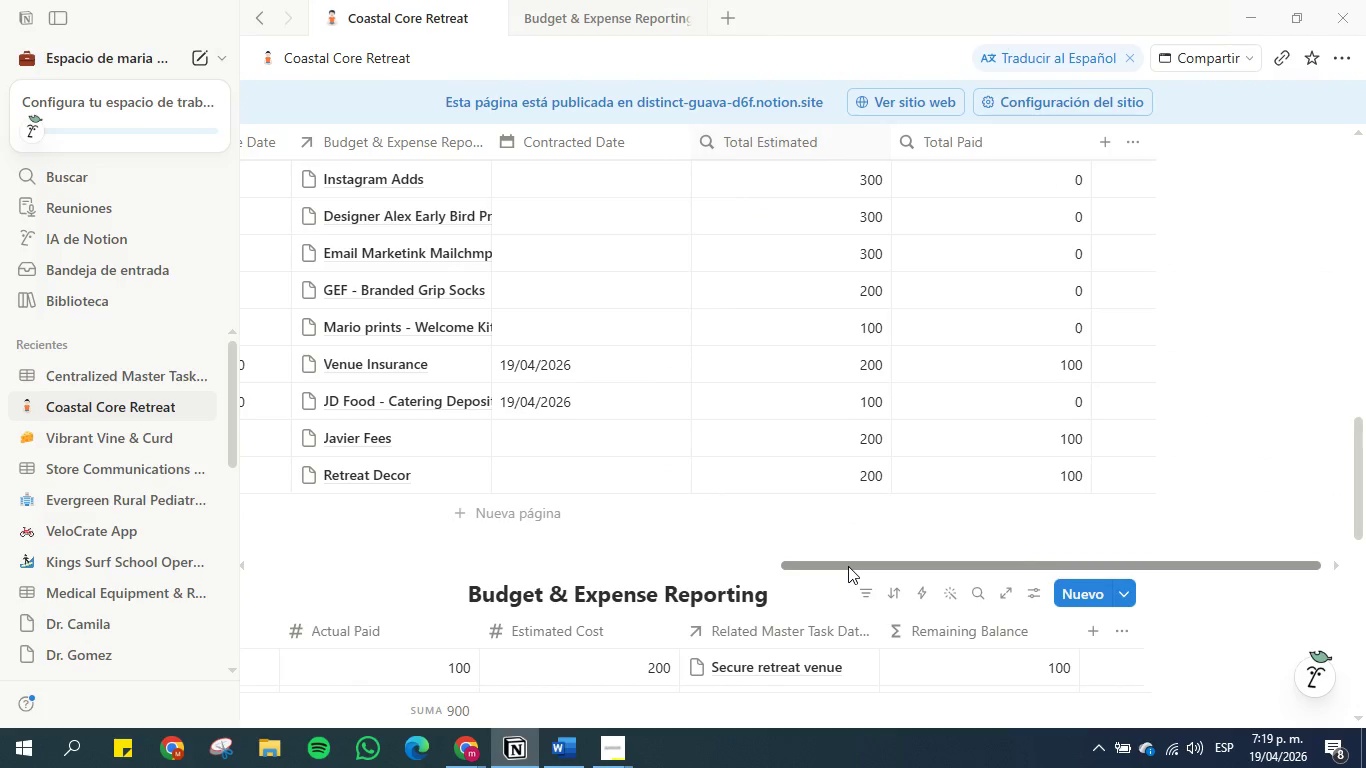 
left_click_drag(start_coordinate=[848, 566], to_coordinate=[946, 518])
 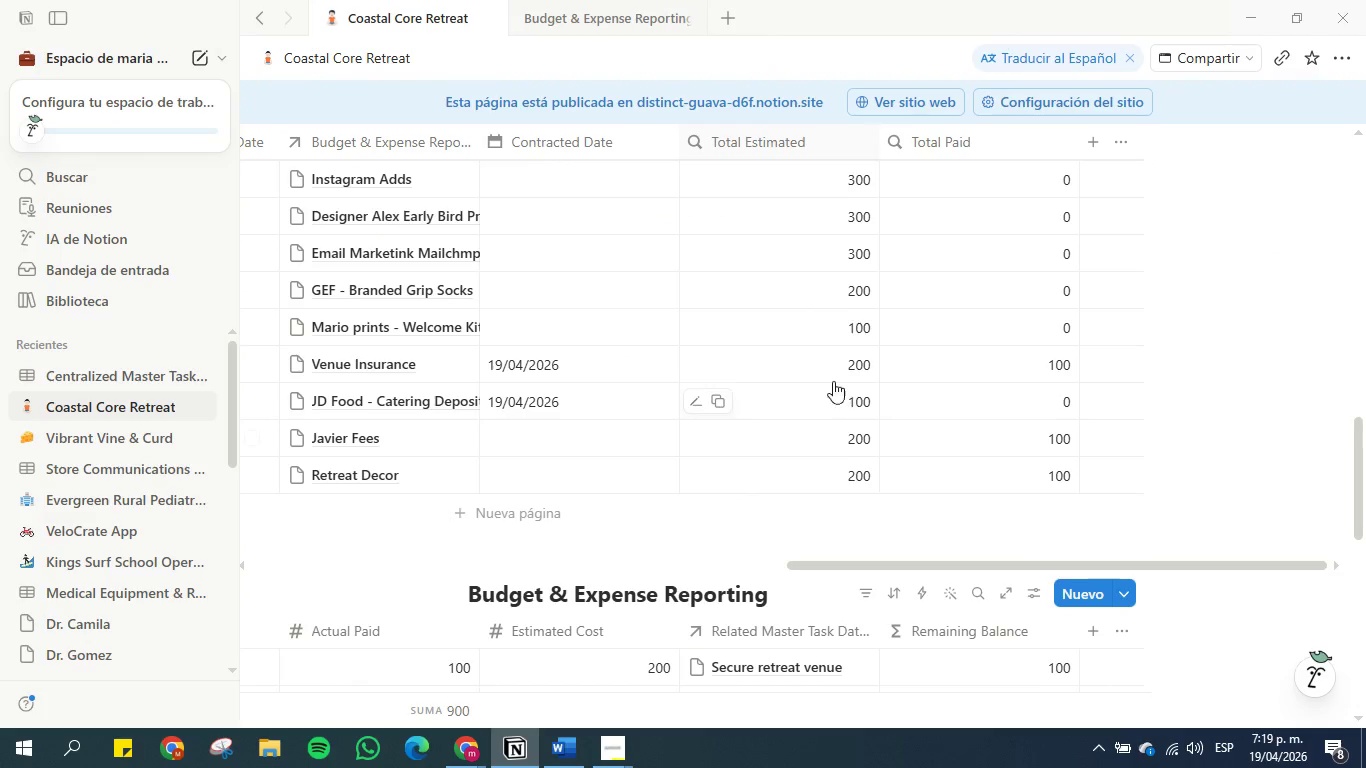 
scroll: coordinate [820, 374], scroll_direction: up, amount: 2.0
 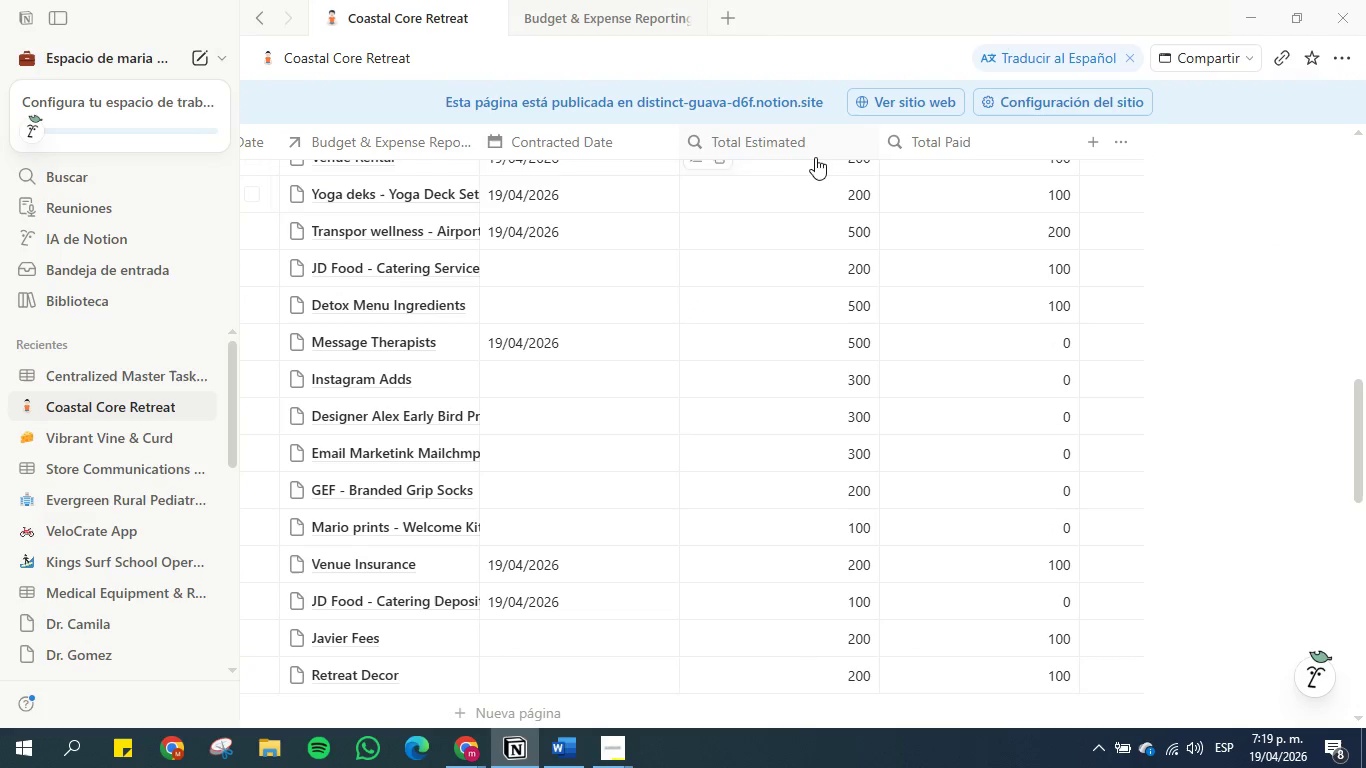 
left_click([816, 133])
 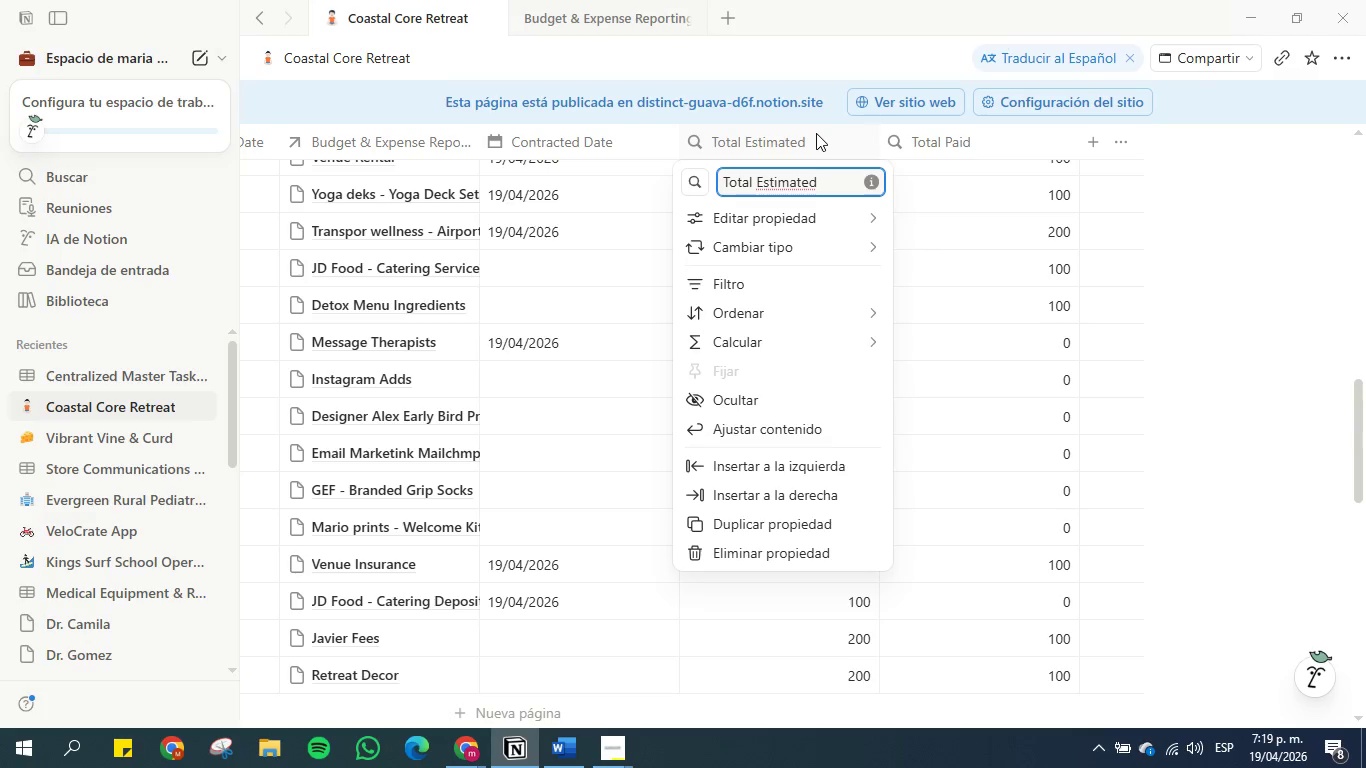 
mouse_move([814, 345])
 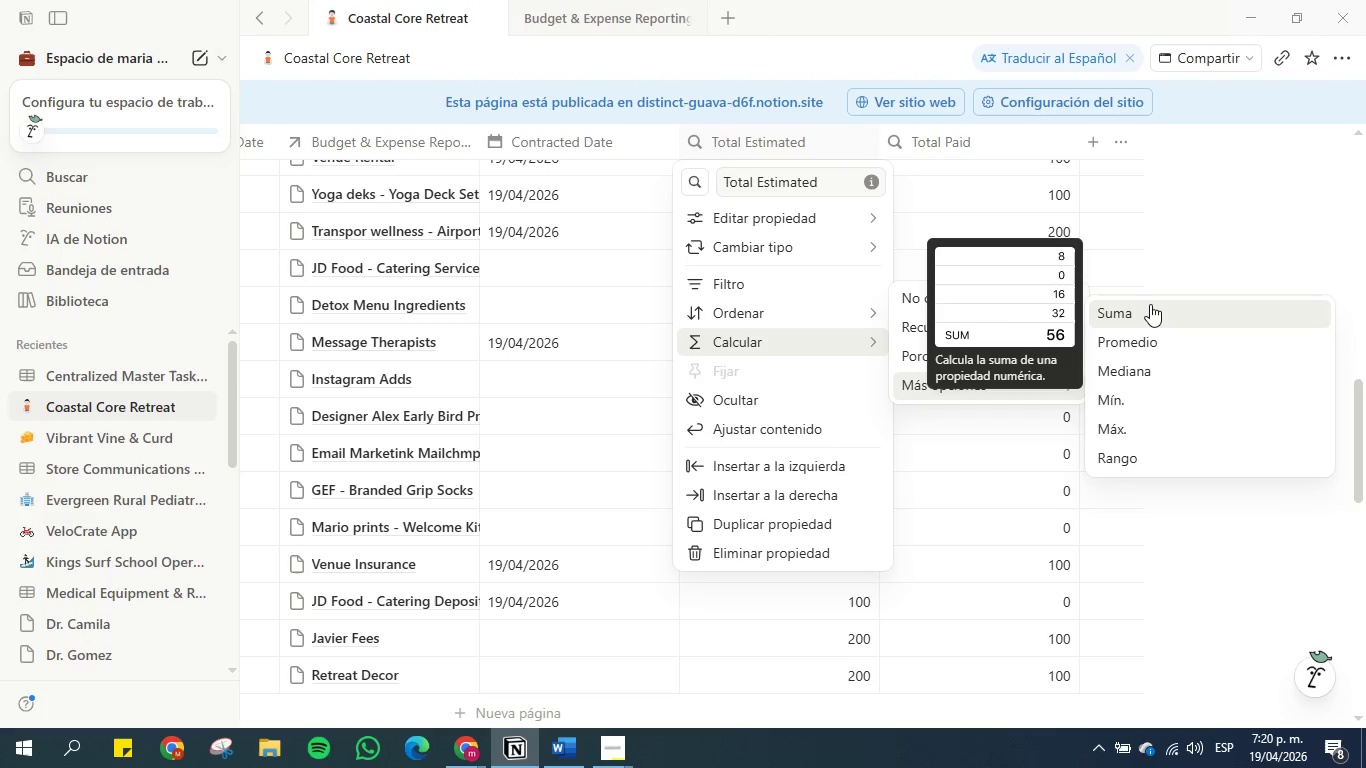 
left_click([1150, 305])
 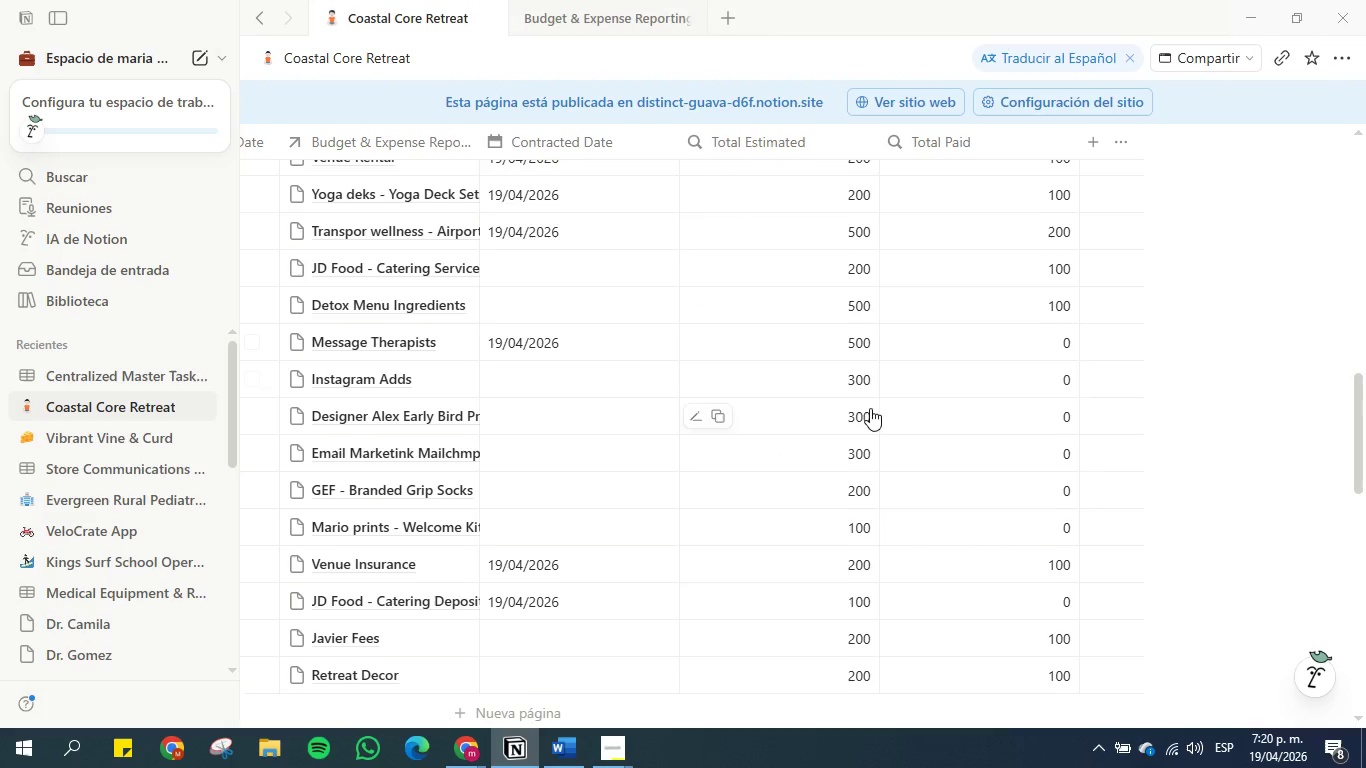 
scroll: coordinate [859, 430], scroll_direction: down, amount: 3.0
 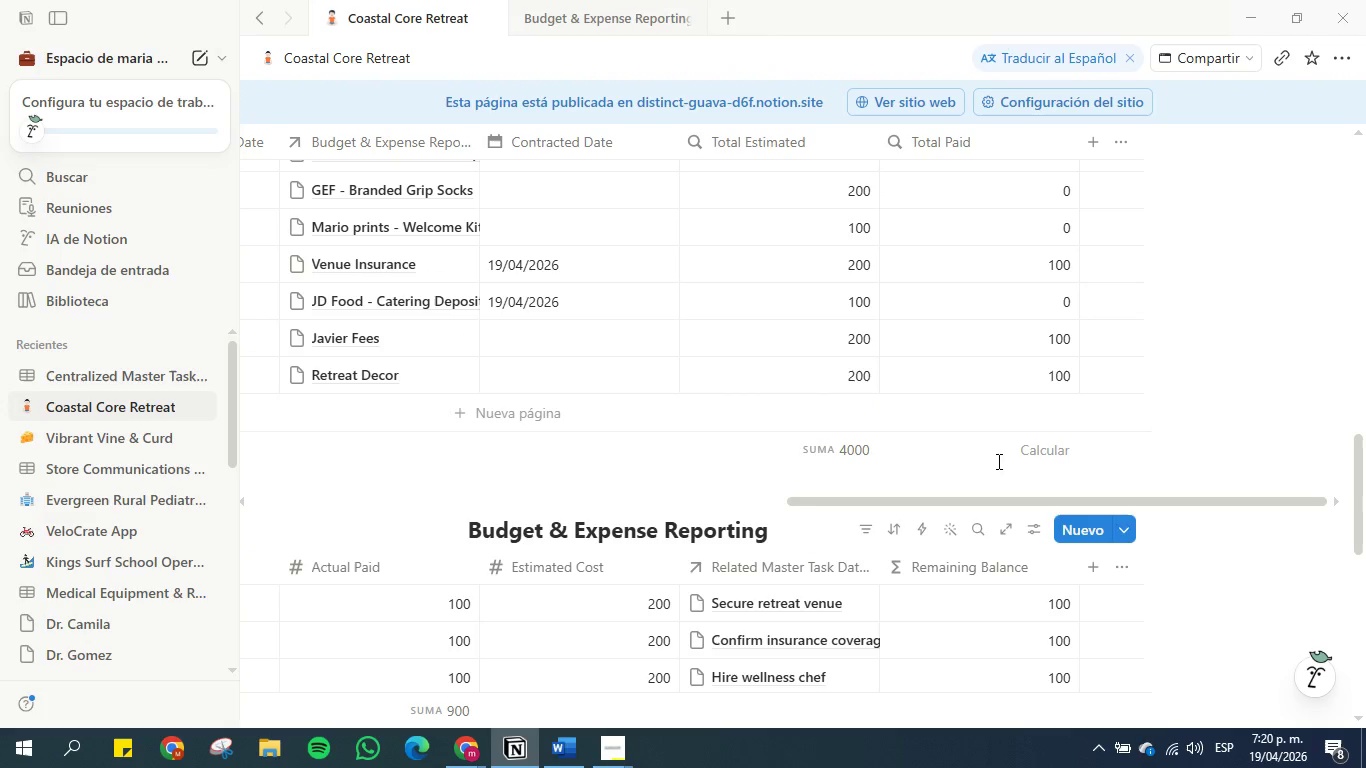 
left_click([1043, 451])
 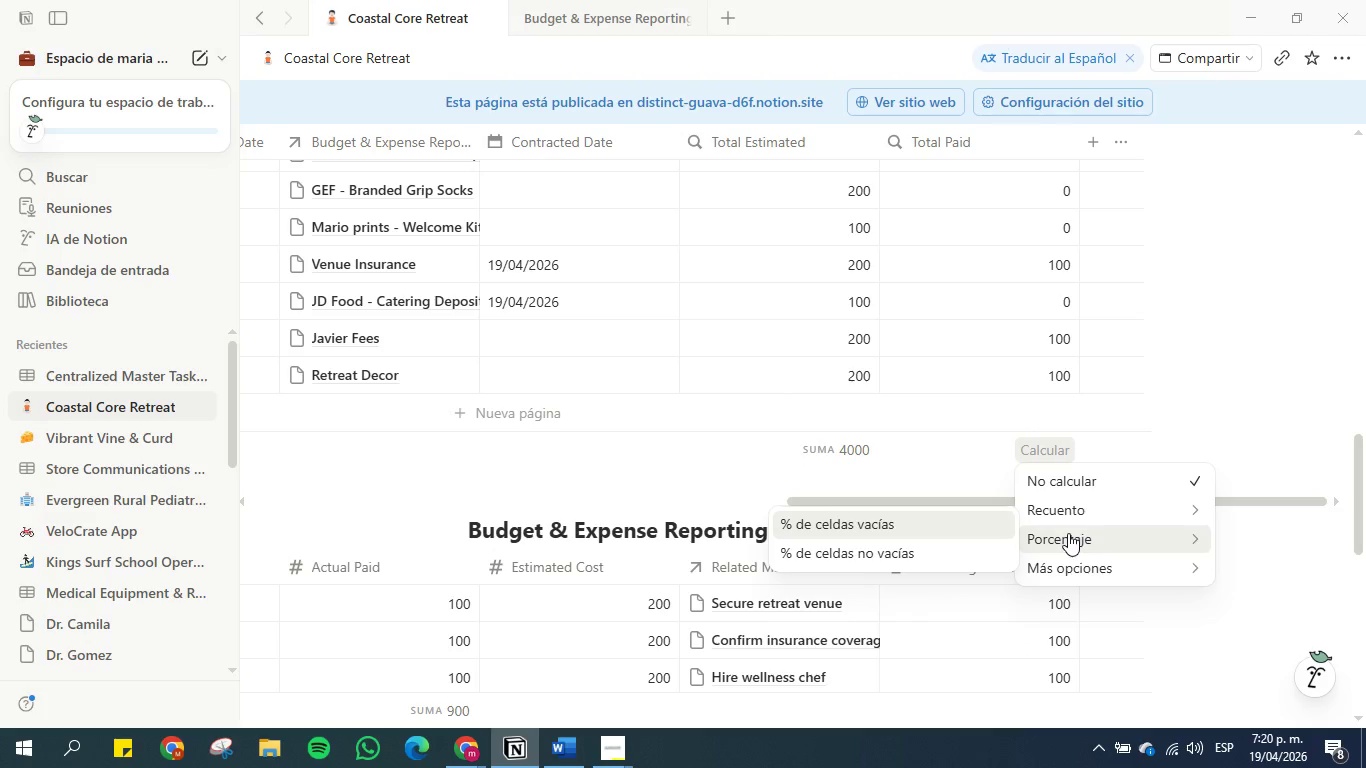 
wait(7.56)
 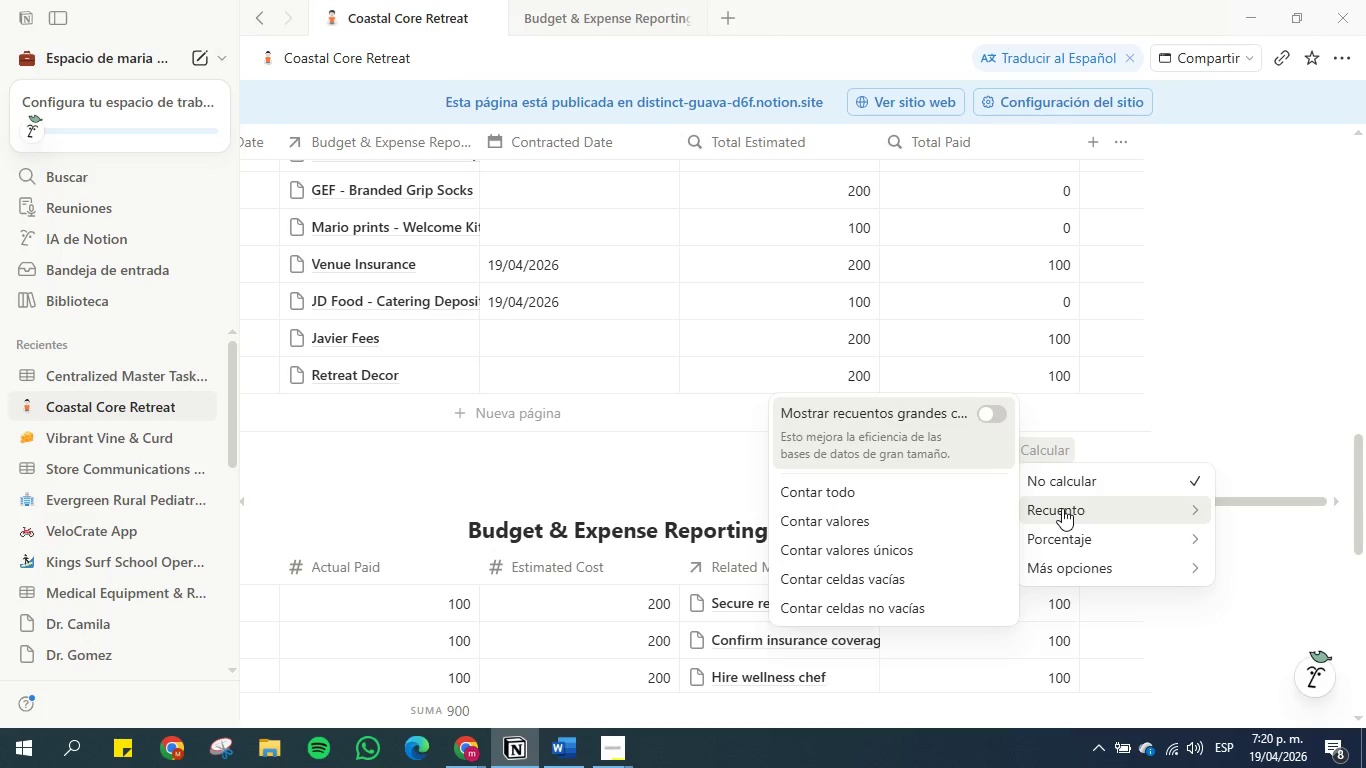 
left_click([907, 503])
 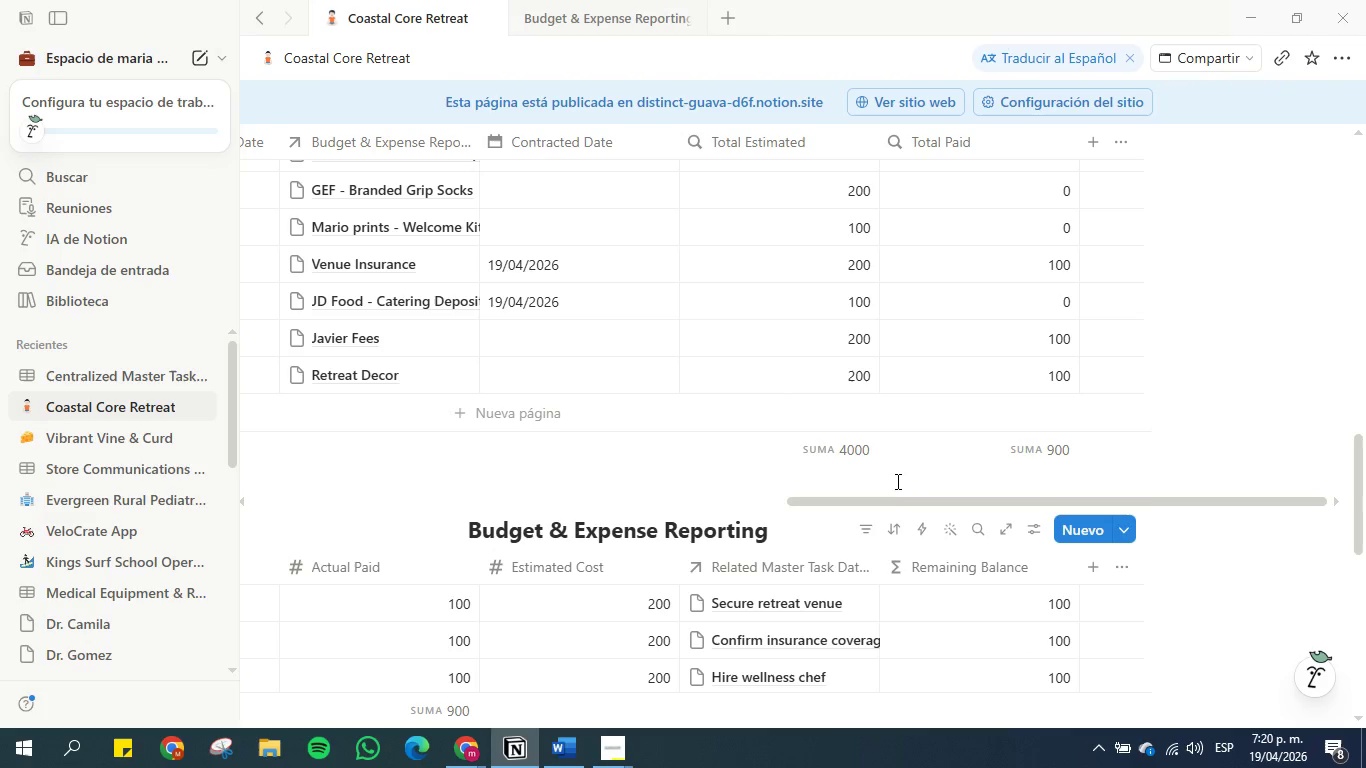 
left_click([896, 478])
 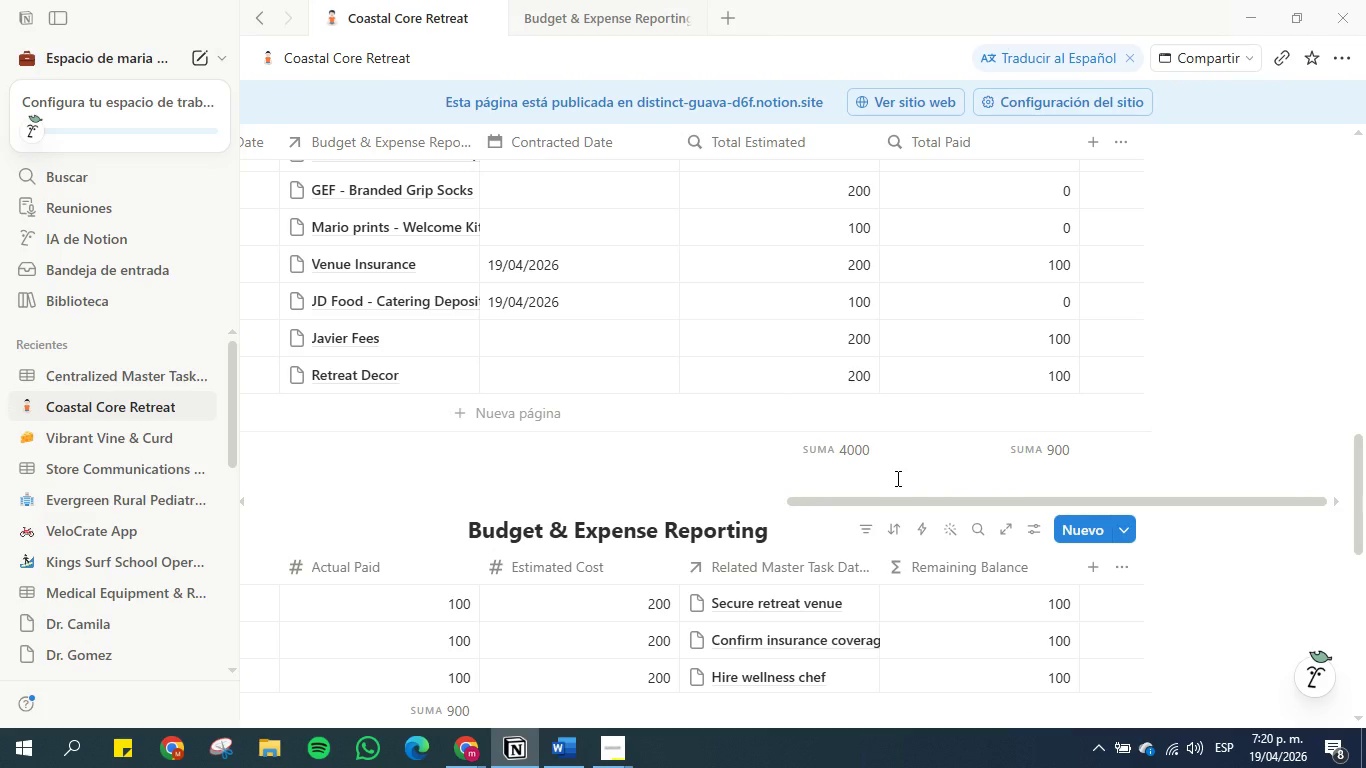 
scroll: coordinate [896, 478], scroll_direction: up, amount: 1.0
 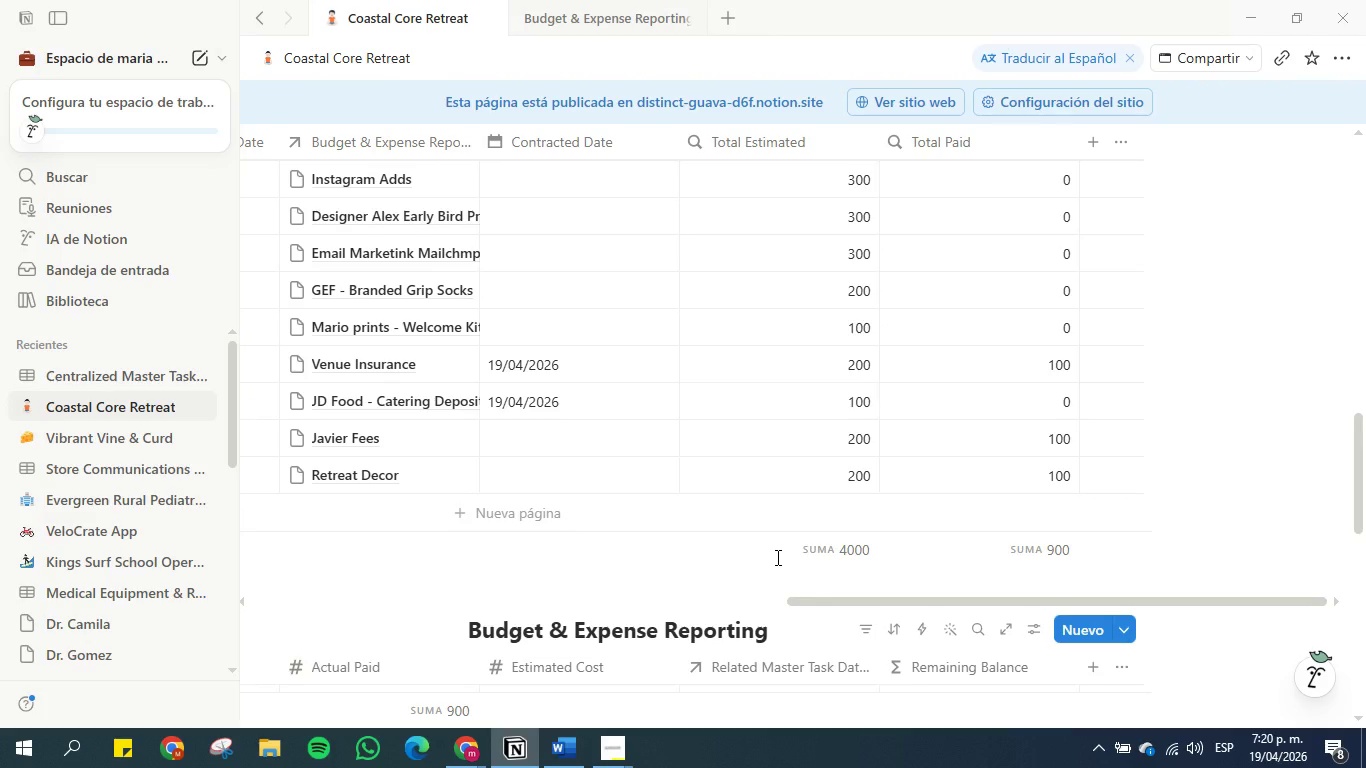 
scroll: coordinate [776, 557], scroll_direction: down, amount: 1.0
 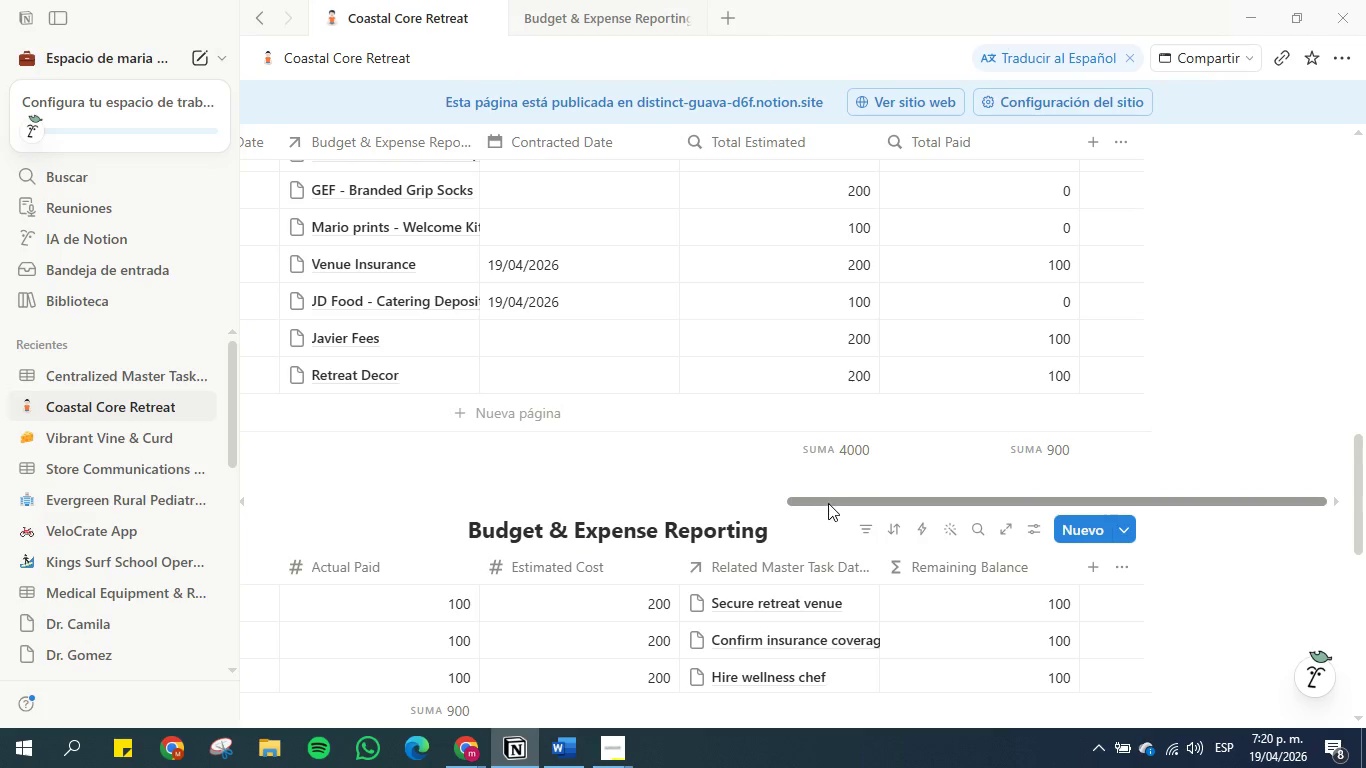 
left_click_drag(start_coordinate=[828, 503], to_coordinate=[207, 473])
 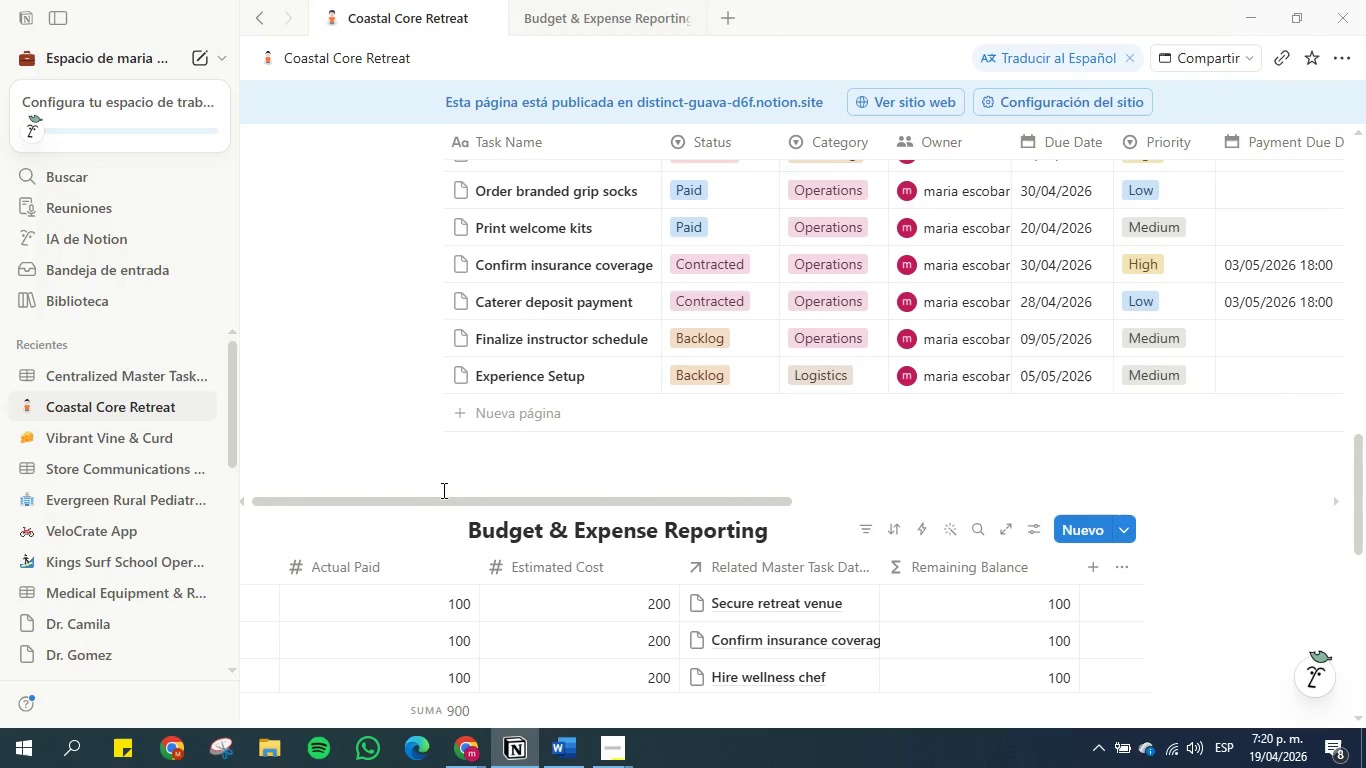 
scroll: coordinate [390, 465], scroll_direction: up, amount: 2.0
 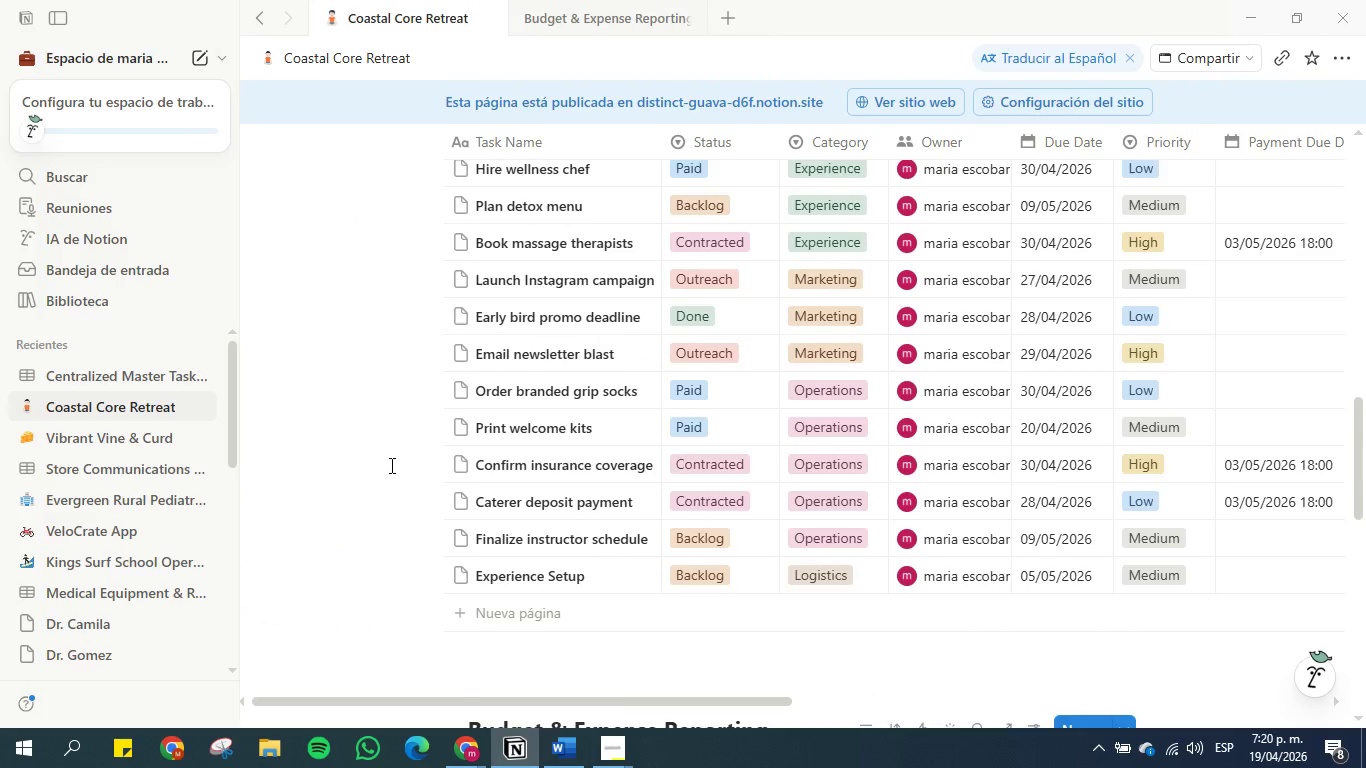 
scroll: coordinate [390, 465], scroll_direction: down, amount: 9.0
 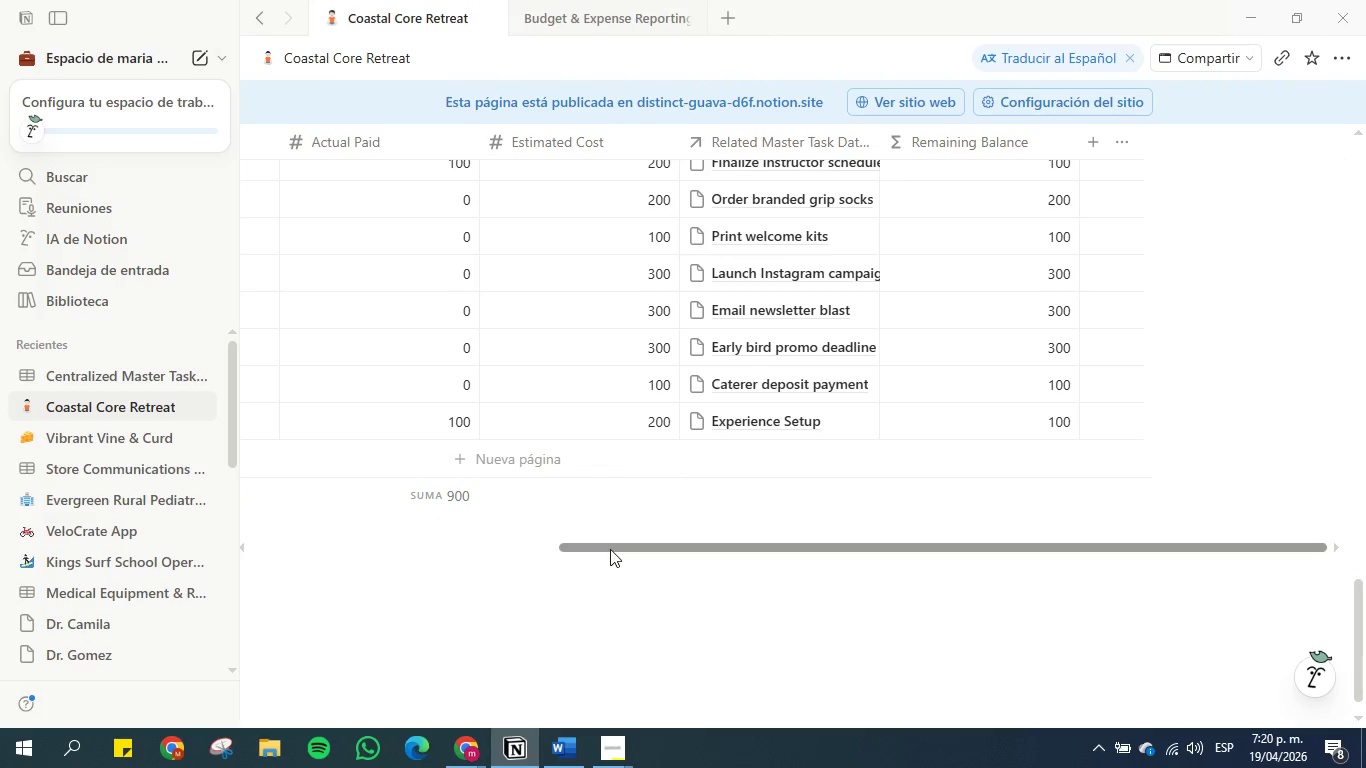 
left_click_drag(start_coordinate=[610, 549], to_coordinate=[240, 518])
 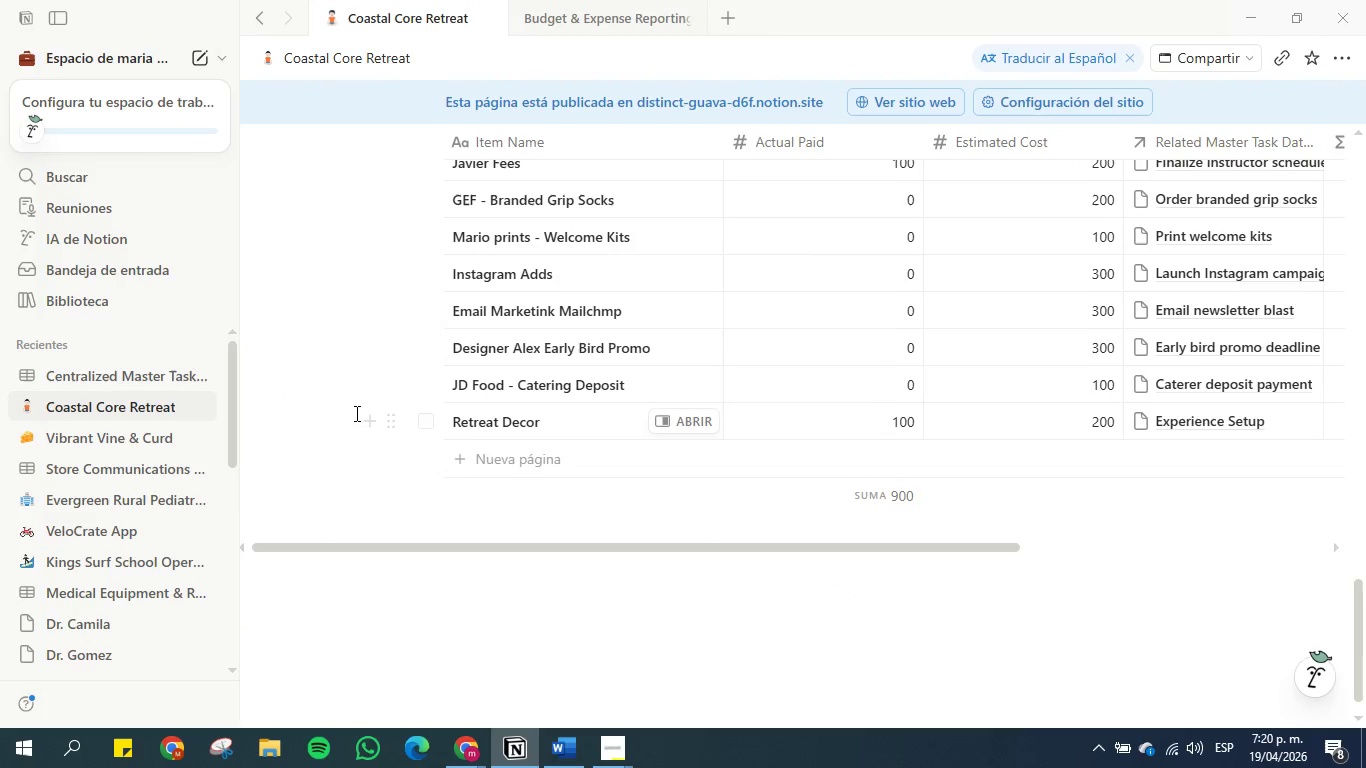 
scroll: coordinate [356, 413], scroll_direction: up, amount: 7.0
 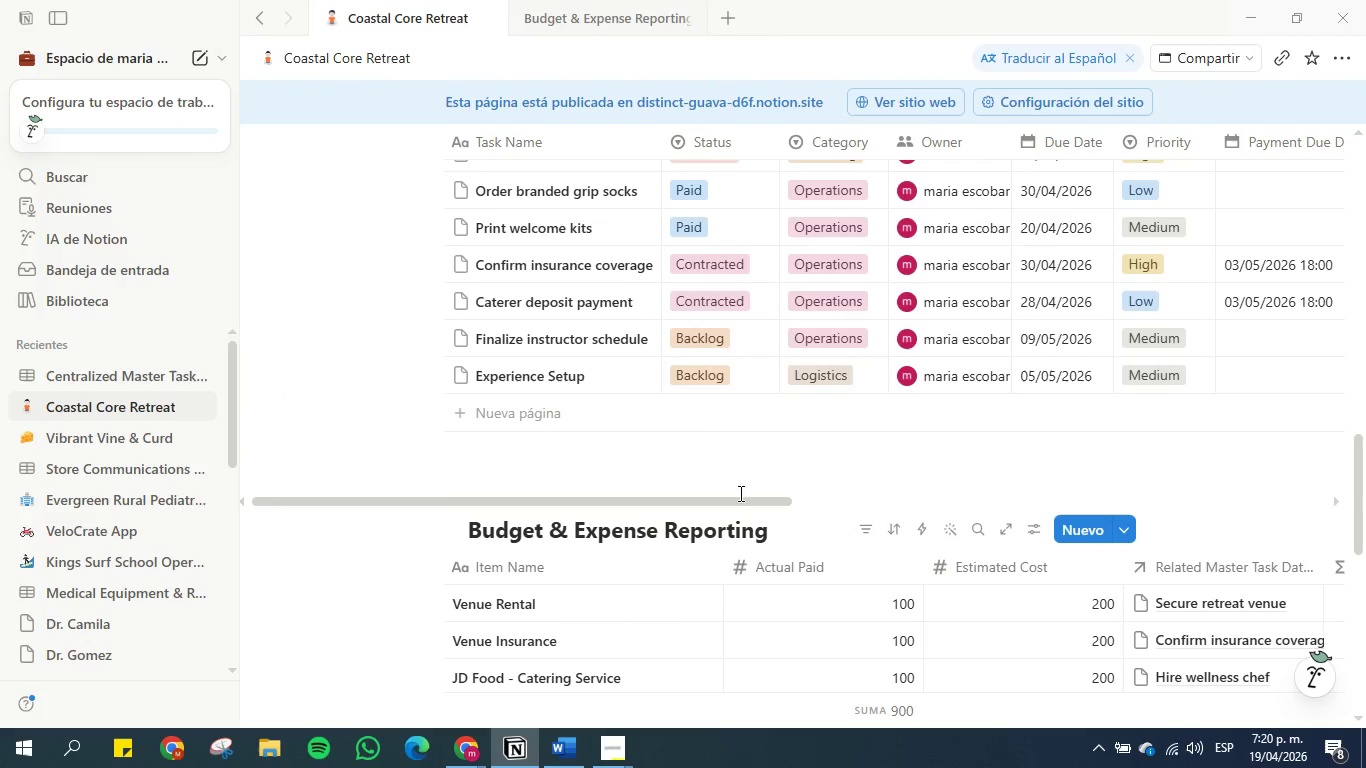 
left_click_drag(start_coordinate=[736, 501], to_coordinate=[1062, 489])
 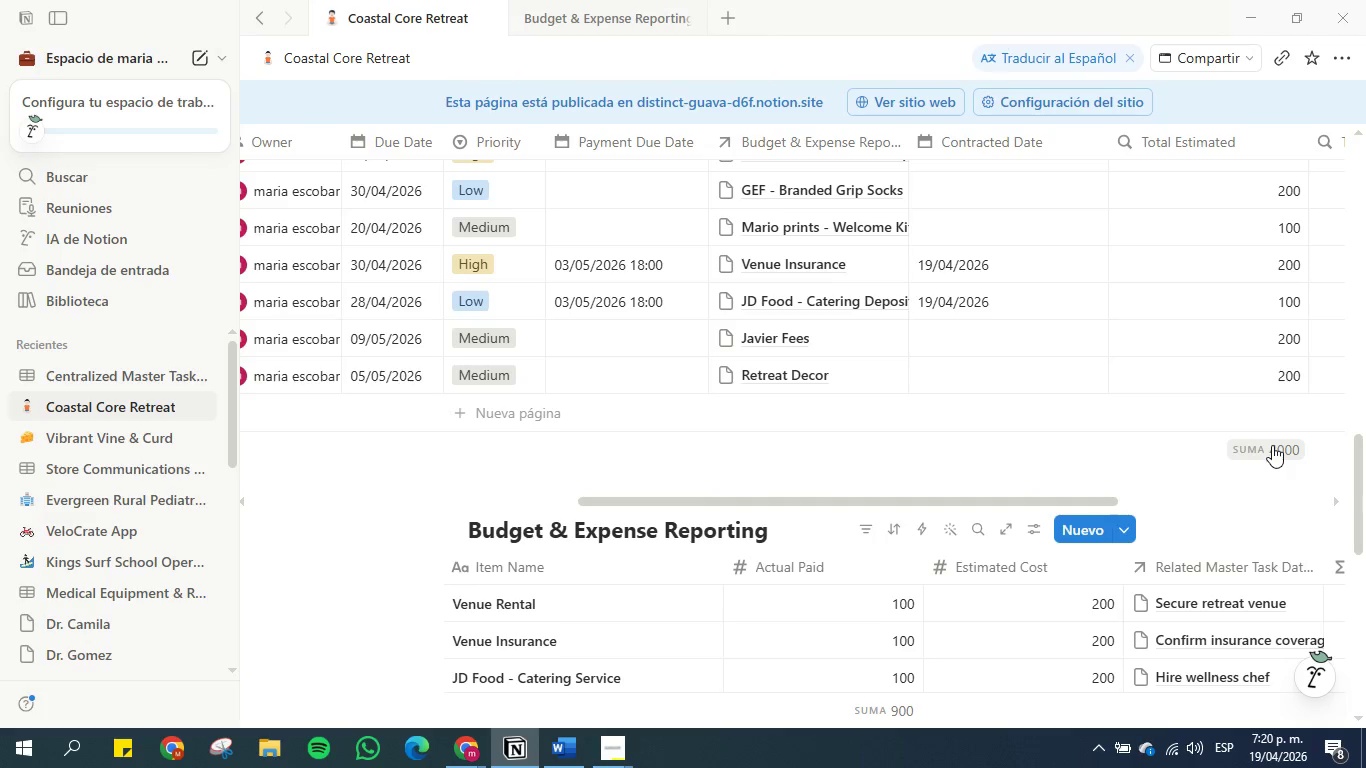 
left_click([1272, 445])
 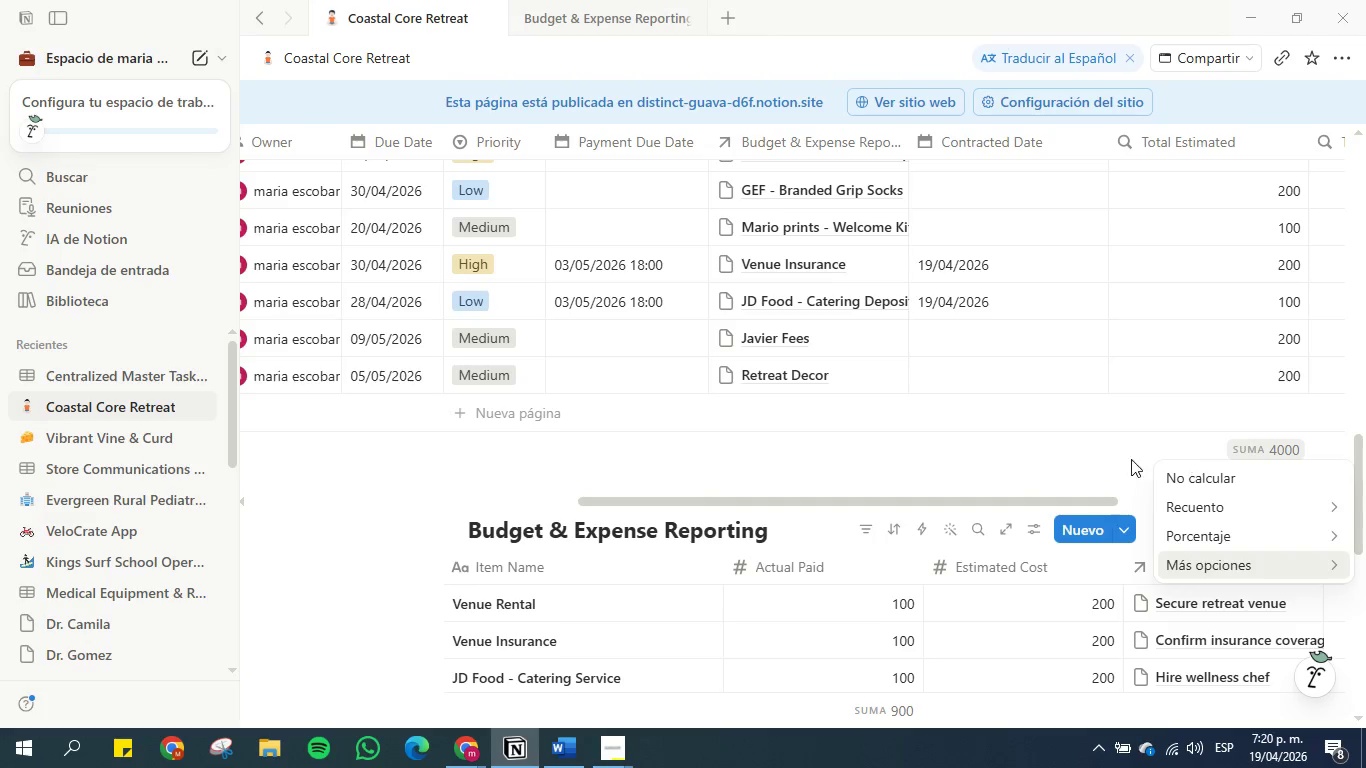 
left_click([1050, 471])
 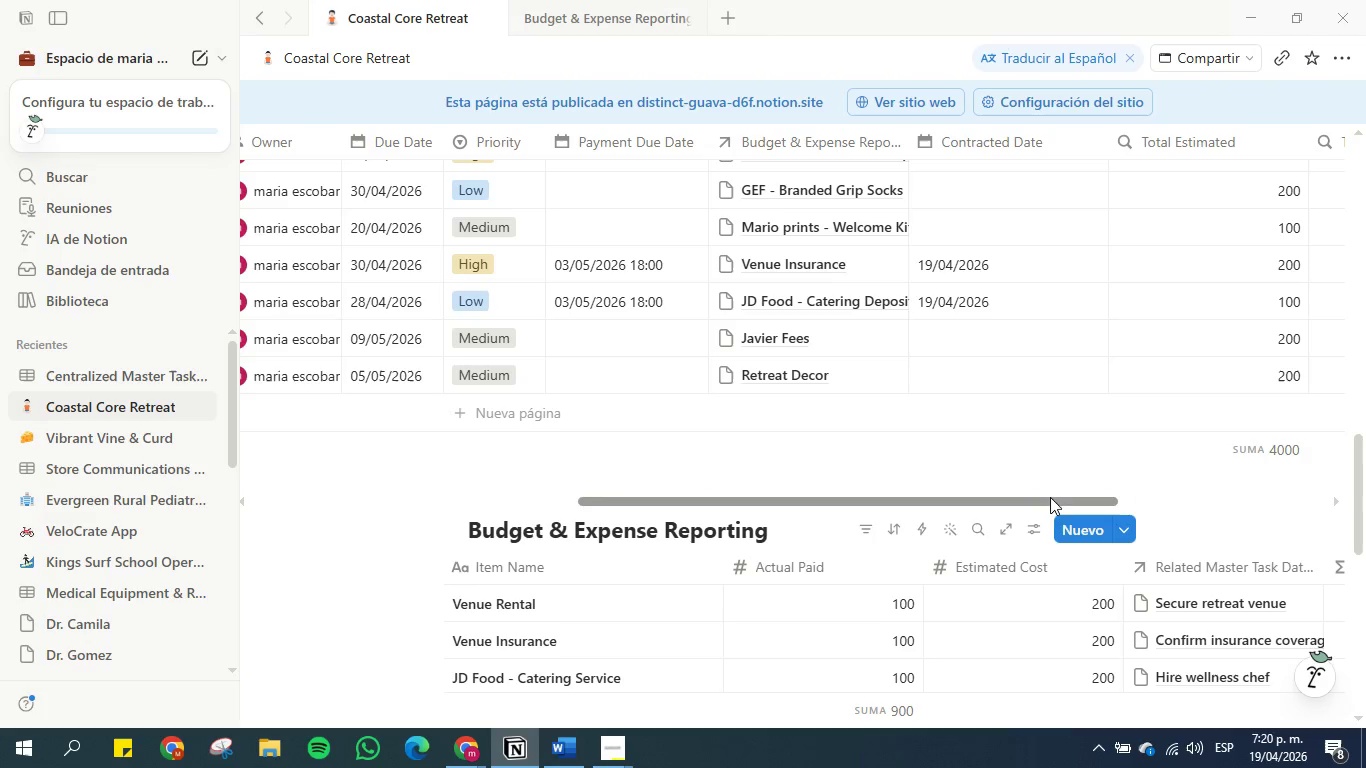 
left_click_drag(start_coordinate=[1050, 502], to_coordinate=[1262, 499])
 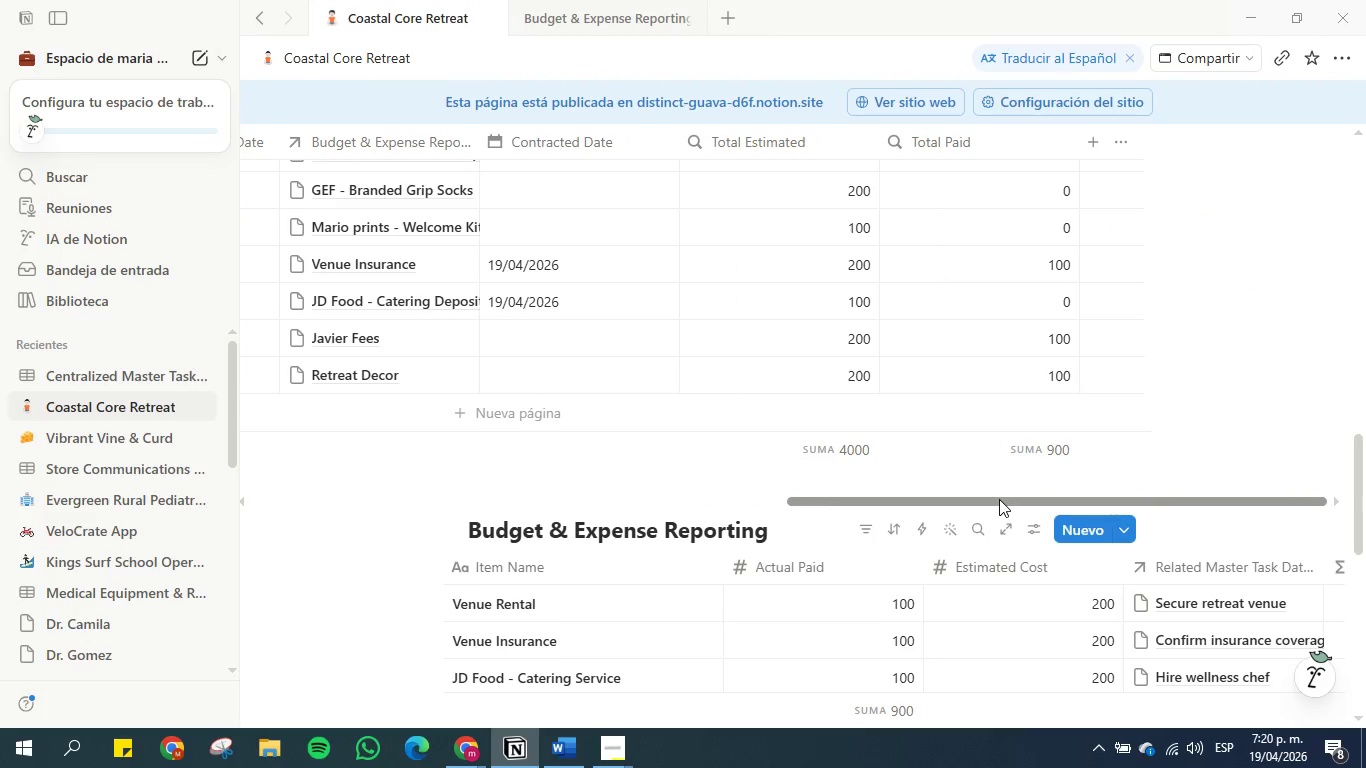 
scroll: coordinate [808, 345], scroll_direction: up, amount: 5.0
 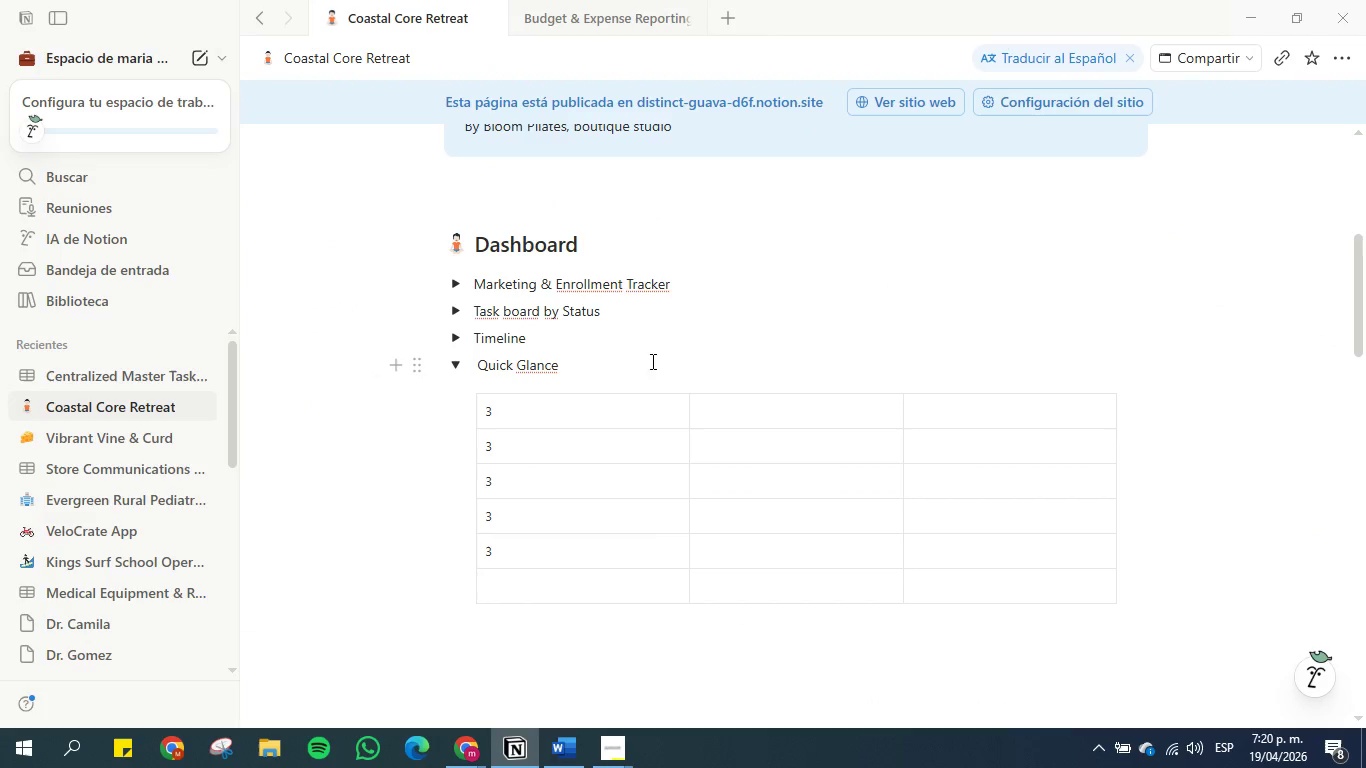 
left_click([450, 416])
 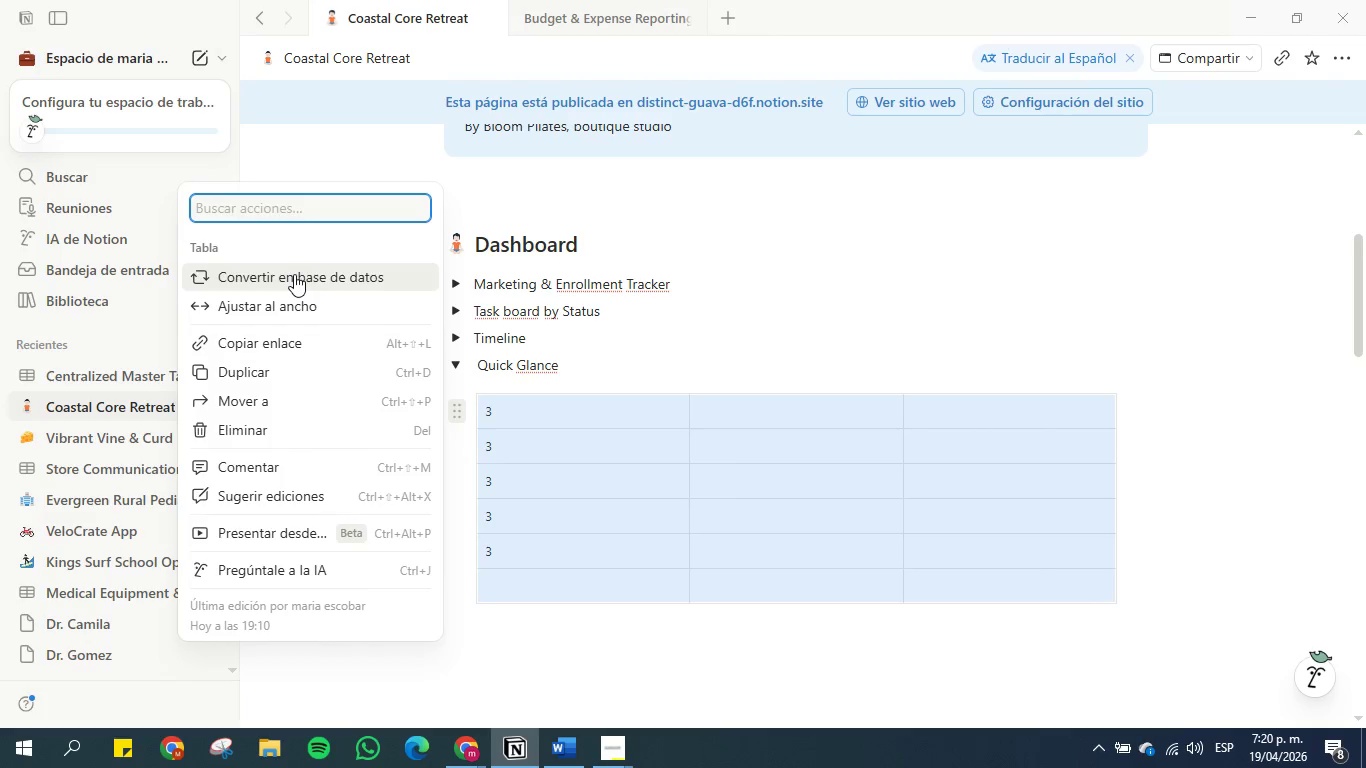 
left_click([294, 429])
 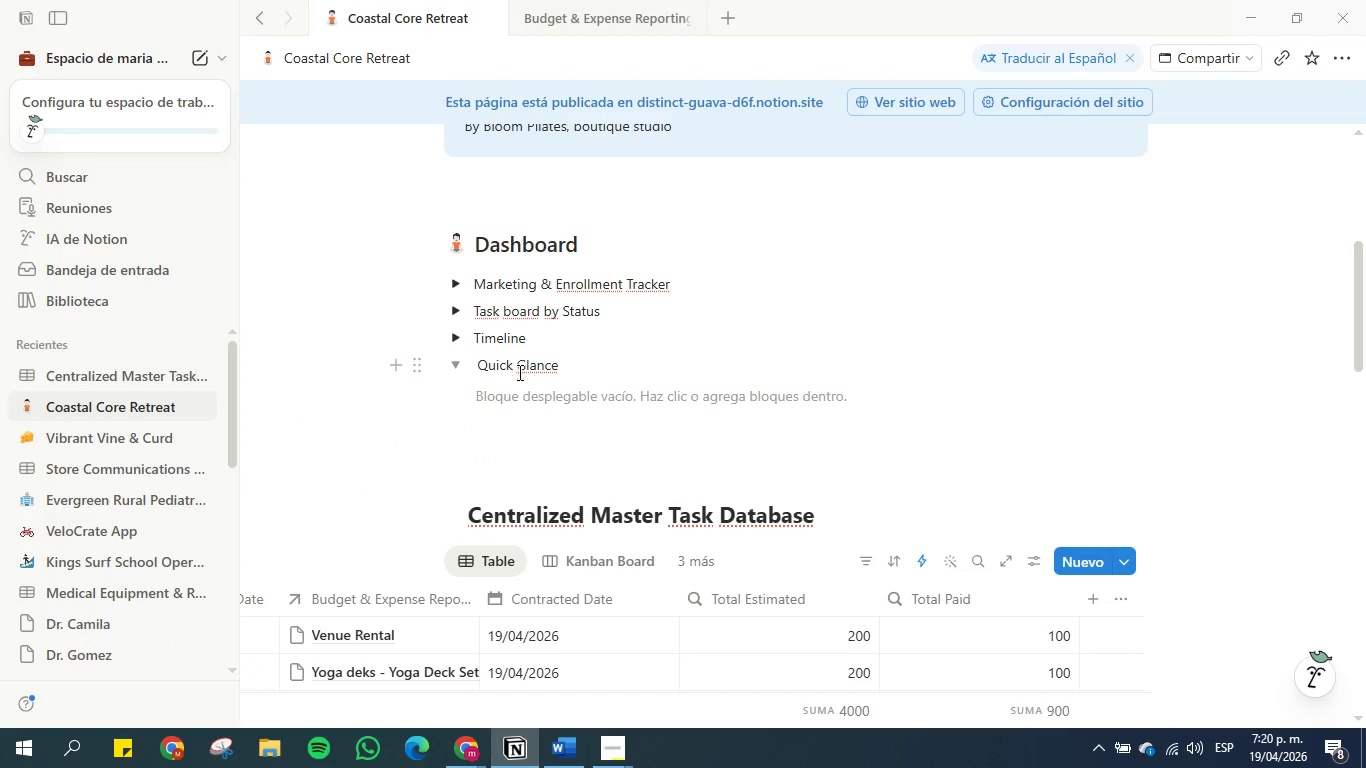 
left_click([516, 389])
 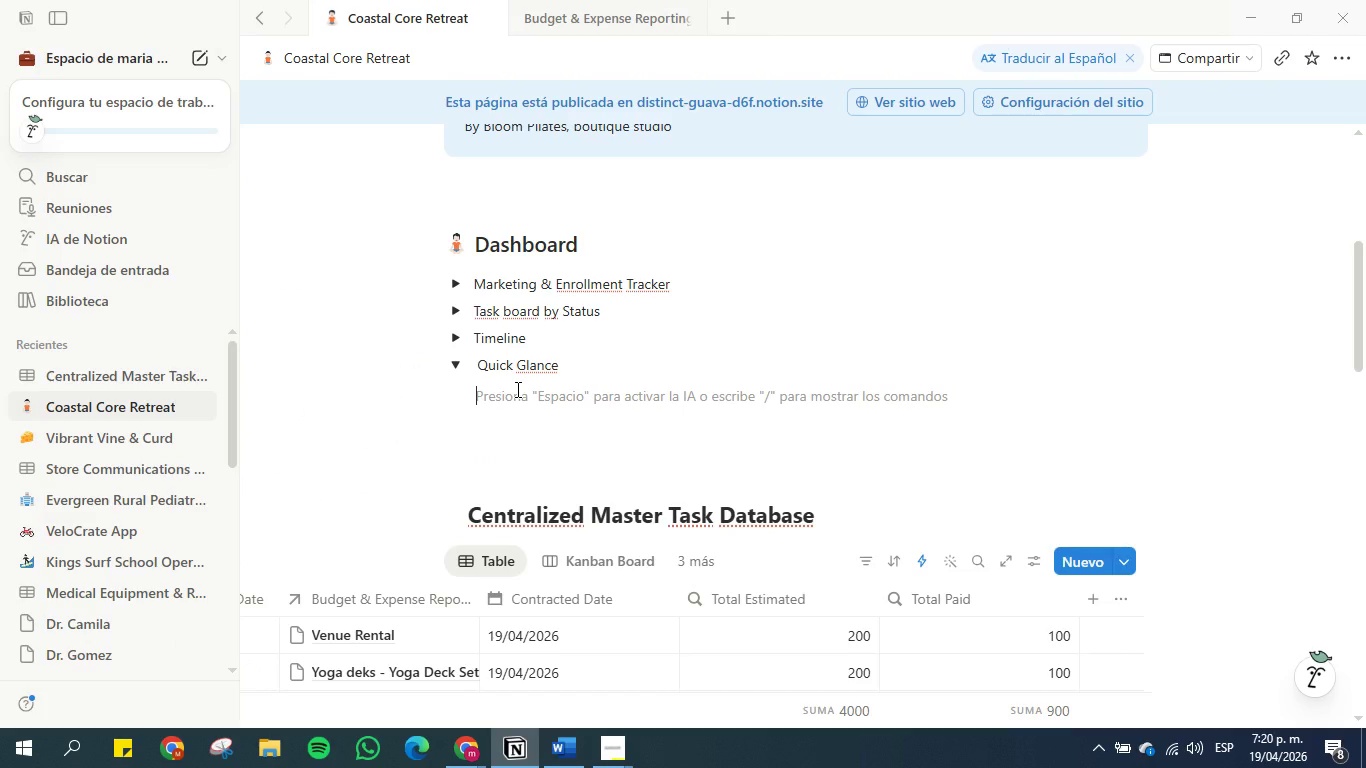 
type(&inke)
 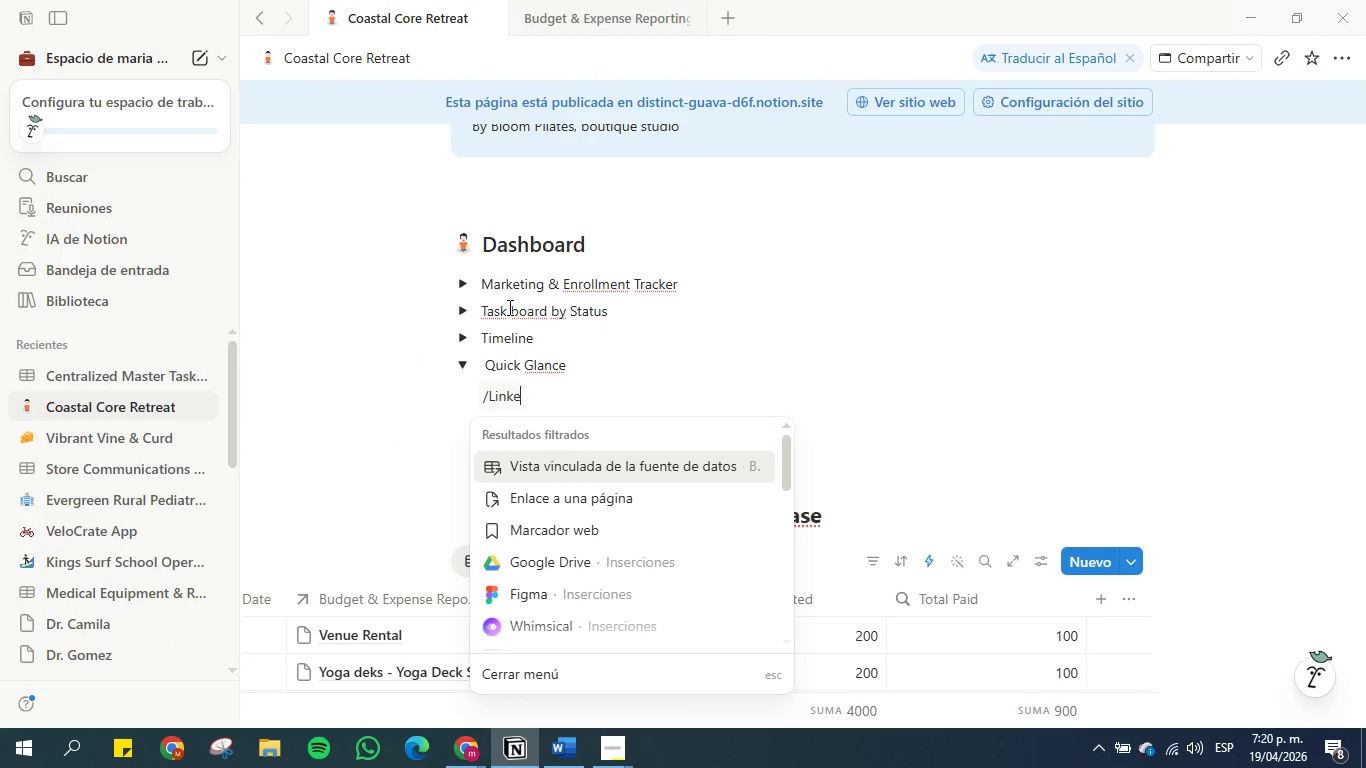 
hold_key(key=L, duration=0.31)
 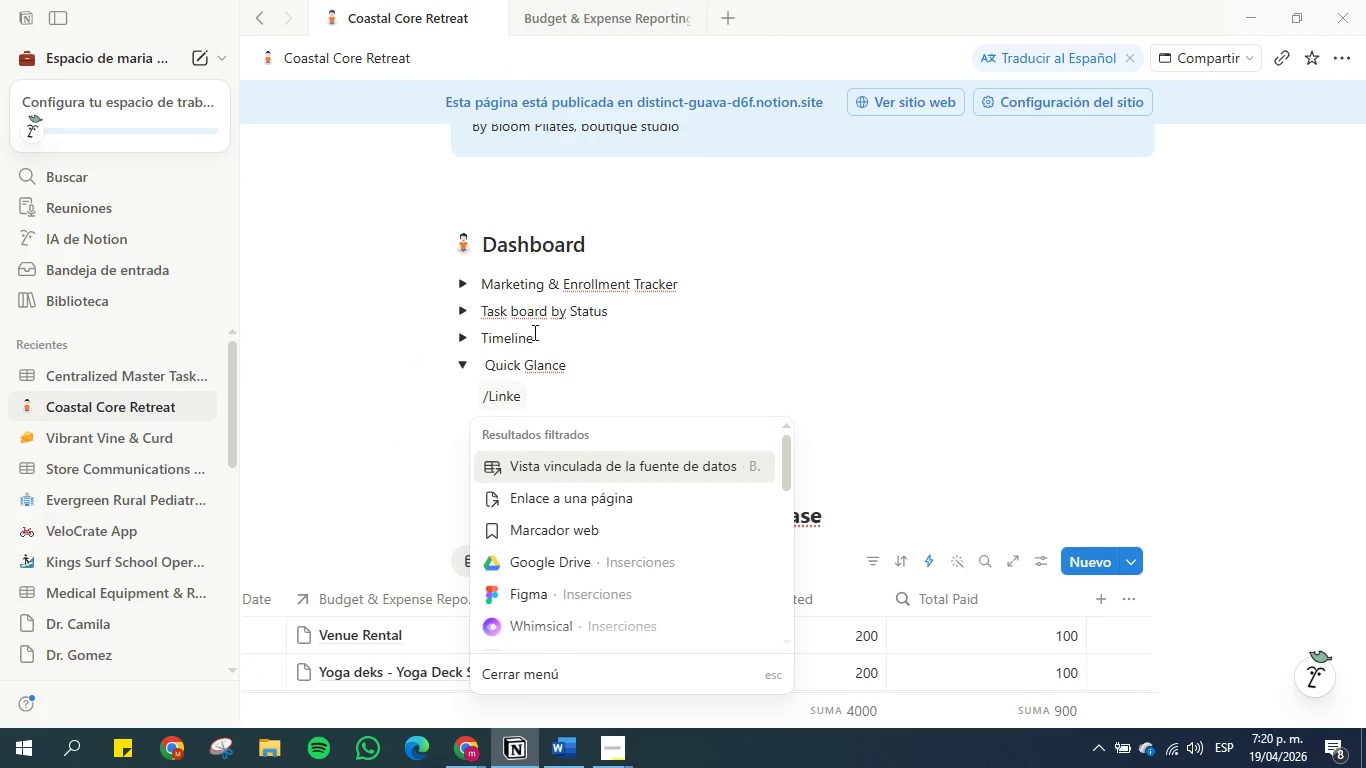 
left_click([618, 470])
 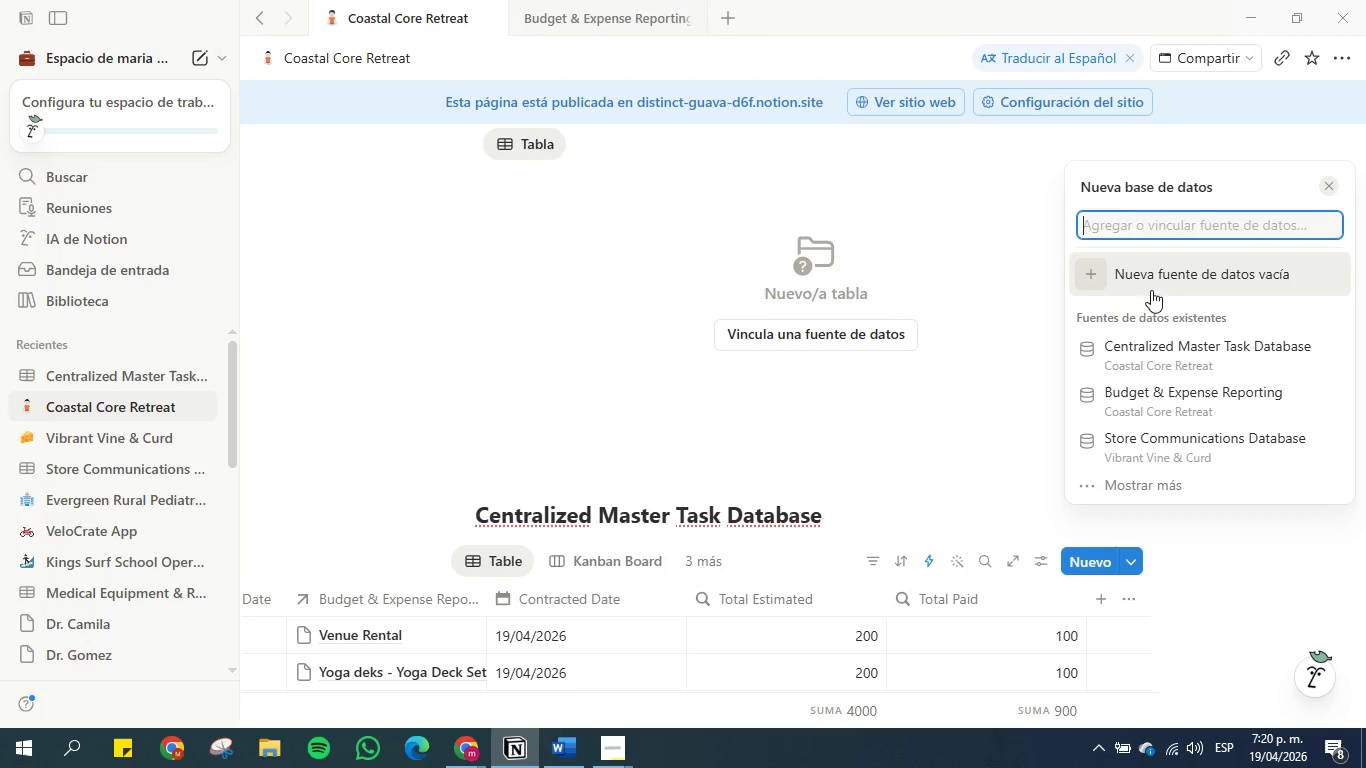 
left_click([1187, 361])
 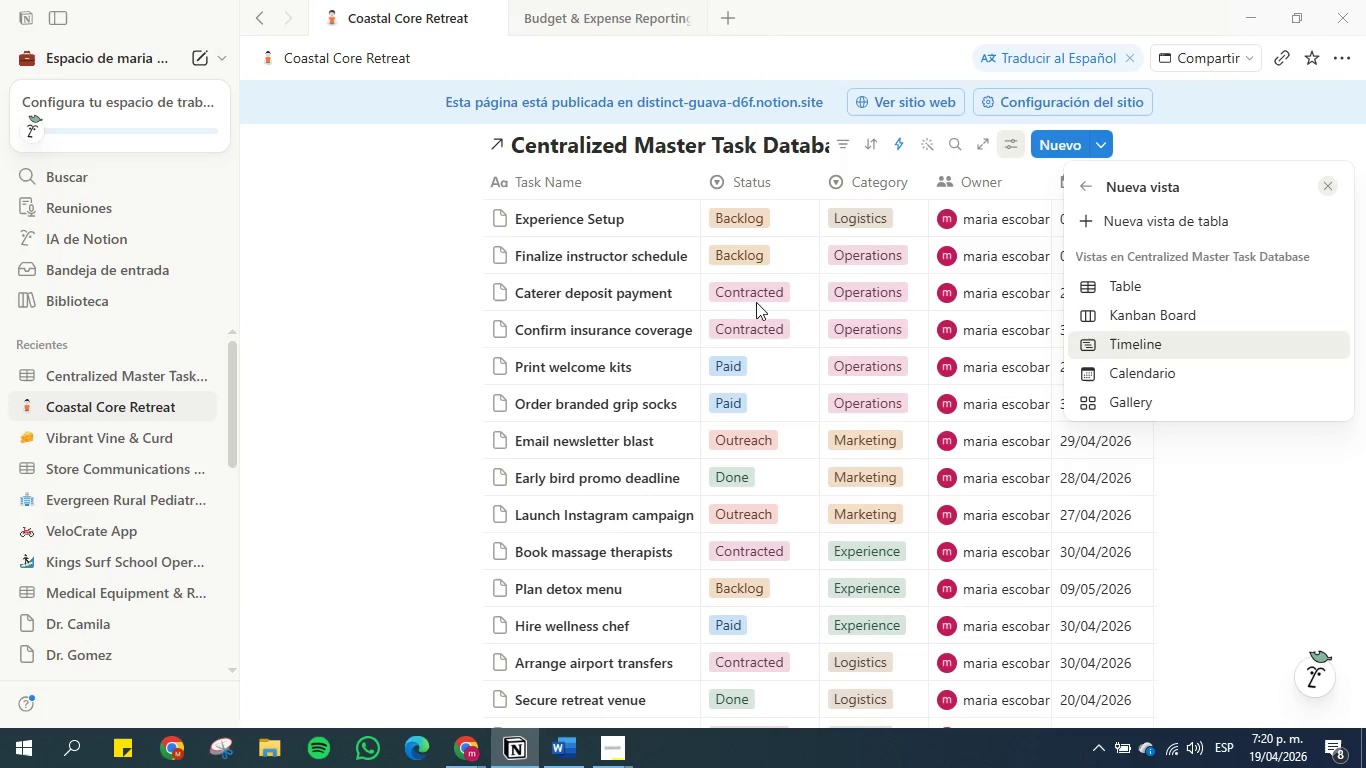 
scroll: coordinate [512, 233], scroll_direction: up, amount: 5.0
 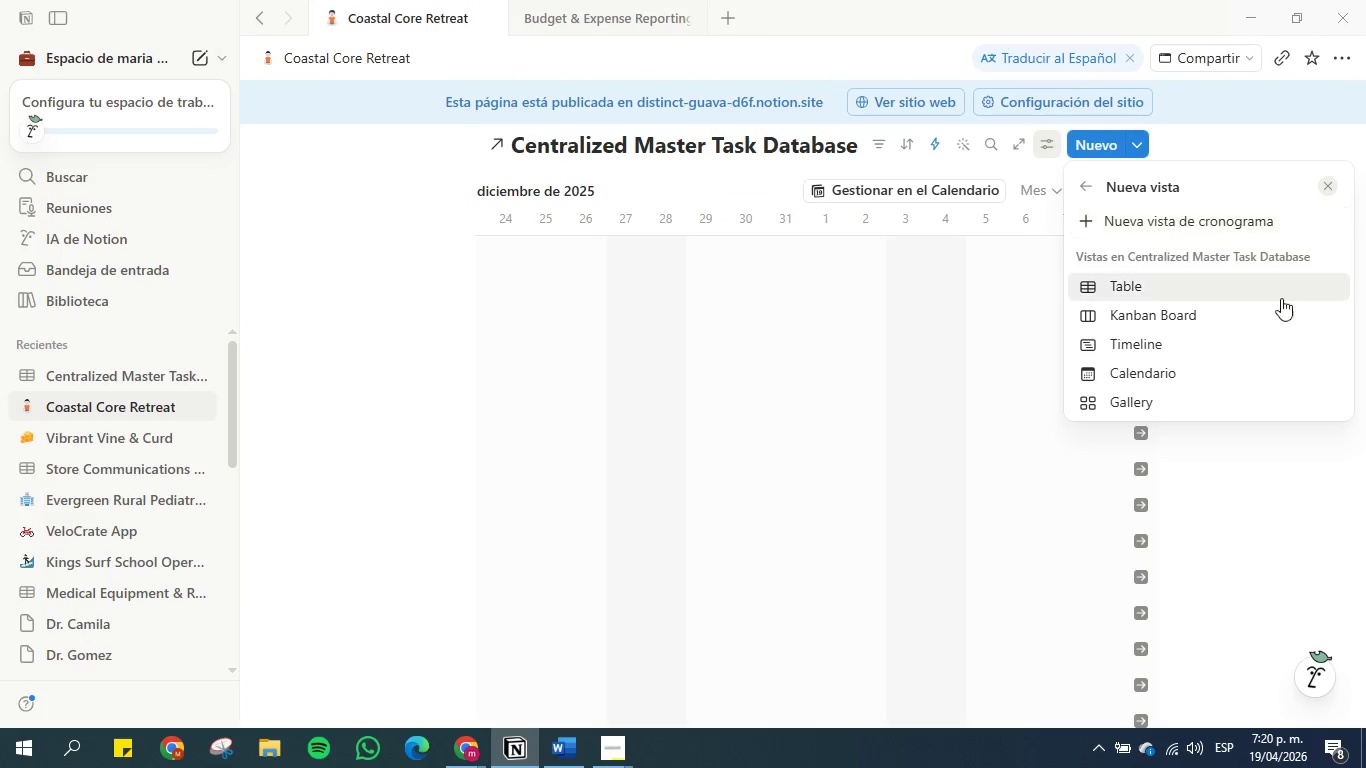 
scroll: coordinate [1208, 248], scroll_direction: down, amount: 3.0
 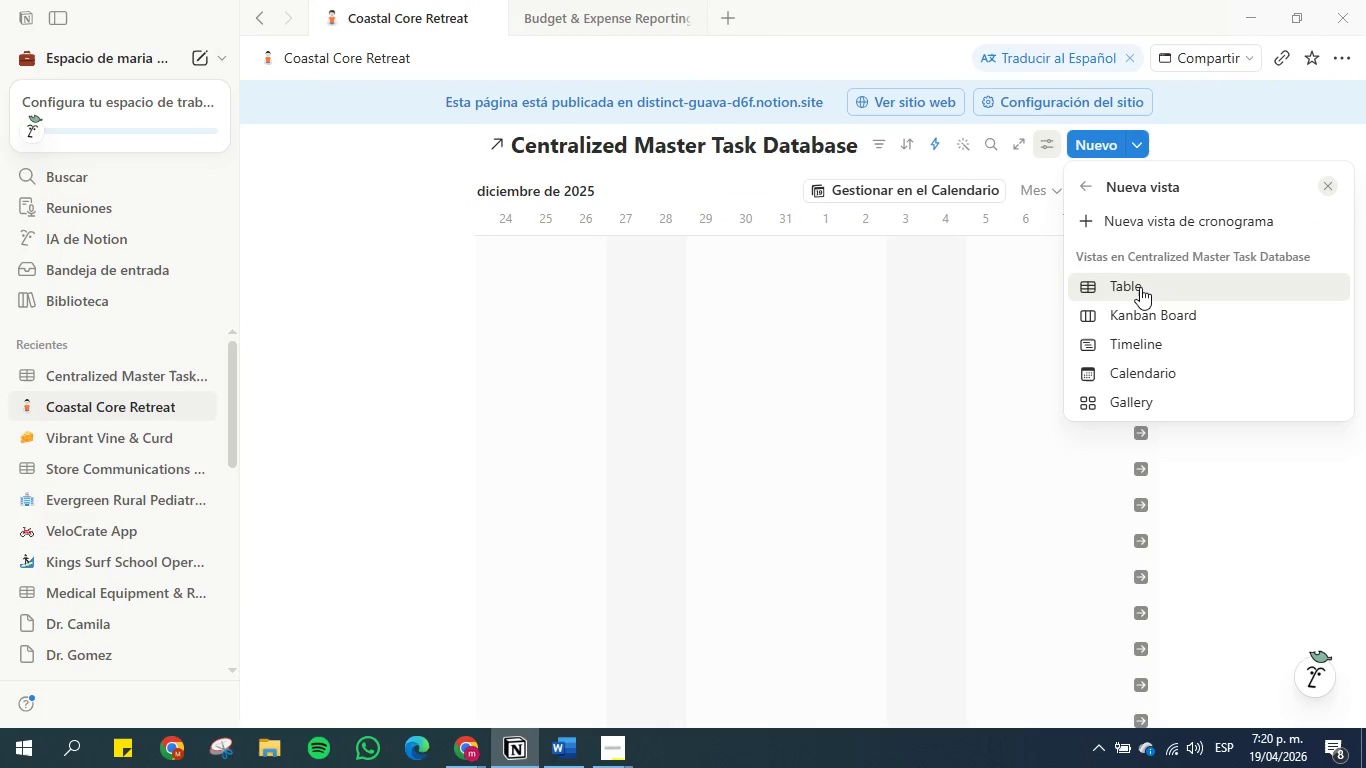 
left_click([1140, 287])
 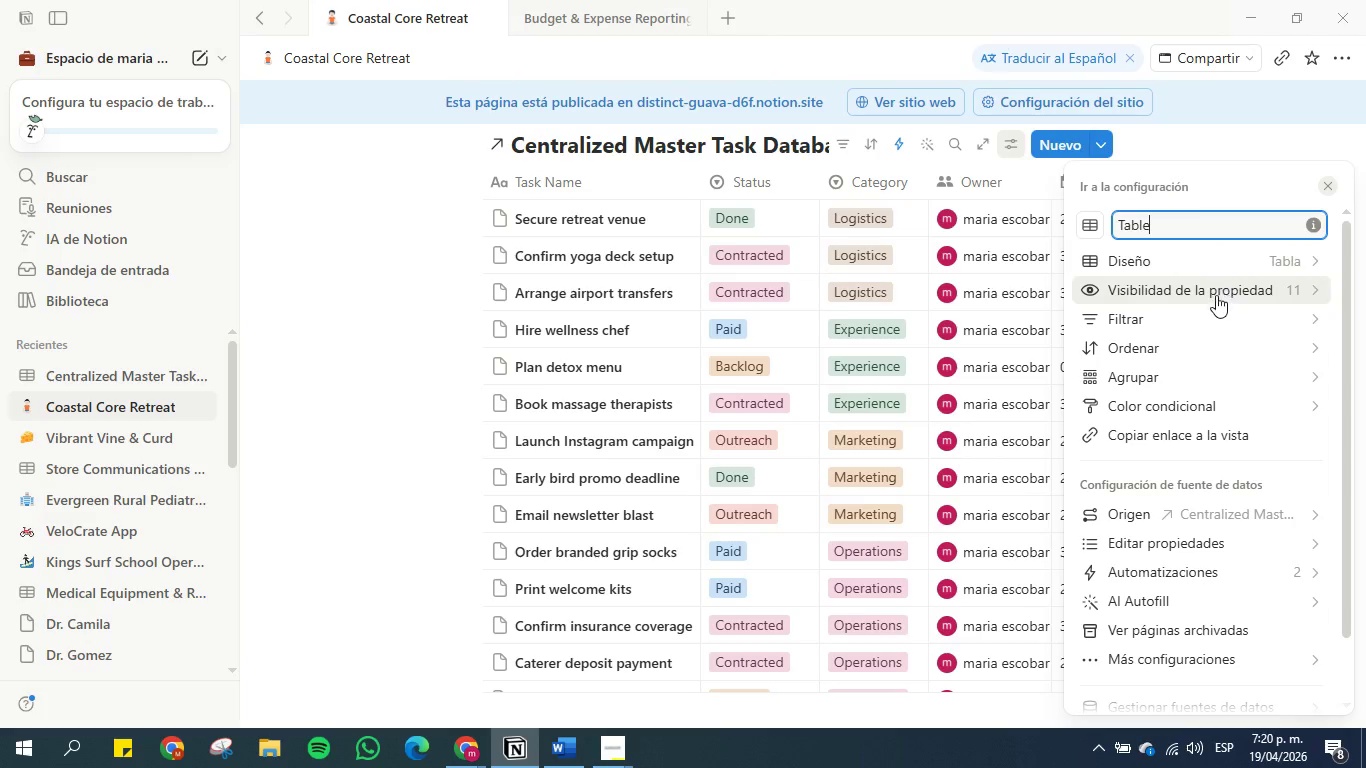 
scroll: coordinate [1185, 483], scroll_direction: down, amount: 4.0
 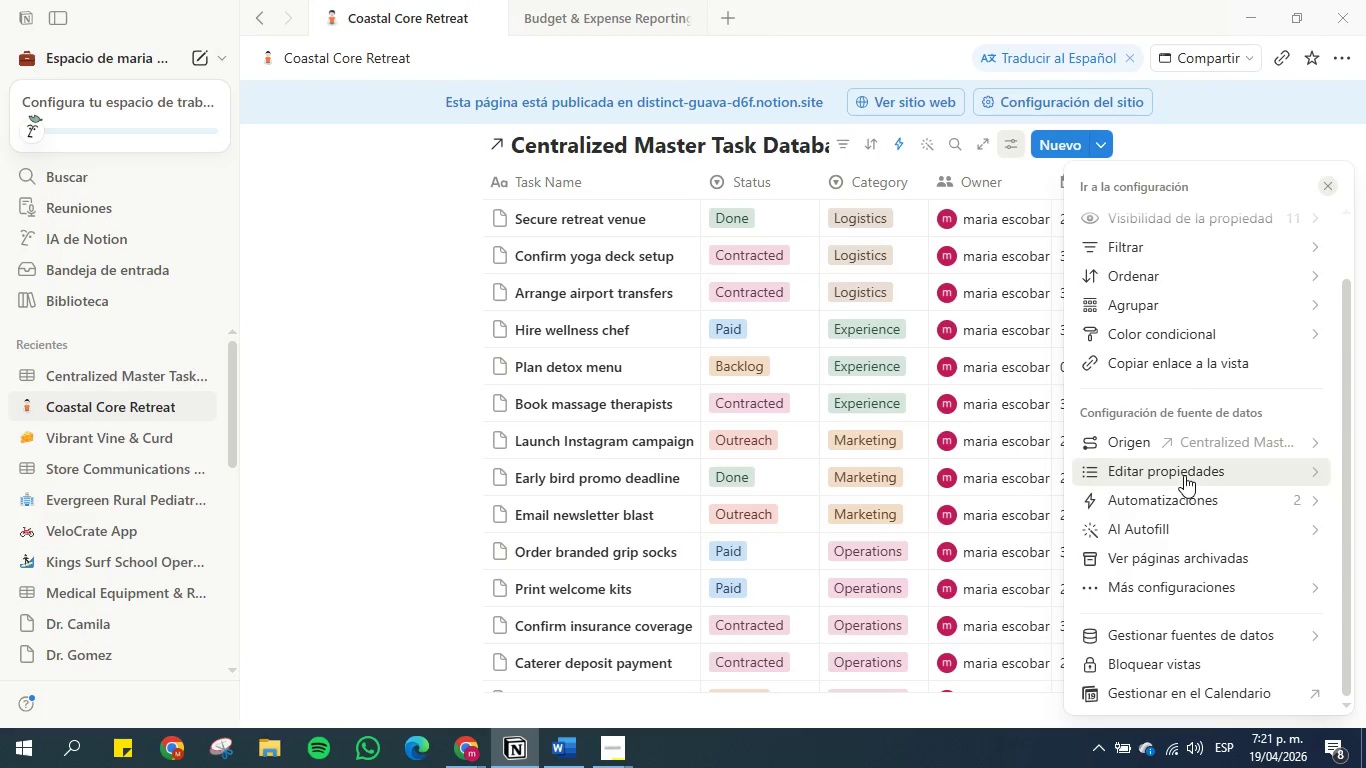 
wait(5.14)
 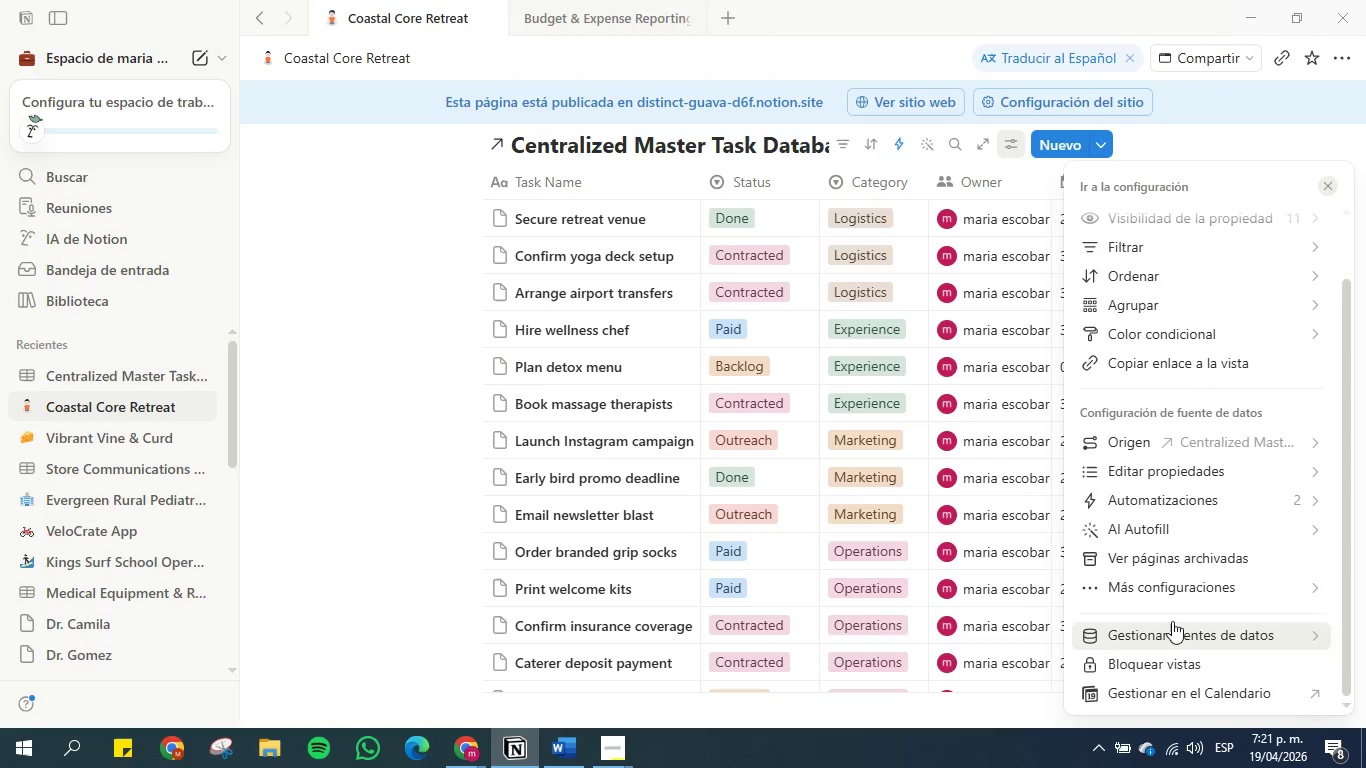 
left_click([1183, 248])
 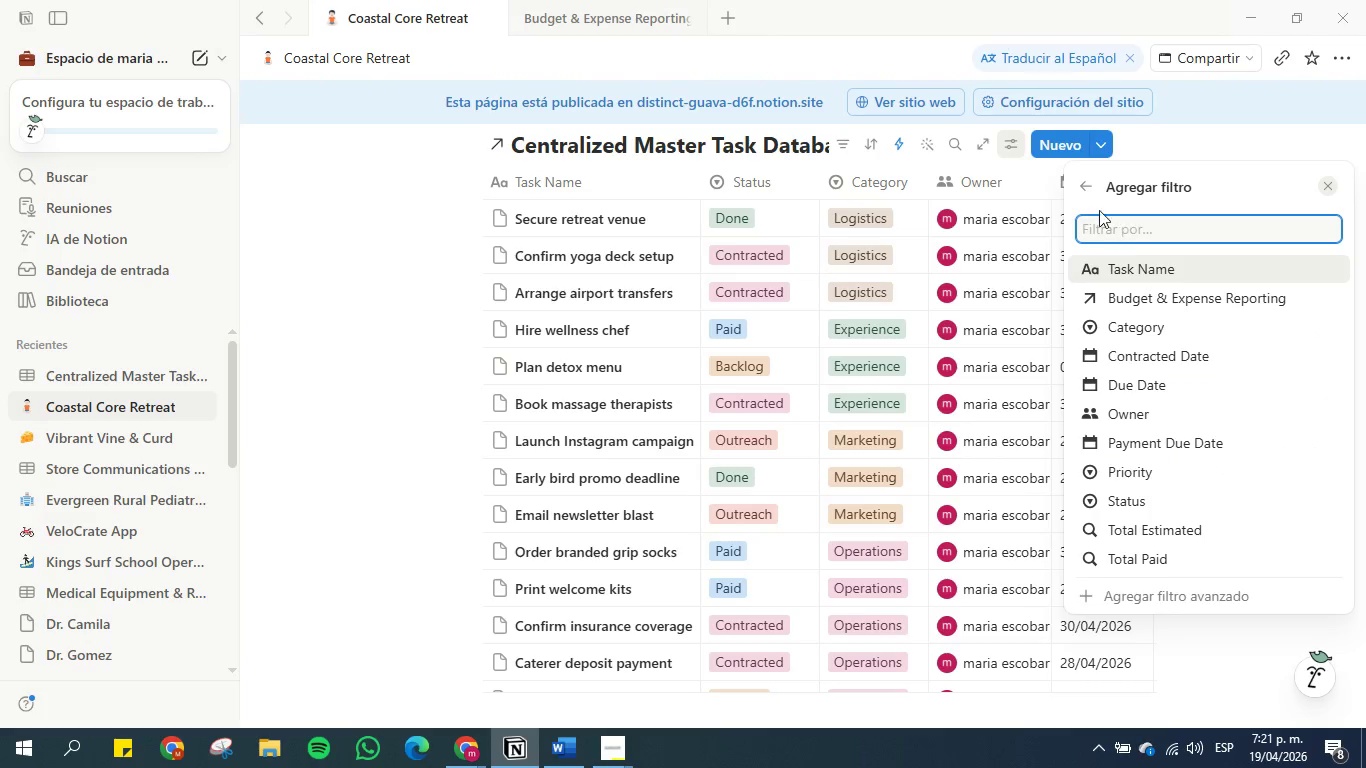 
left_click([1086, 184])
 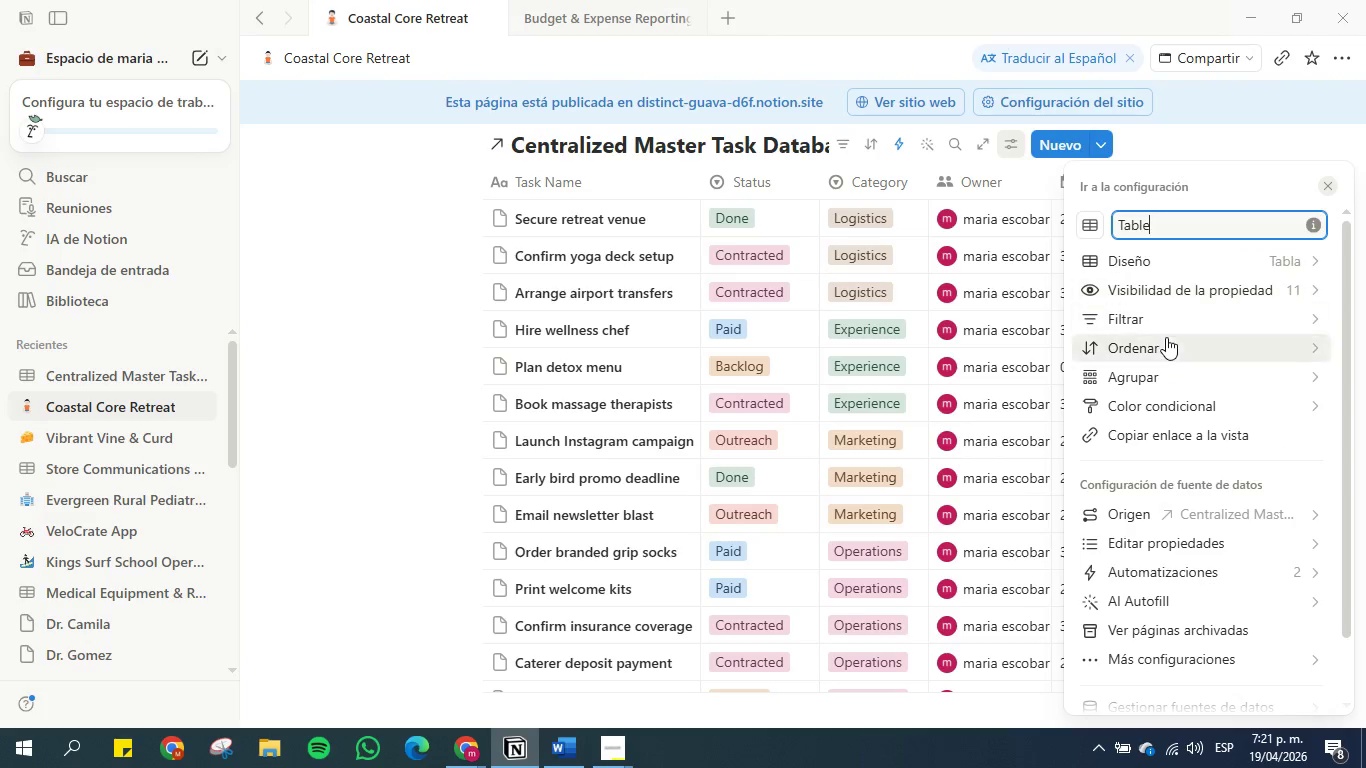 
left_click([1168, 323])
 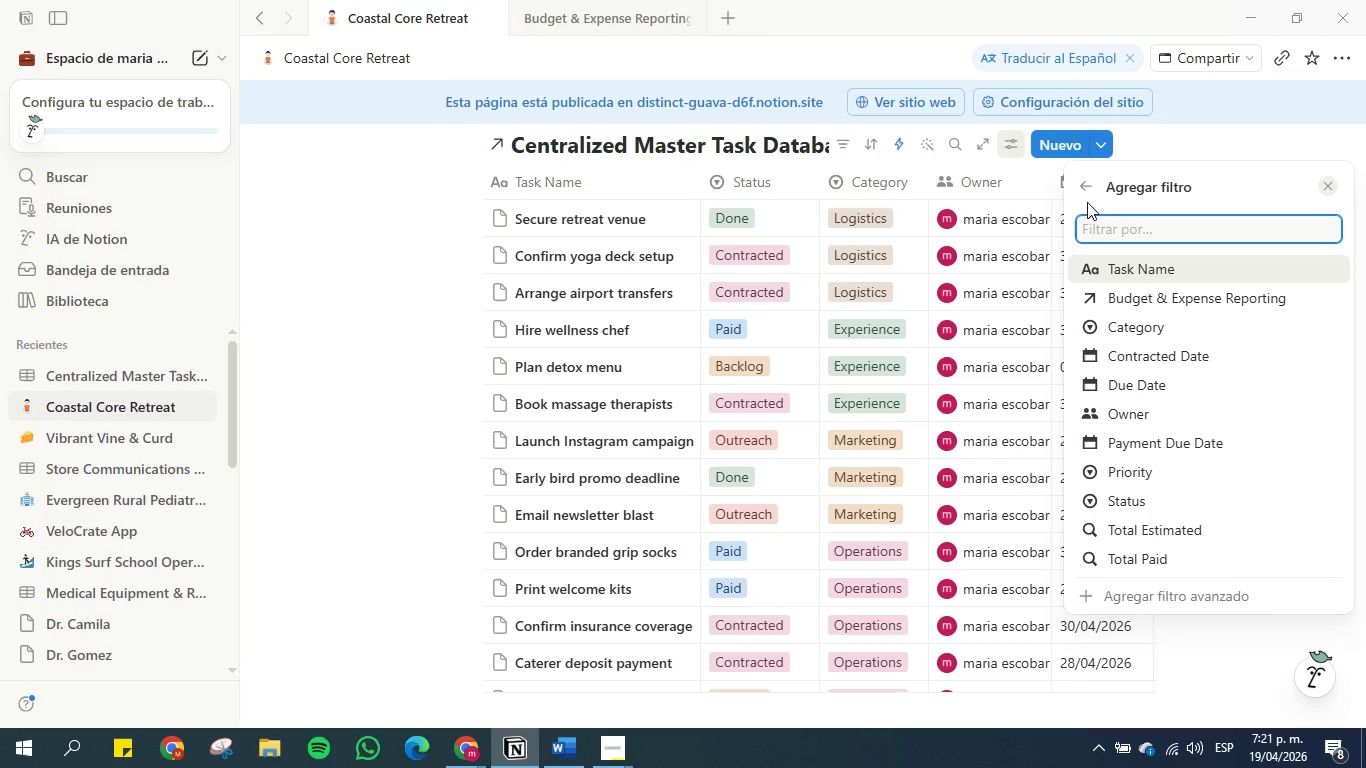 
left_click([1087, 183])
 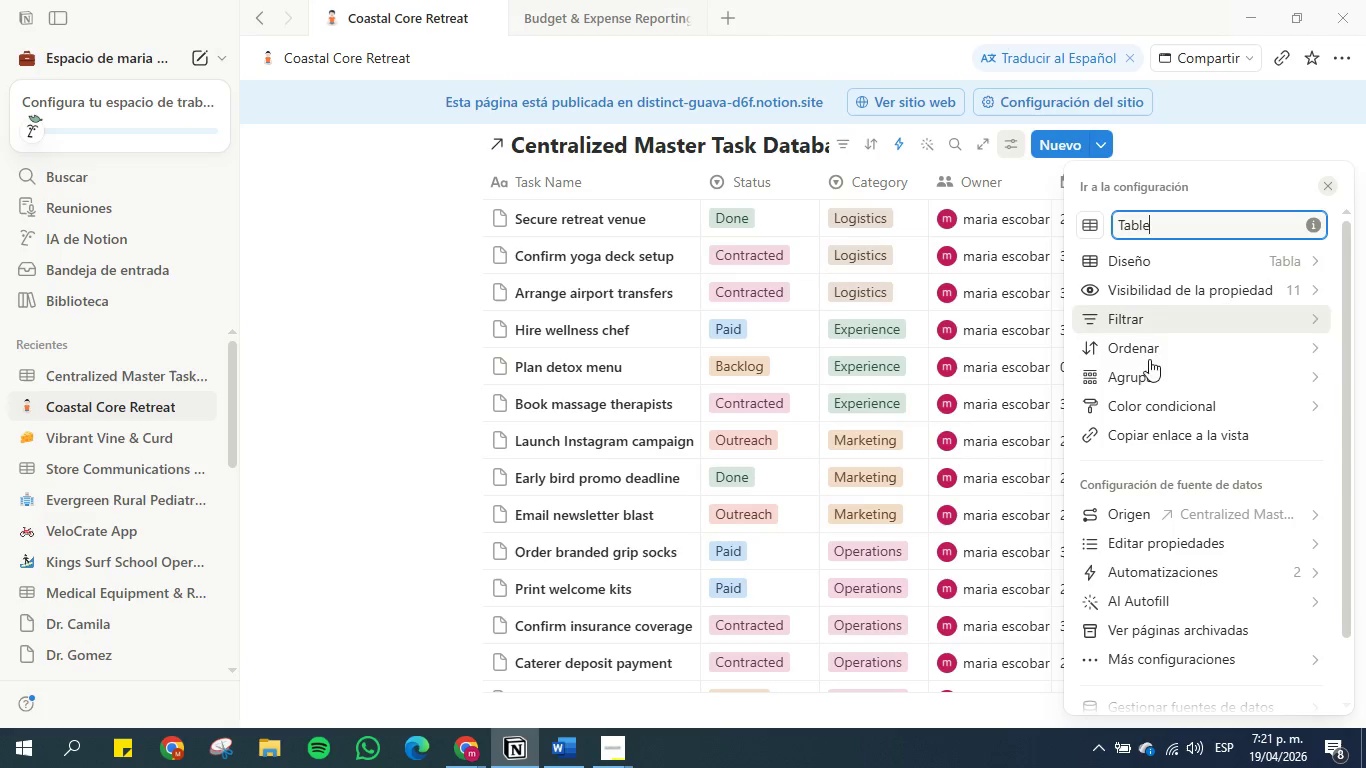 
left_click([1158, 347])
 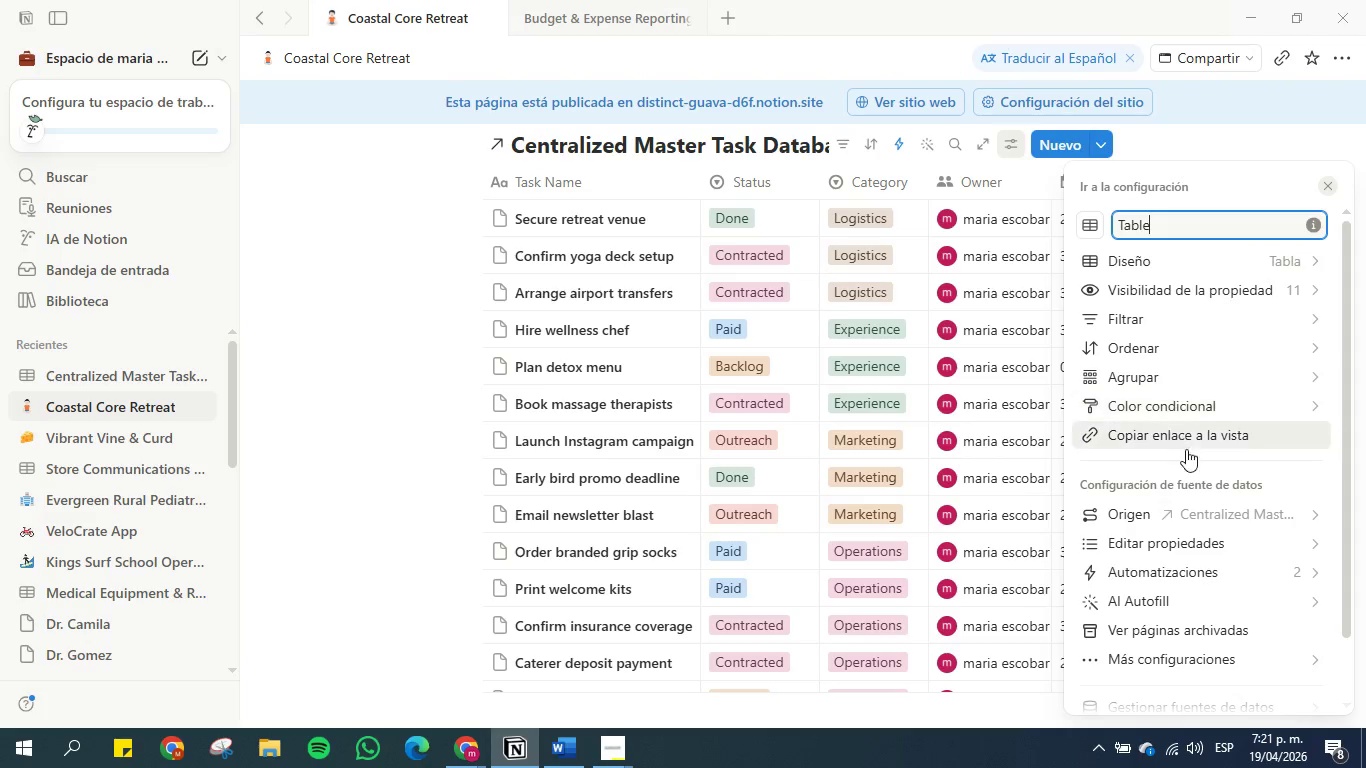 
wait(5.12)
 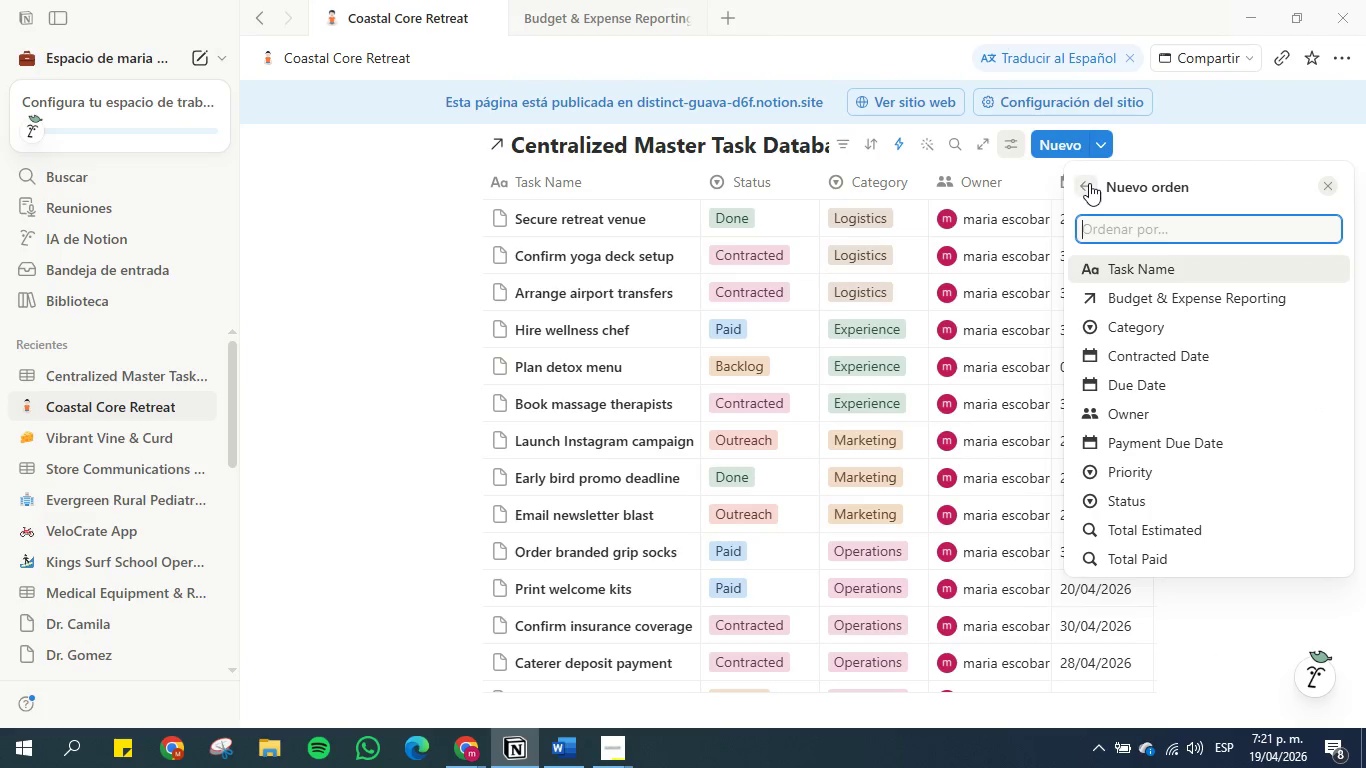 
left_click([1214, 545])
 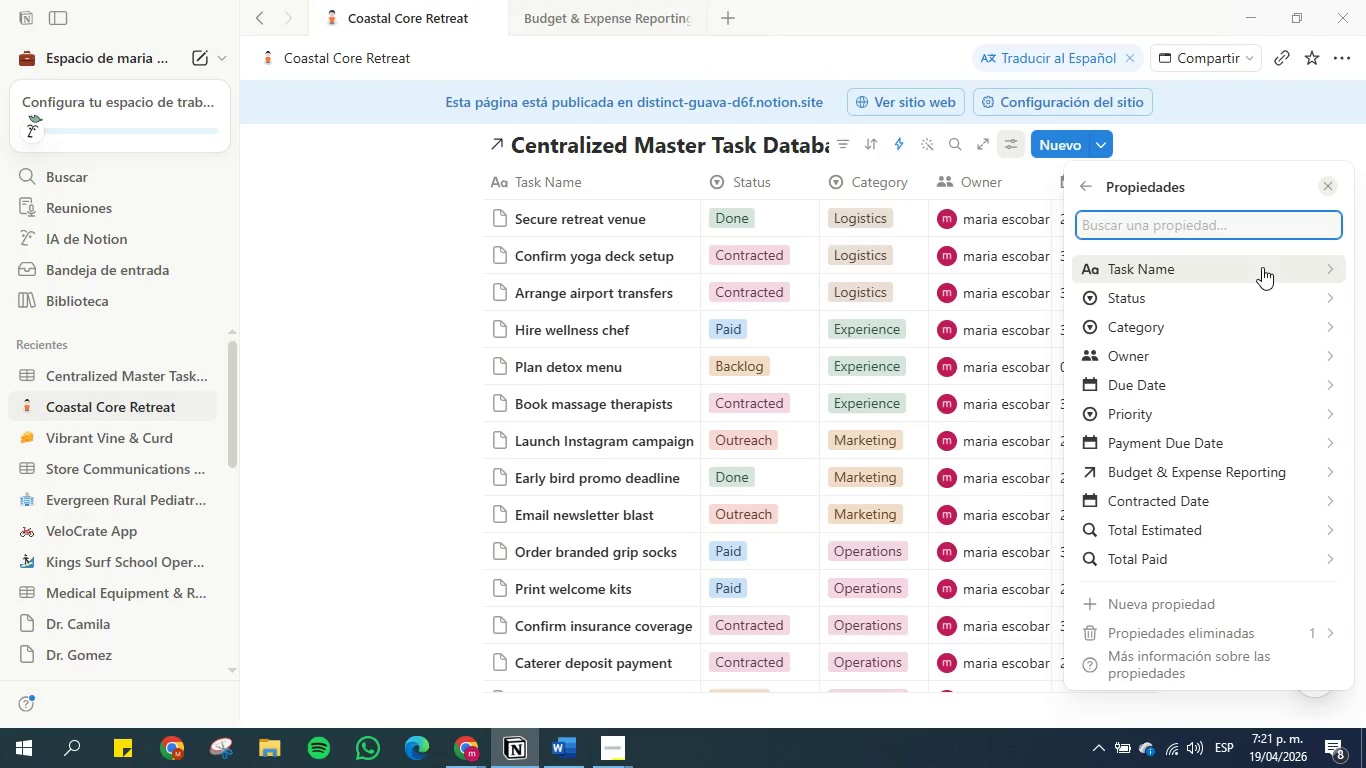 
left_click([1262, 267])
 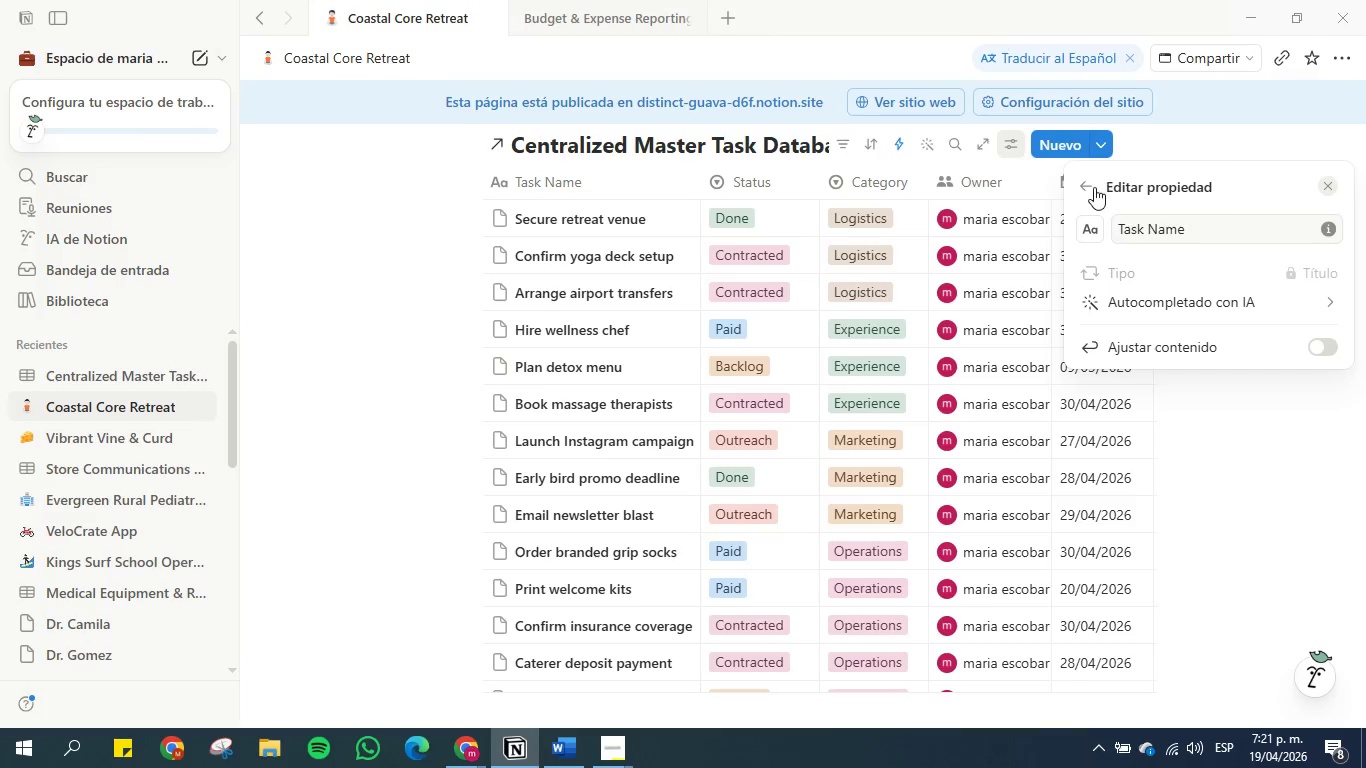 
left_click([1085, 186])
 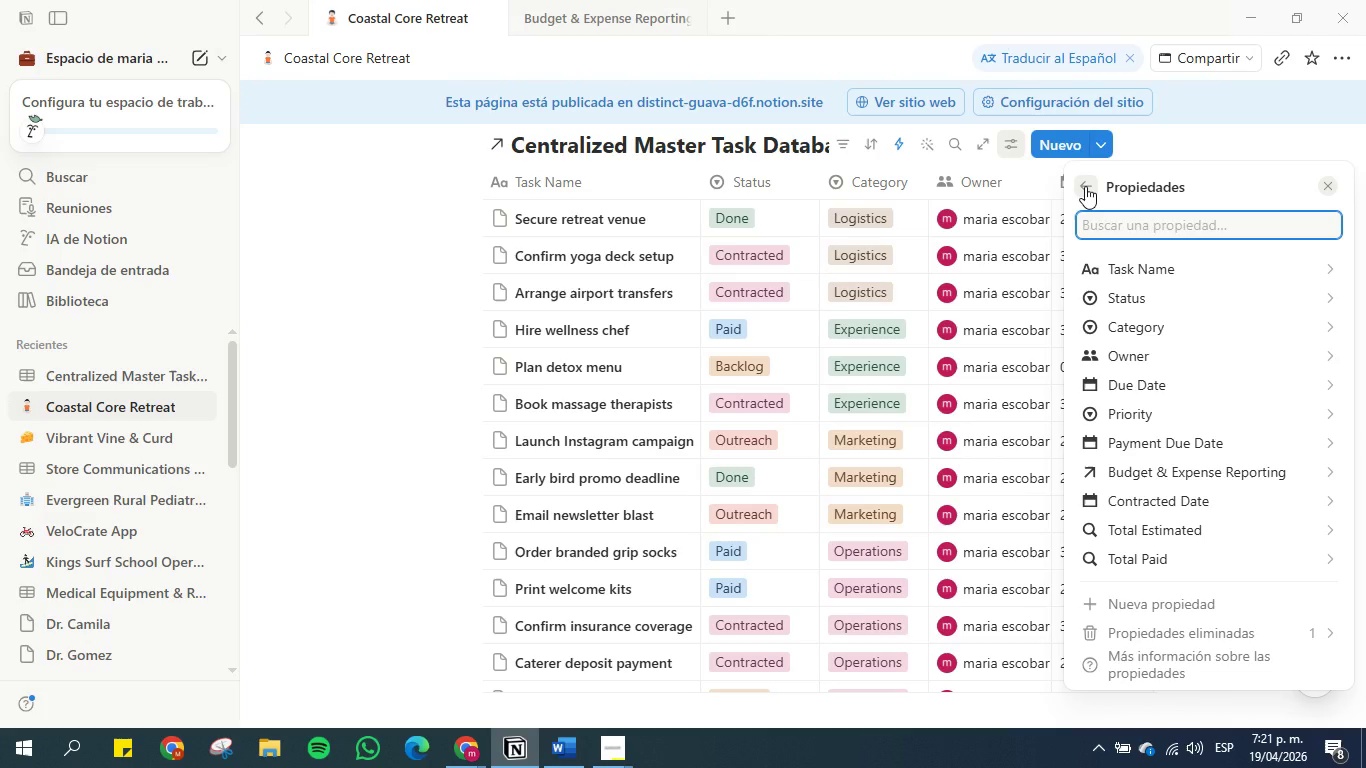 
left_click([1085, 186])
 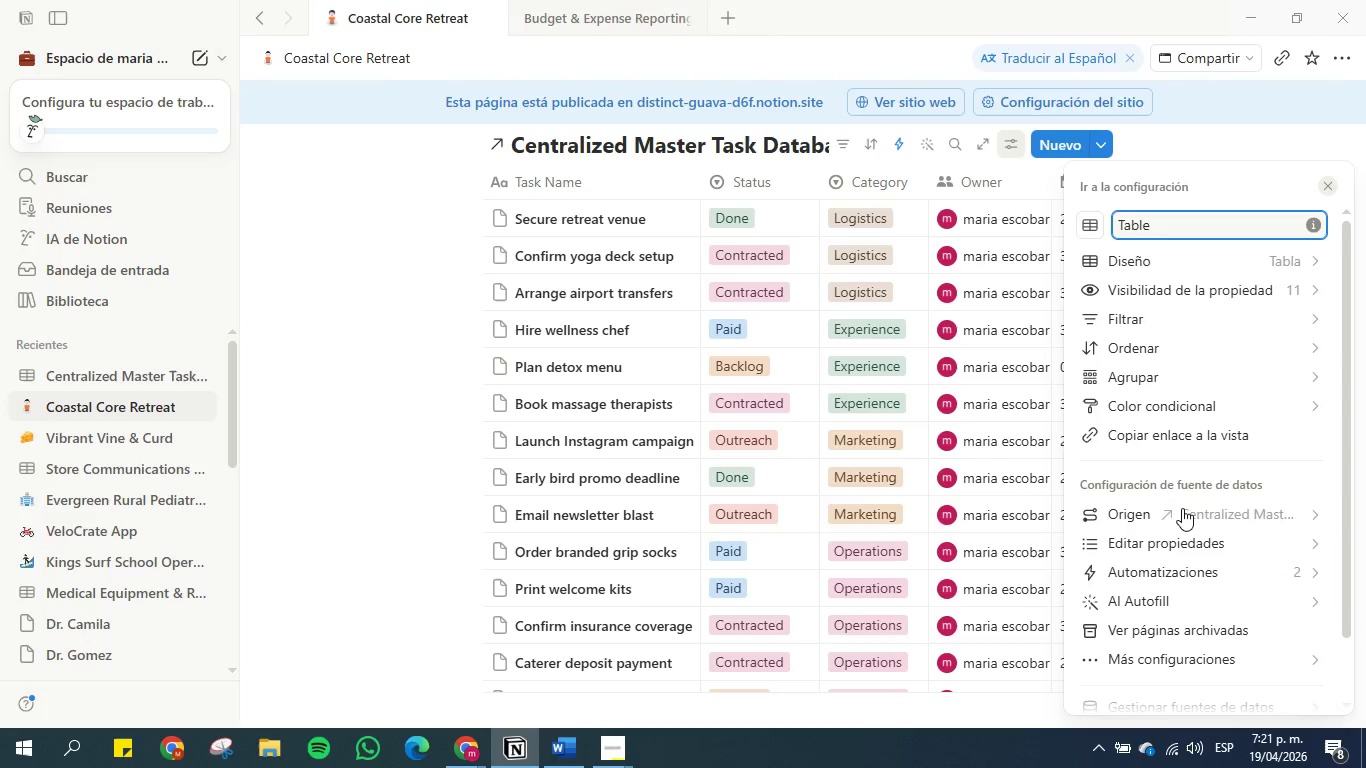 
scroll: coordinate [1186, 517], scroll_direction: down, amount: 2.0
 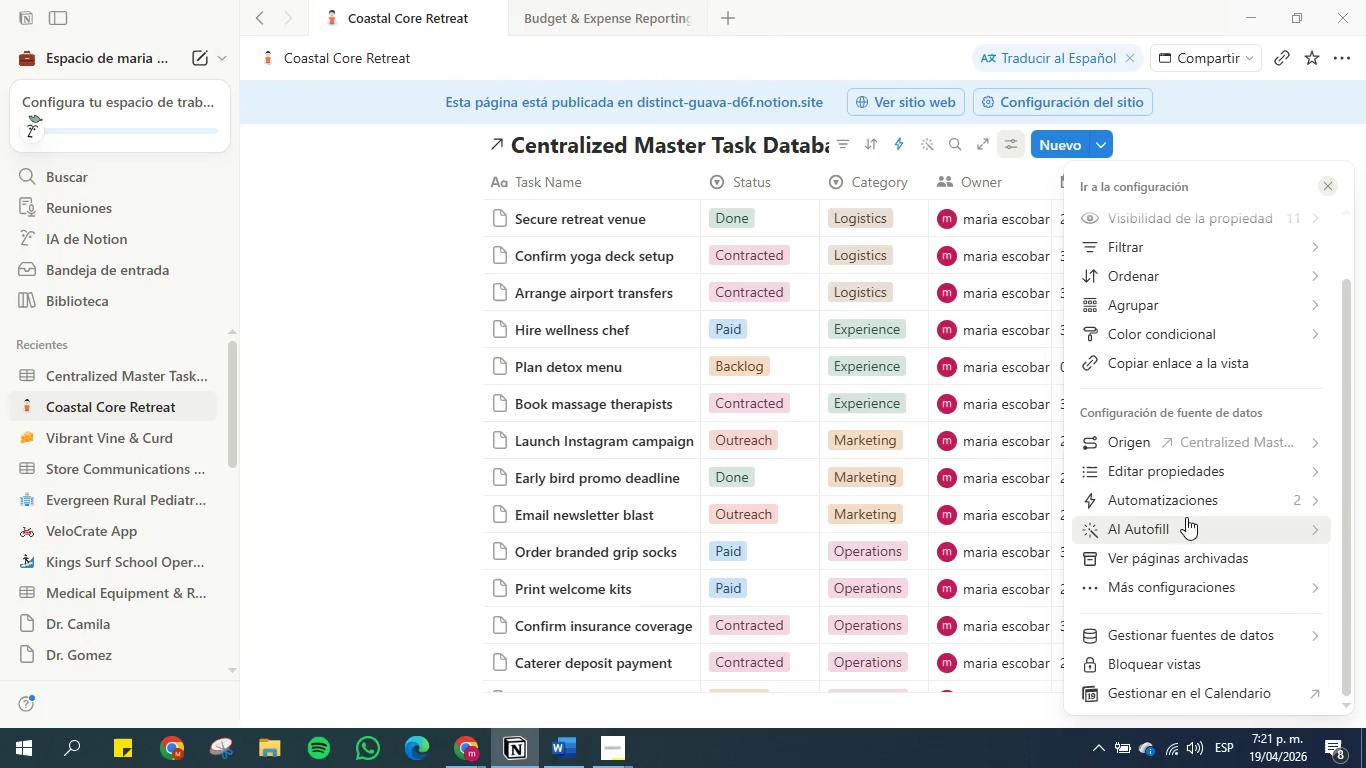 
mouse_move([1193, 555])
 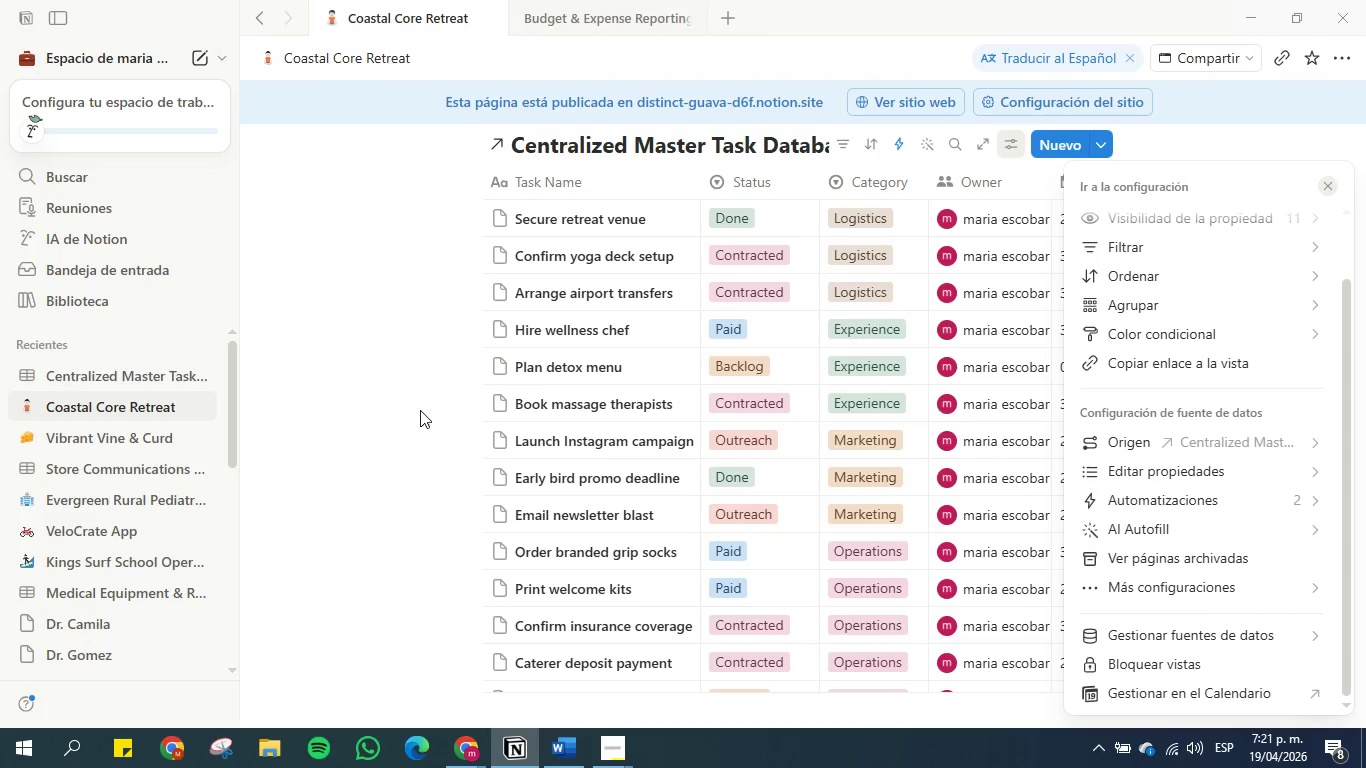 
left_click([420, 410])
 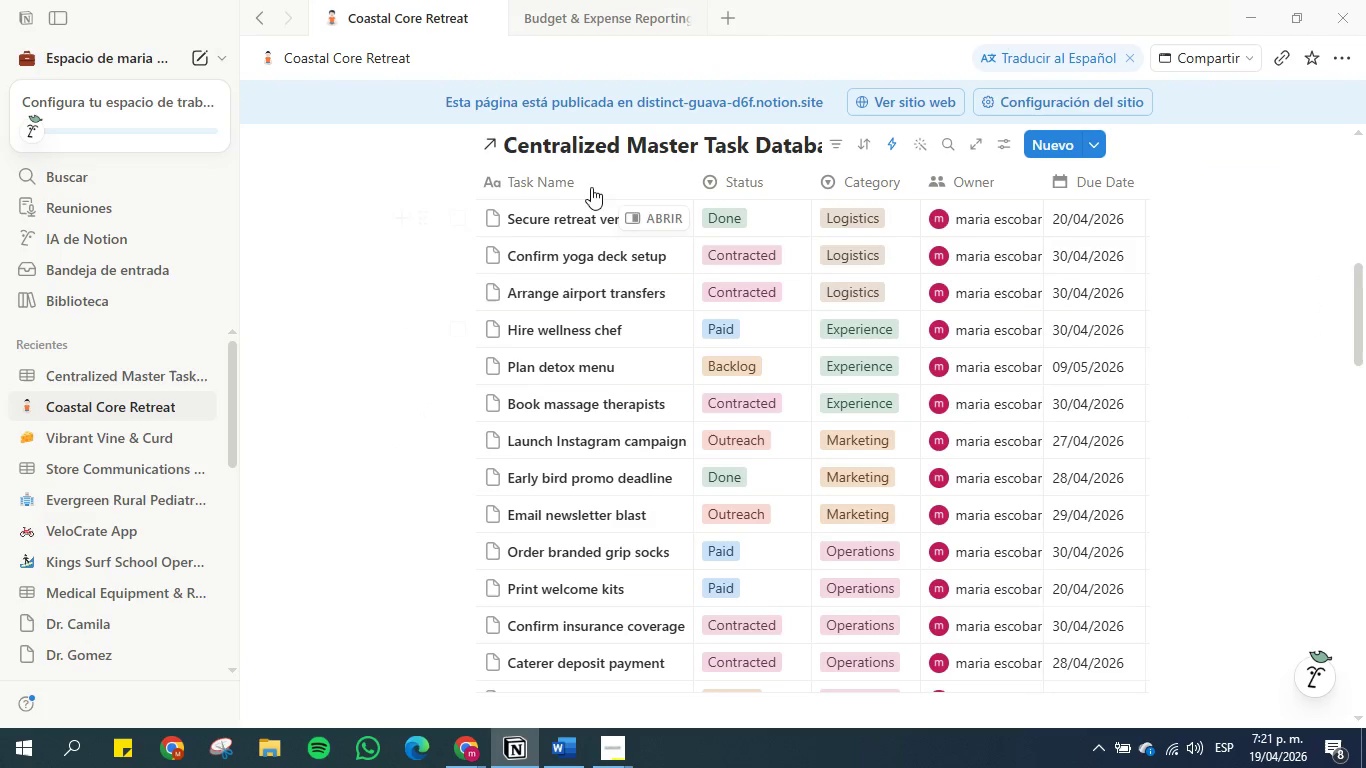 
scroll: coordinate [599, 185], scroll_direction: up, amount: 1.0
 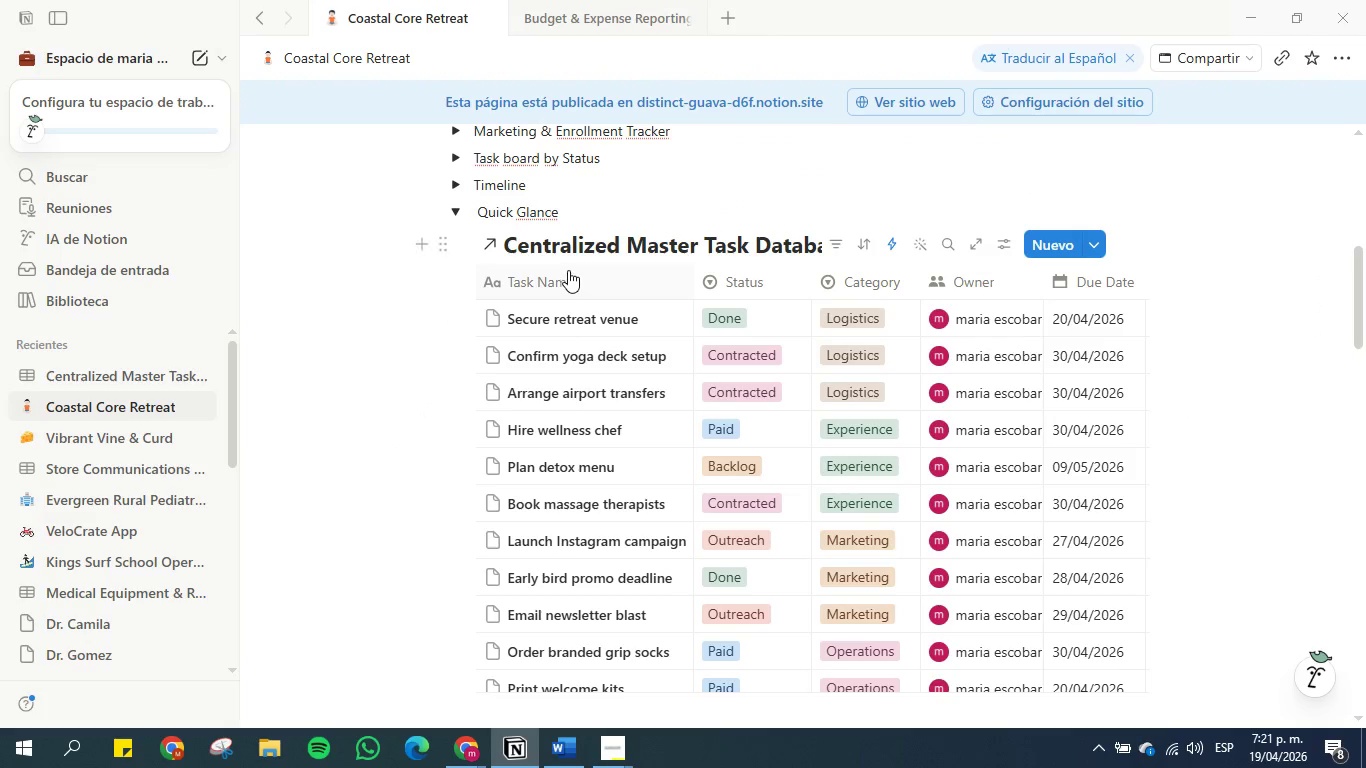 
right_click([568, 283])
 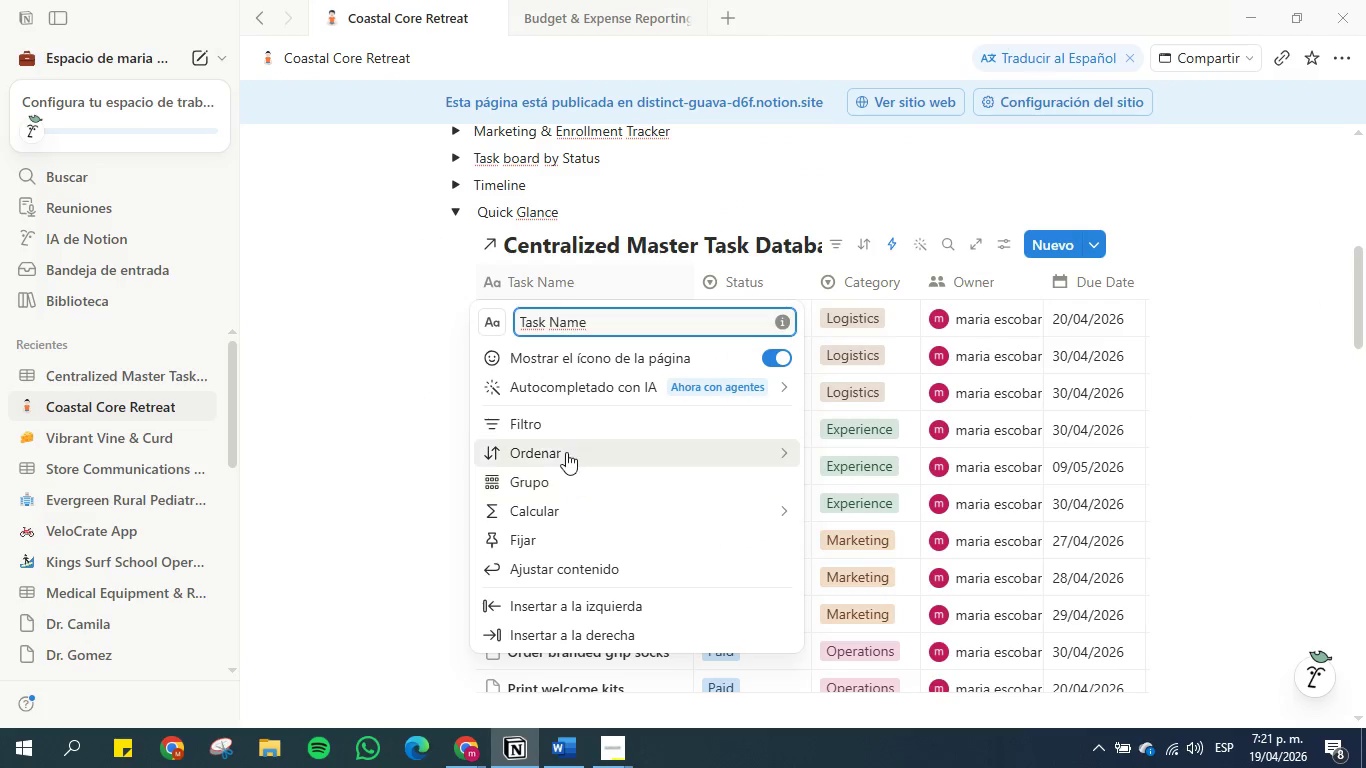 
scroll: coordinate [573, 503], scroll_direction: down, amount: 1.0
 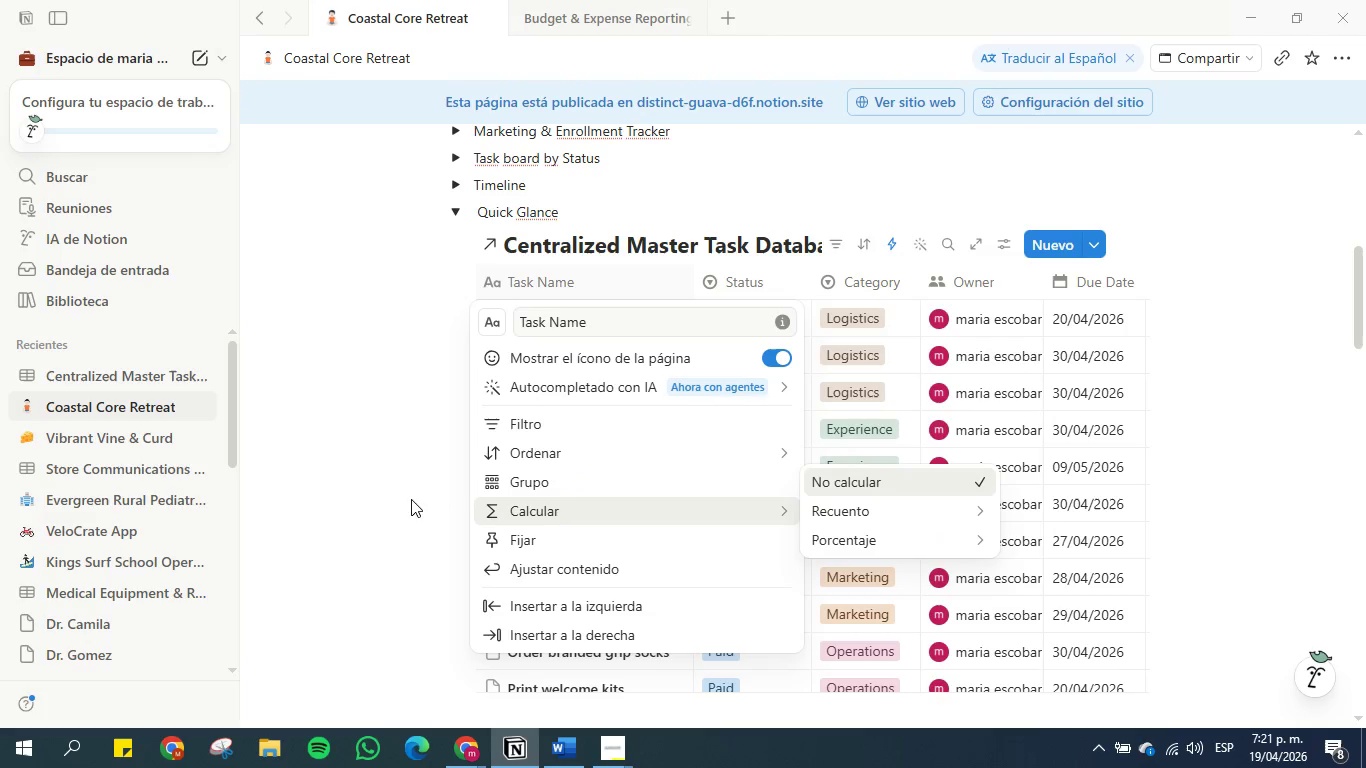 
left_click([396, 494])
 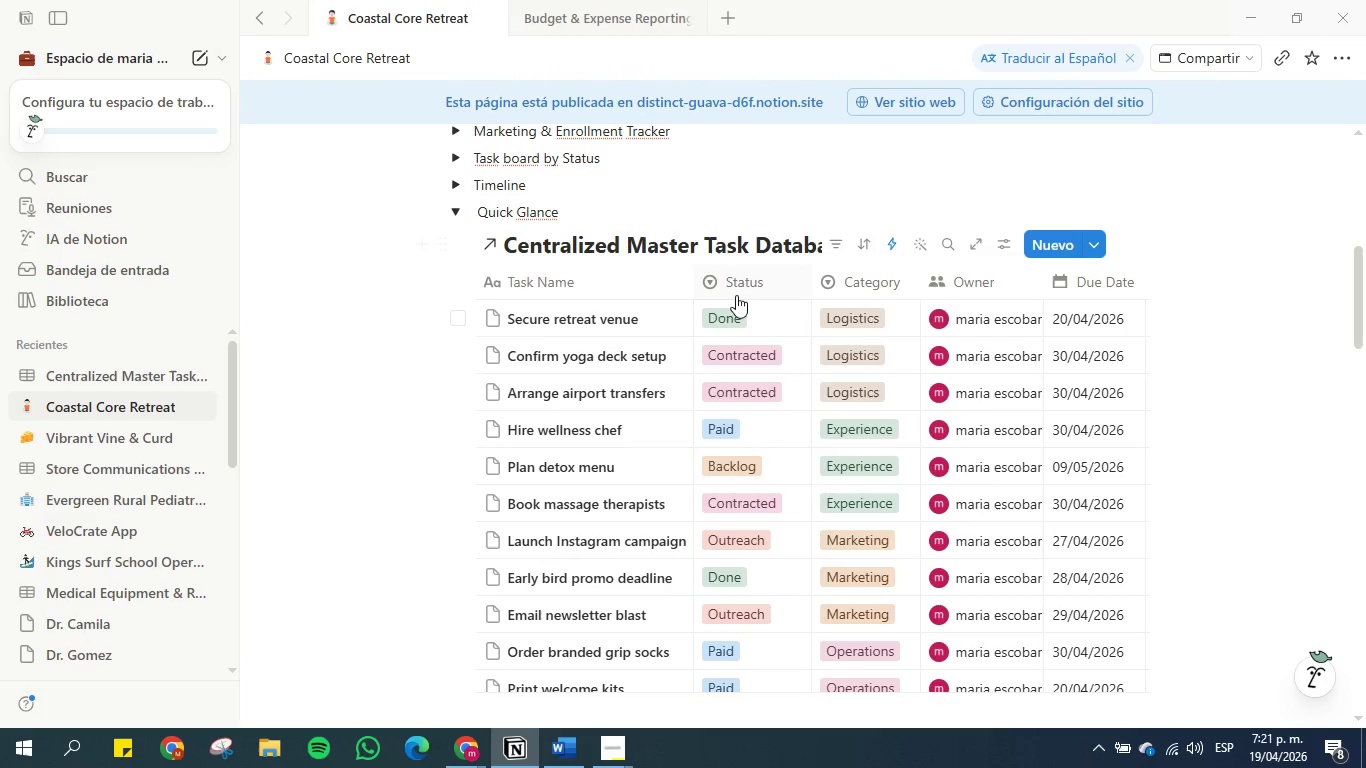 
right_click([743, 285])
 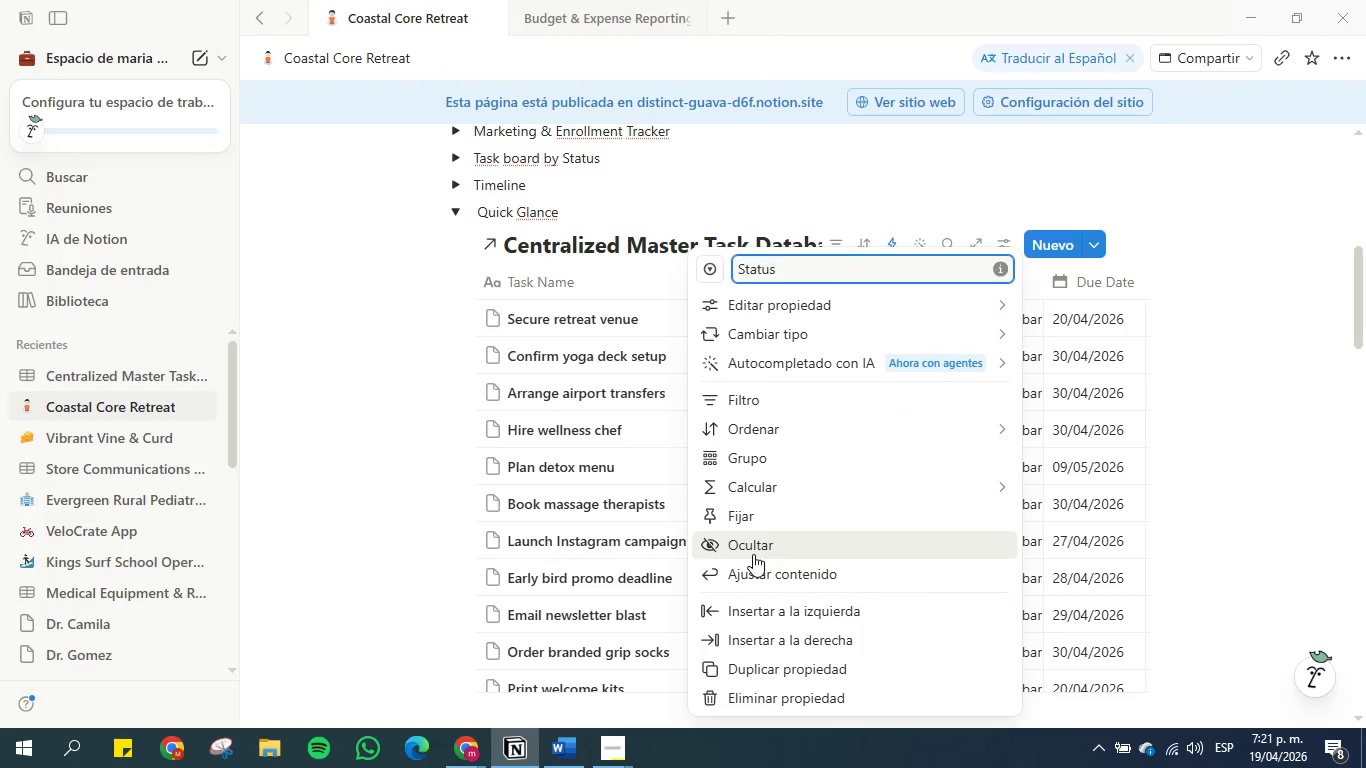 
left_click([754, 544])
 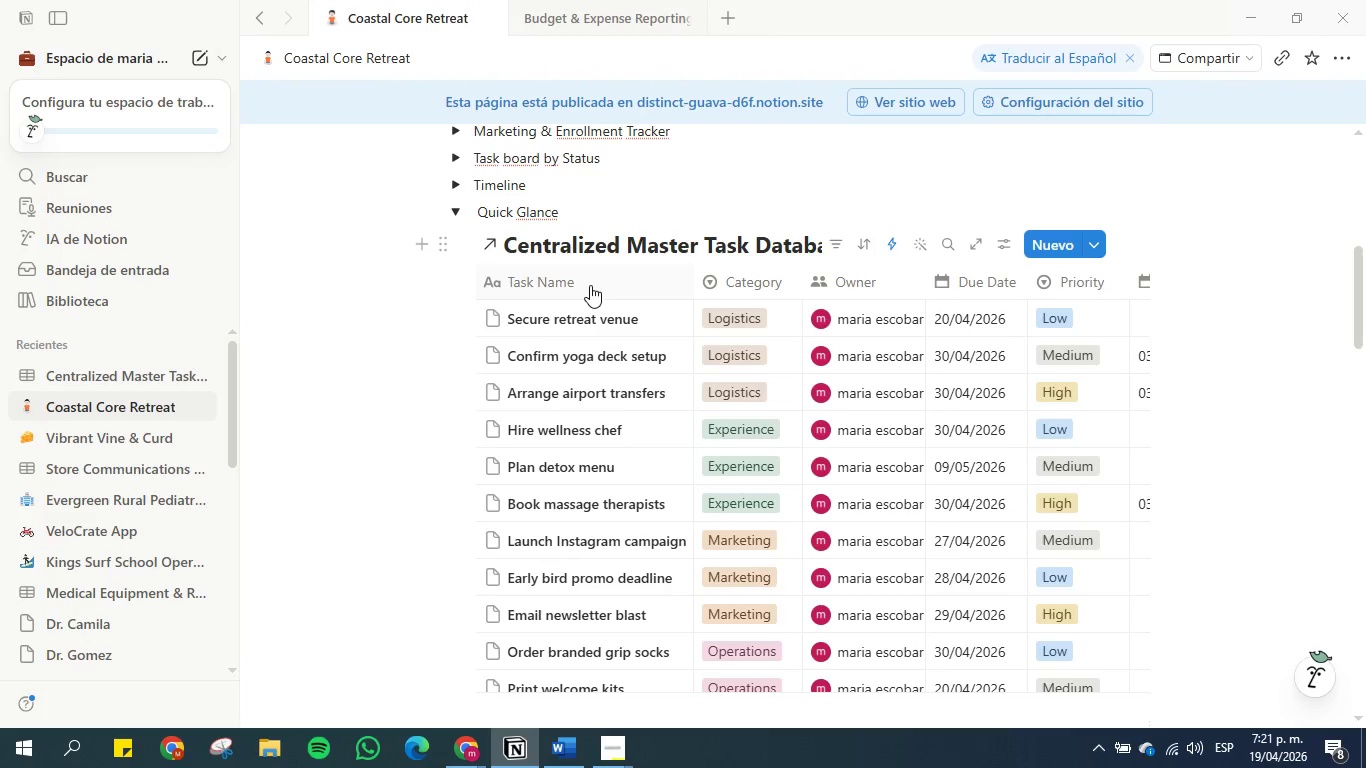 
right_click([590, 284])
 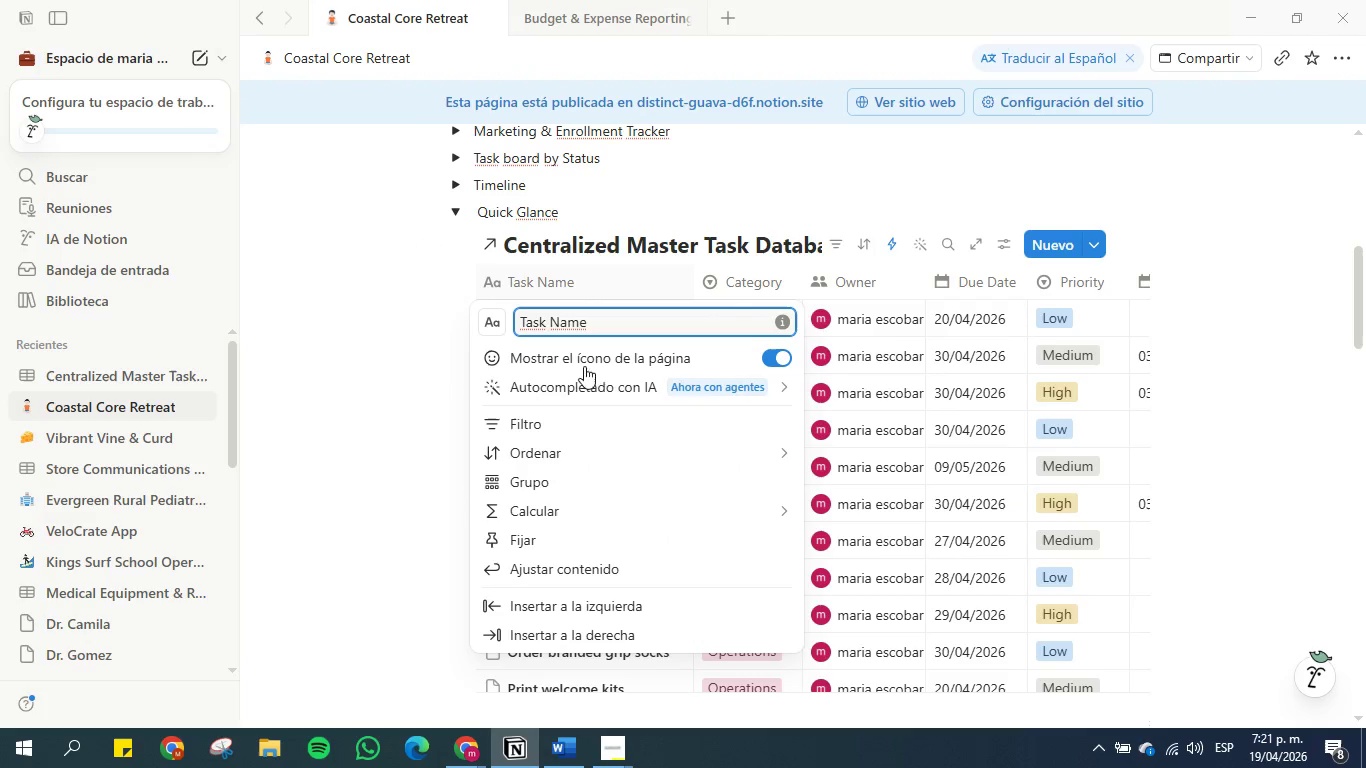 
scroll: coordinate [596, 527], scroll_direction: down, amount: 3.0
 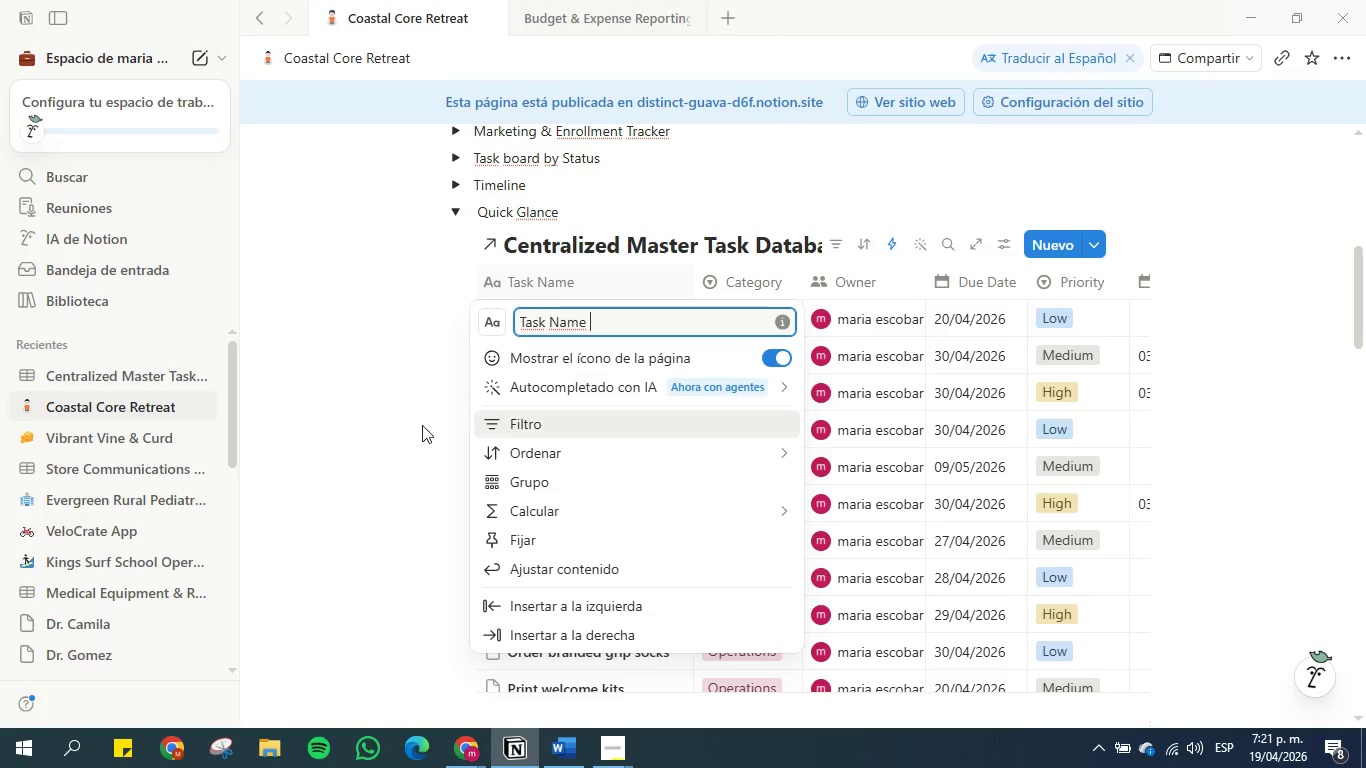 
left_click([411, 431])
 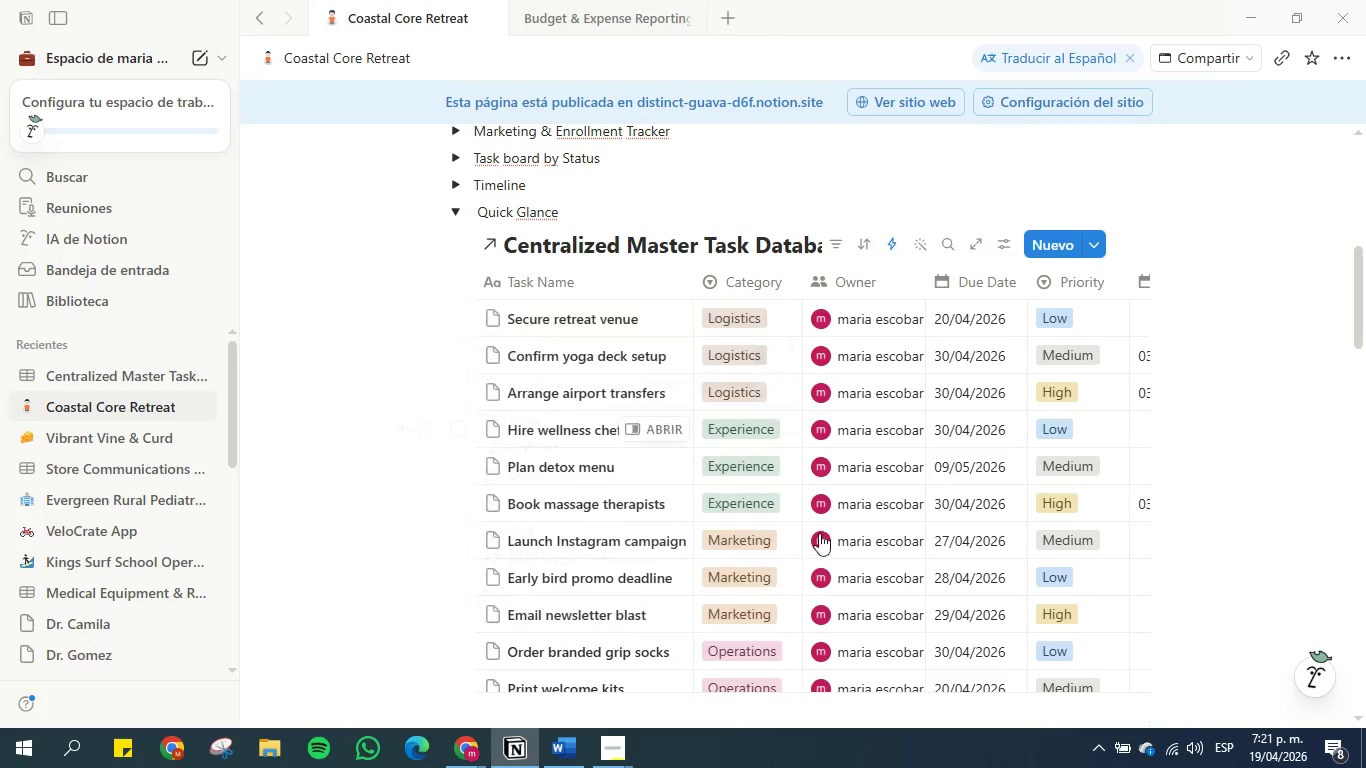 
scroll: coordinate [895, 516], scroll_direction: down, amount: 4.0
 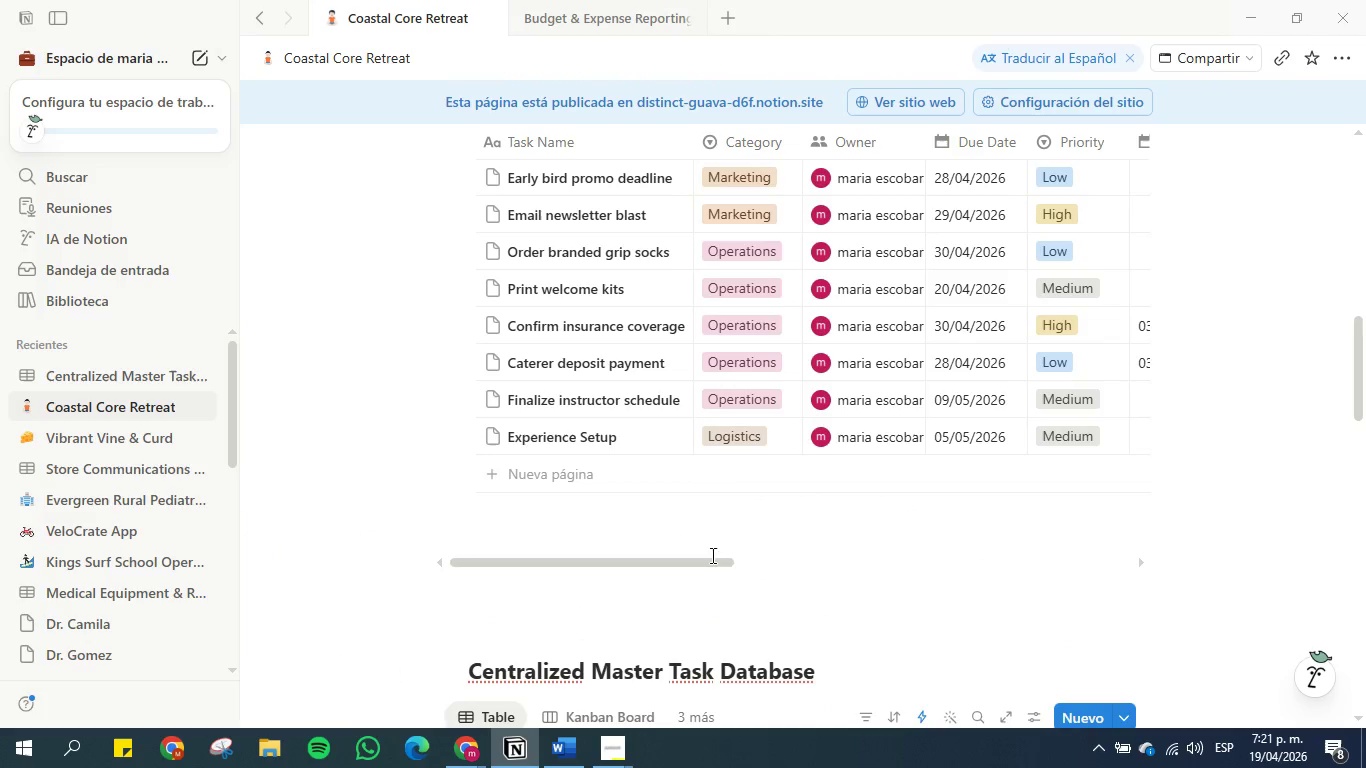 
left_click_drag(start_coordinate=[711, 559], to_coordinate=[1131, 562])
 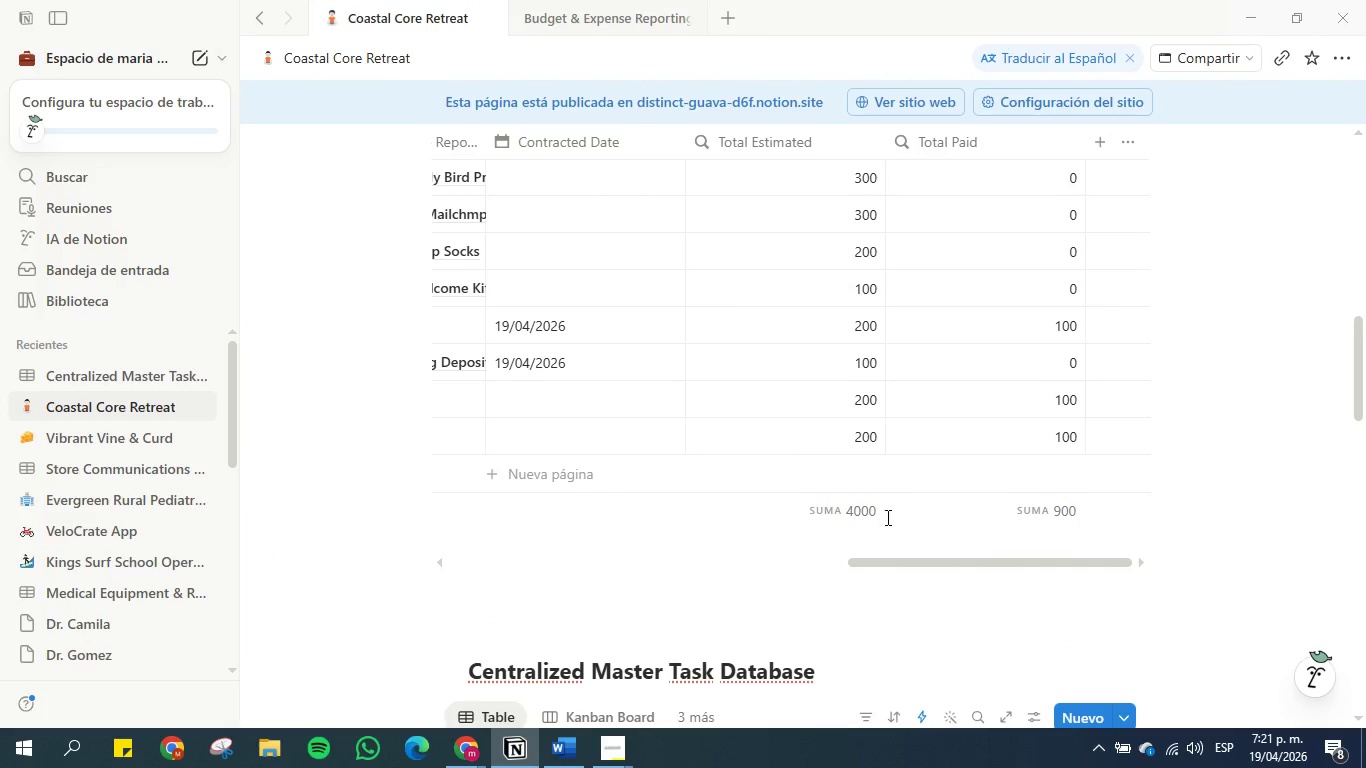 
mouse_move([858, 495])
 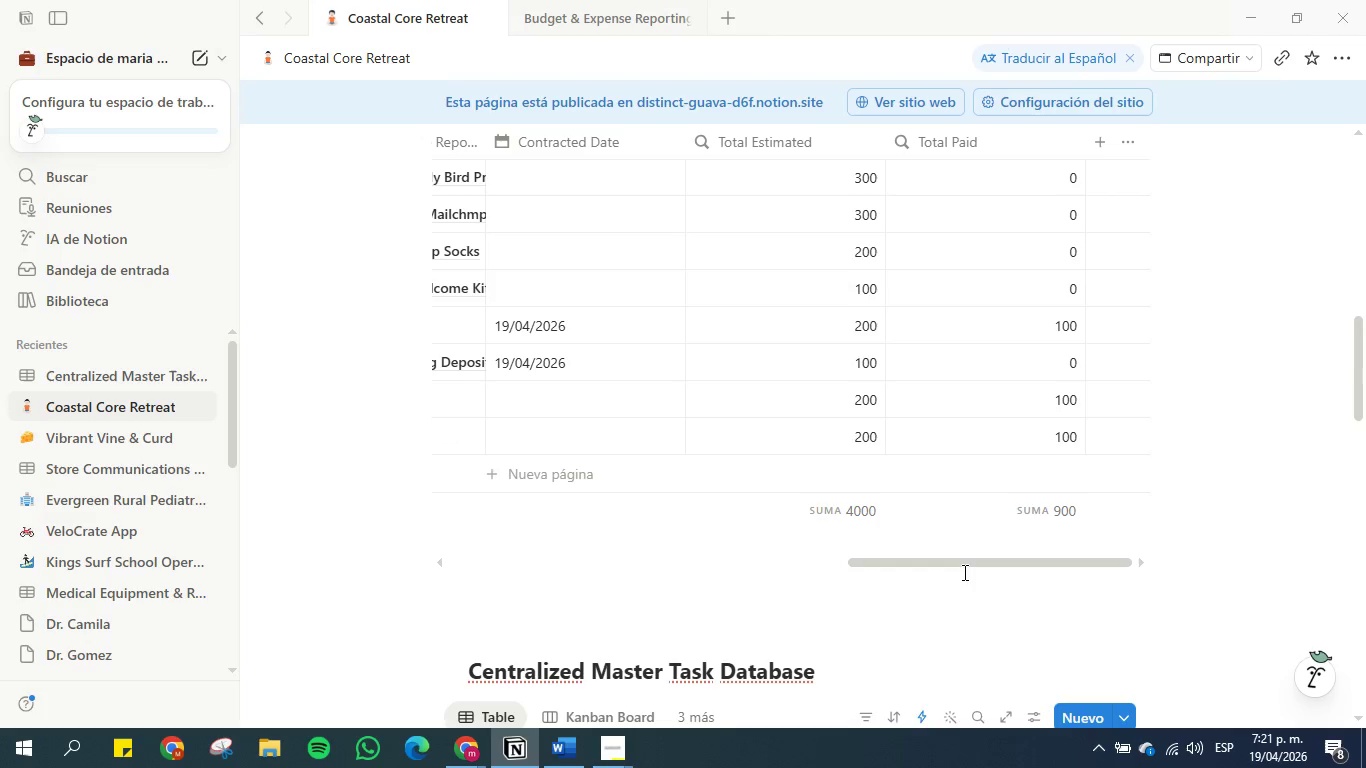 
left_click_drag(start_coordinate=[961, 563], to_coordinate=[516, 544])
 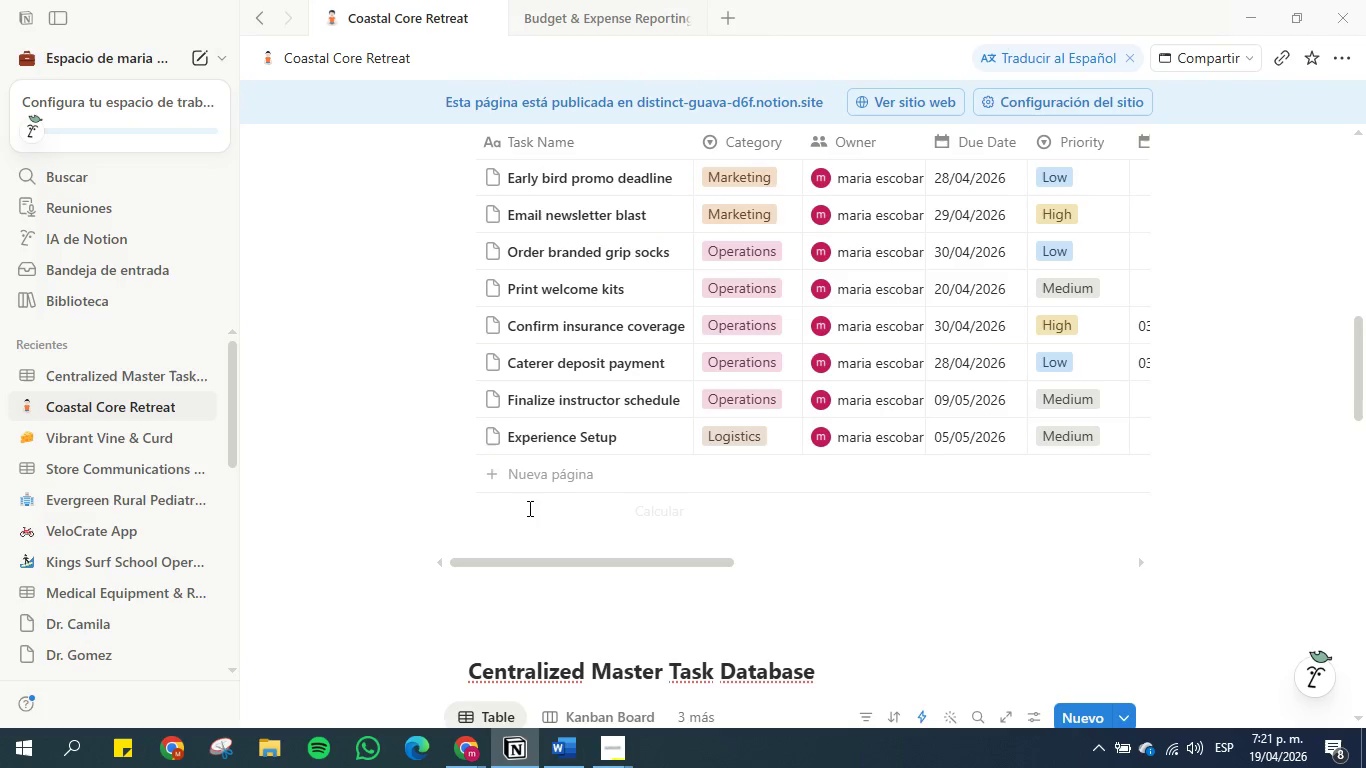 
scroll: coordinate [528, 502], scroll_direction: up, amount: 6.0
 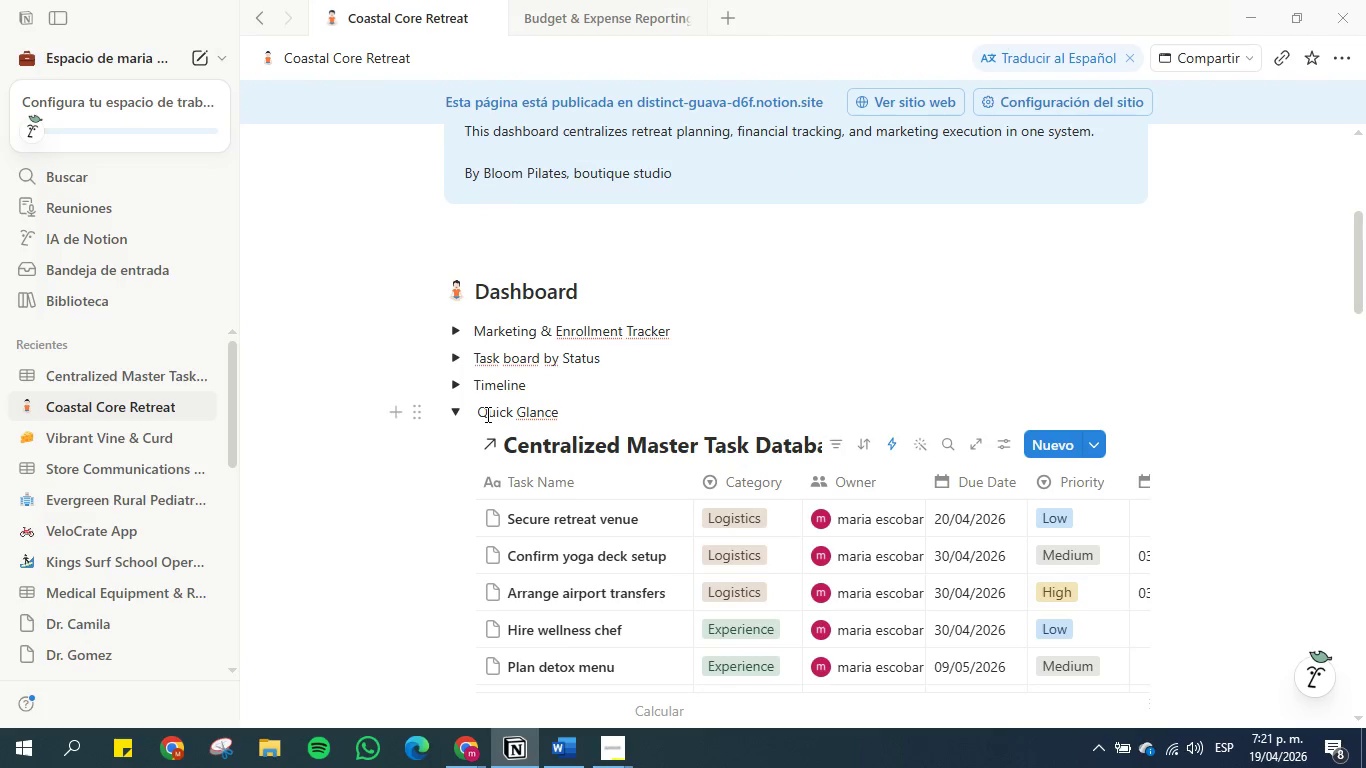 
left_click_drag(start_coordinate=[481, 416], to_coordinate=[875, 447])
 